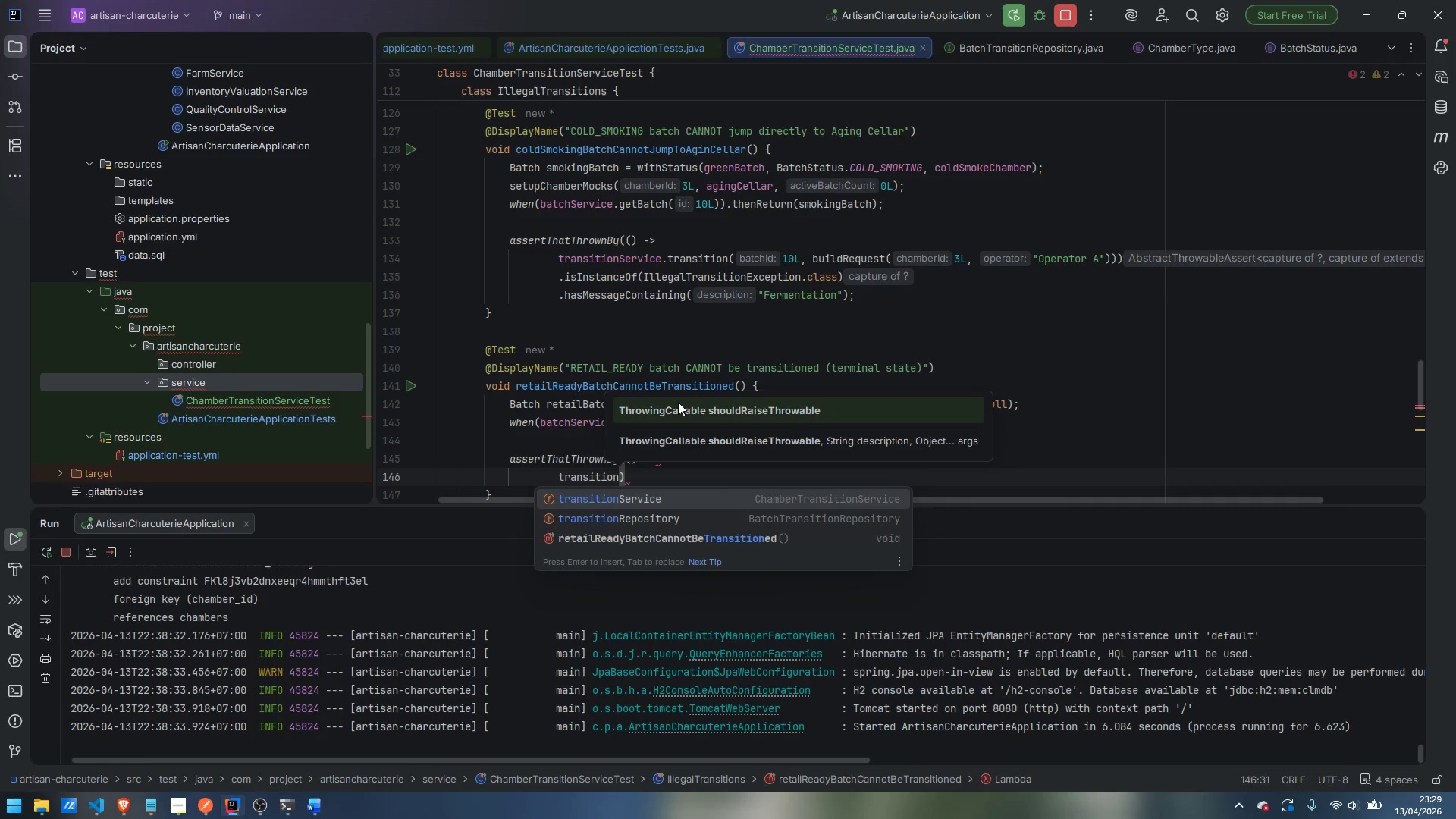 
type(Service.transition)
 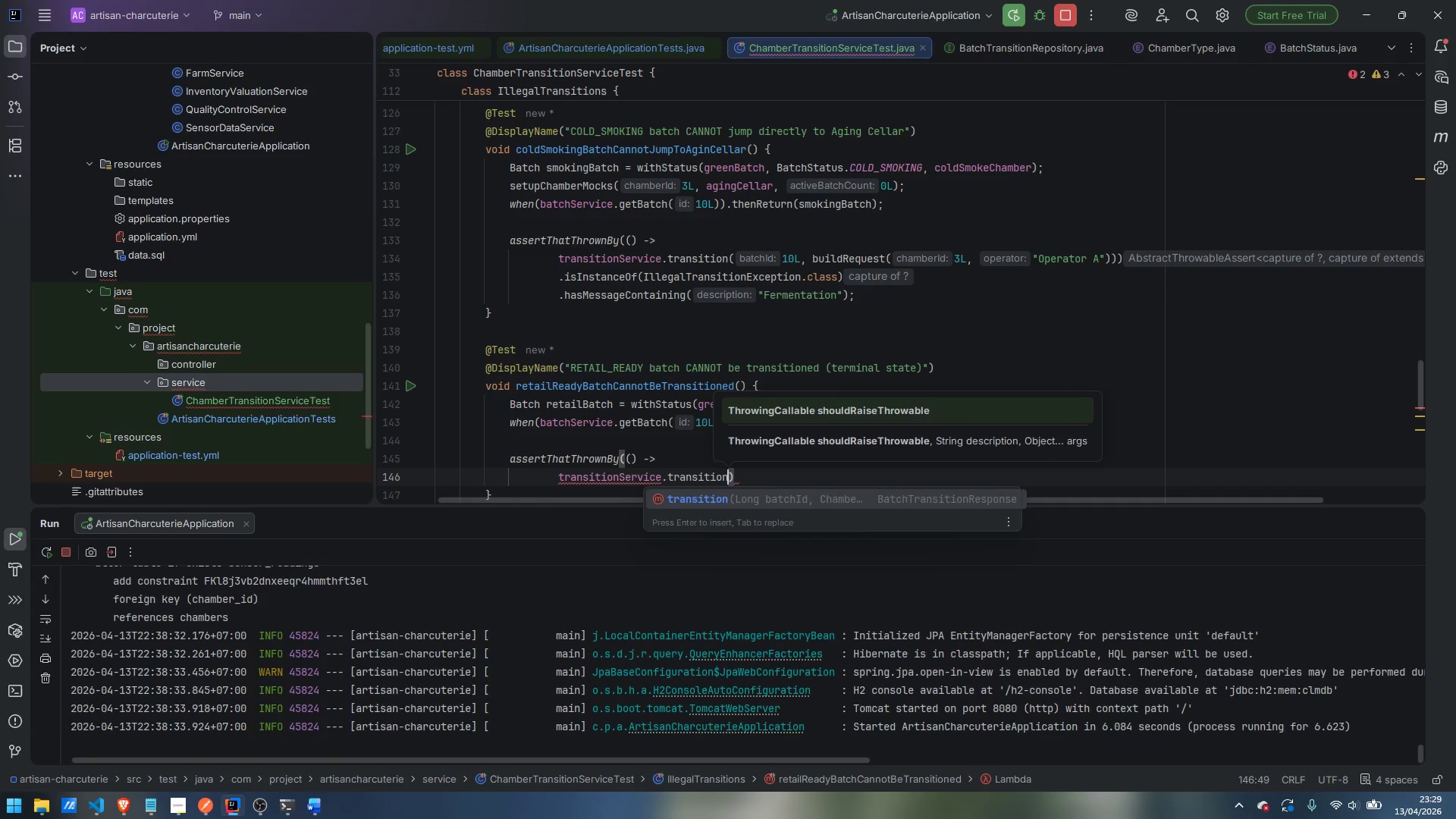 
key(Enter)
 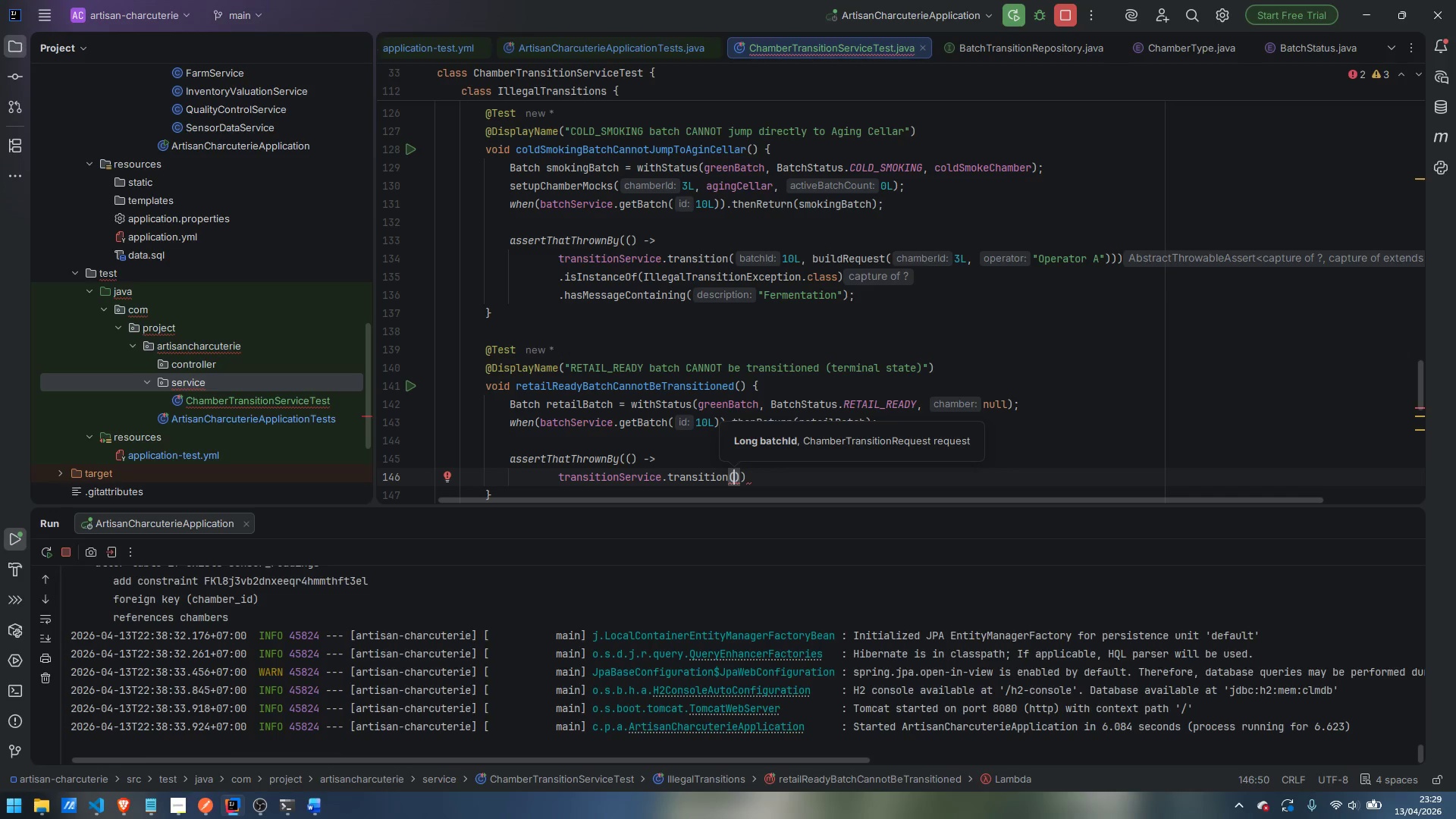 
wait(9.81)
 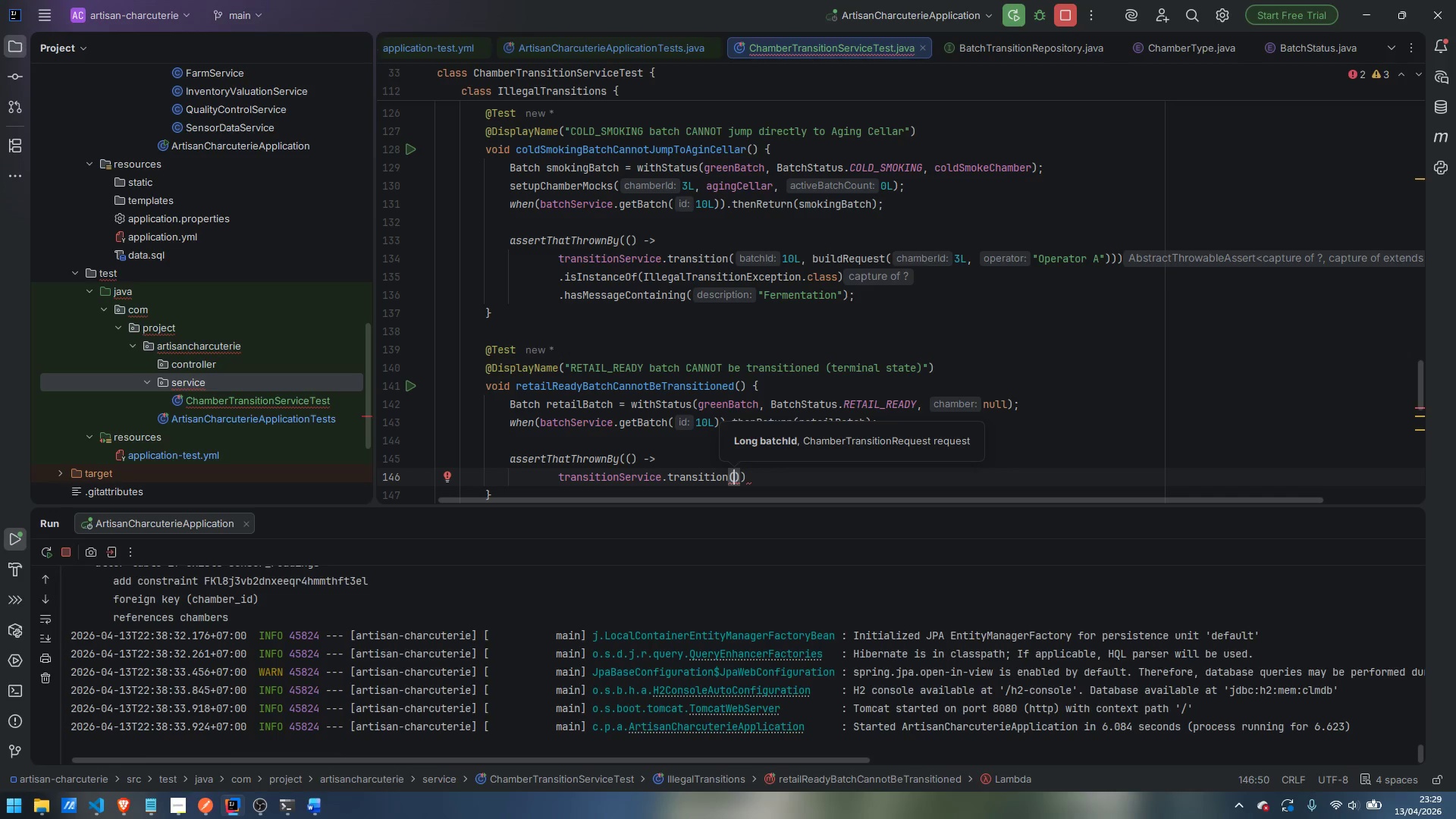 
type(10L, buildRte)
key(Backspace)
key(Backspace)
type(equest)
 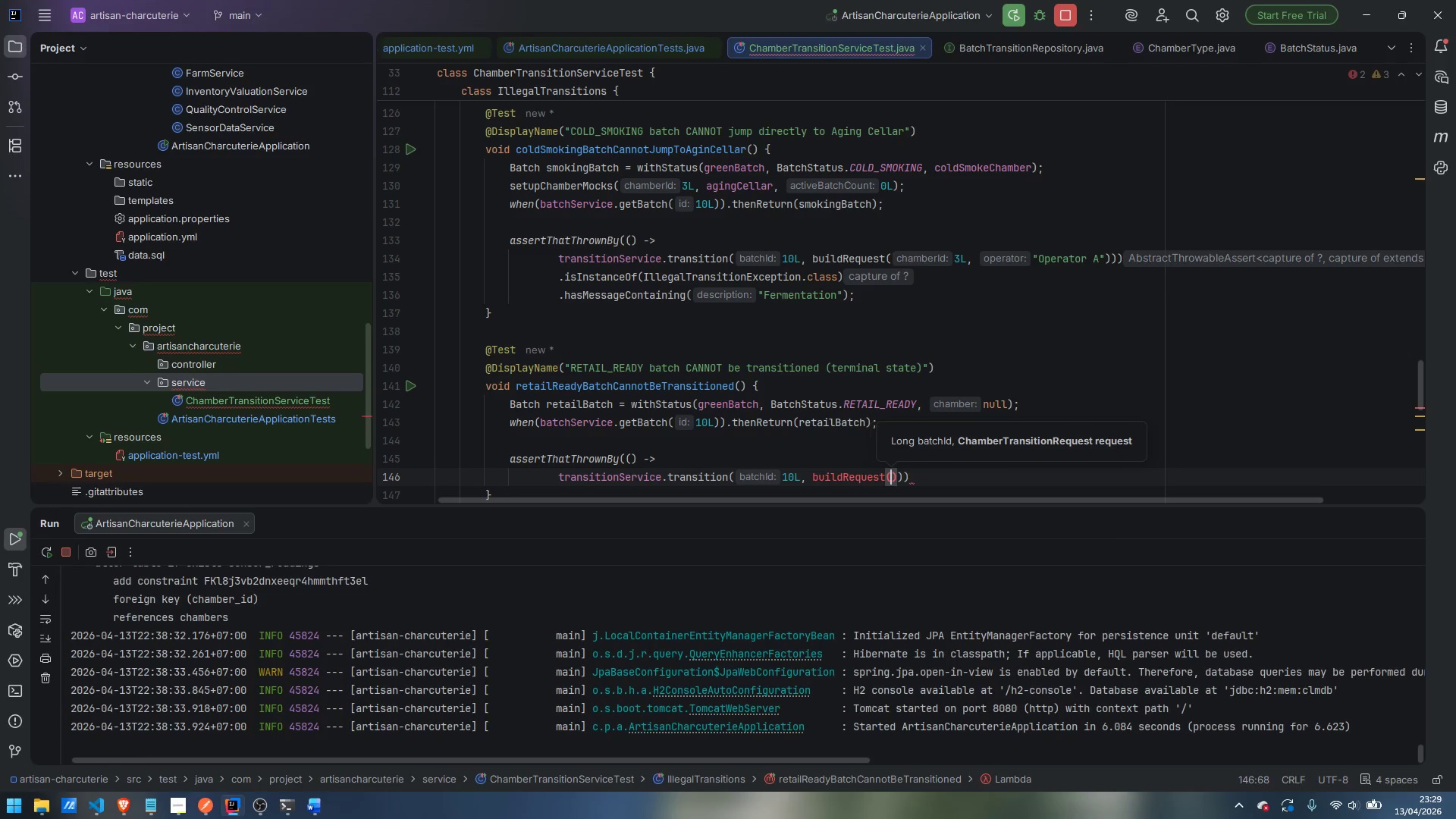 
 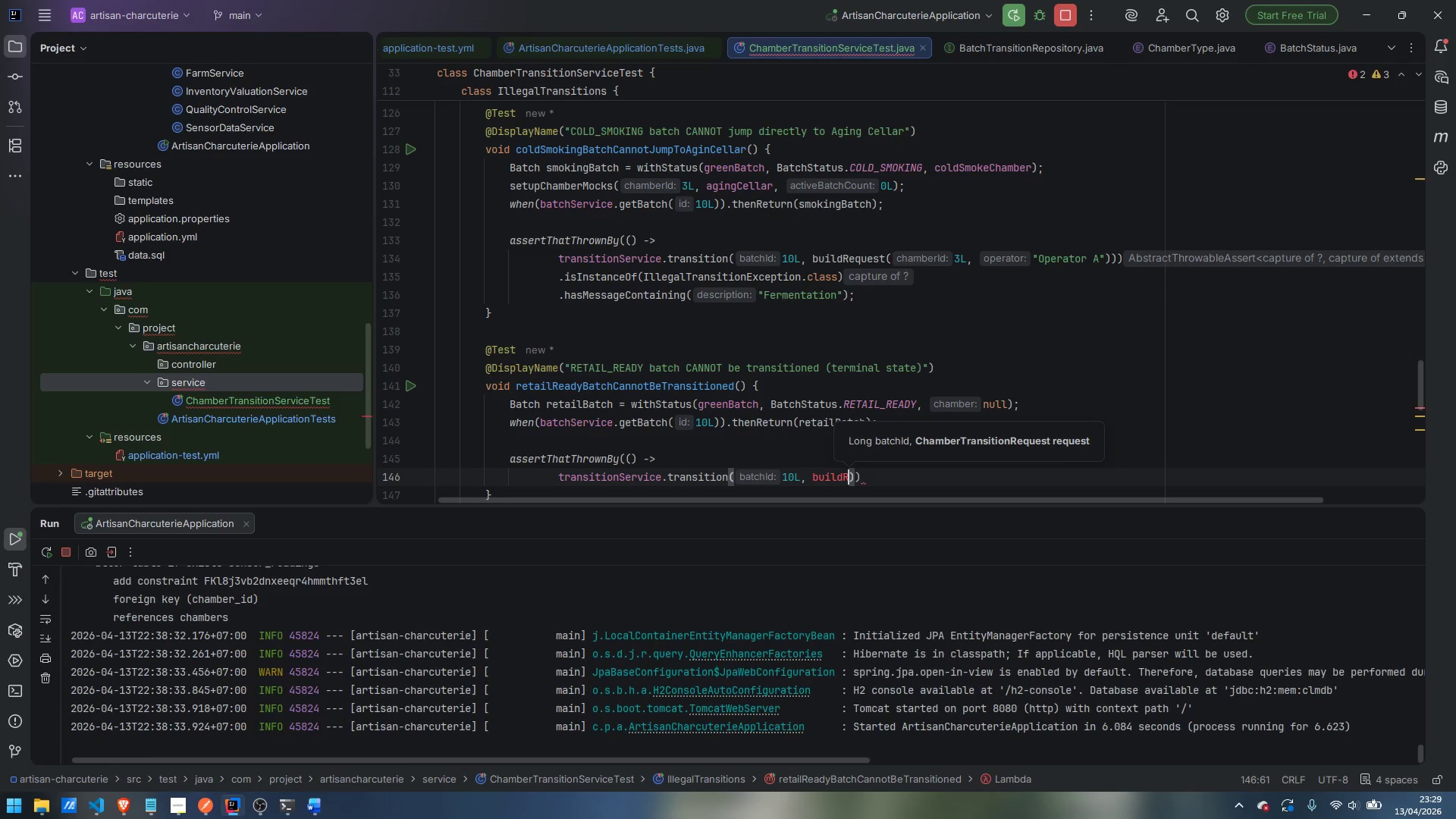 
key(Enter)
 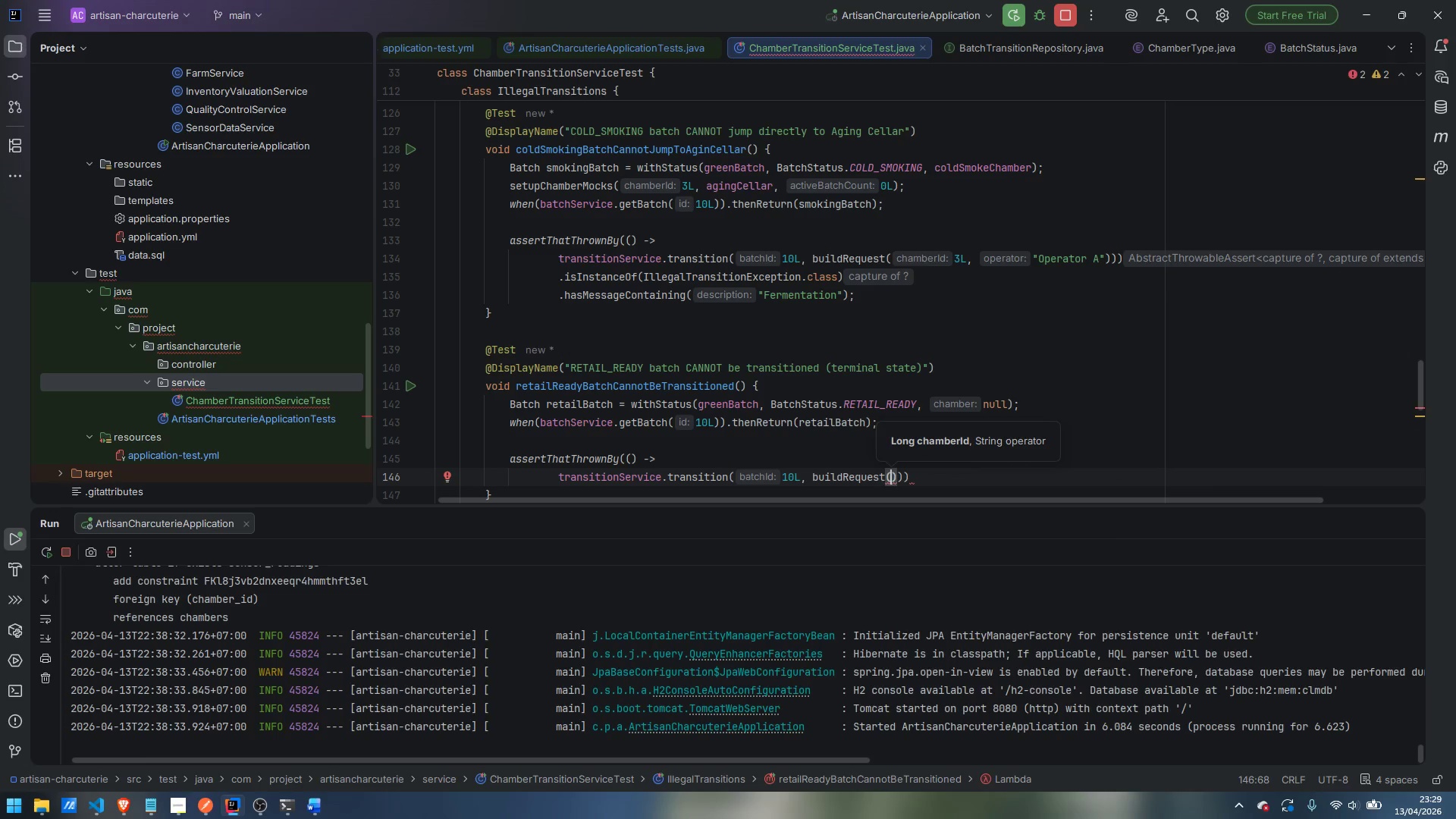 
type(3L, "Operta)
key(Backspace)
key(Backspace)
type(ator A)
 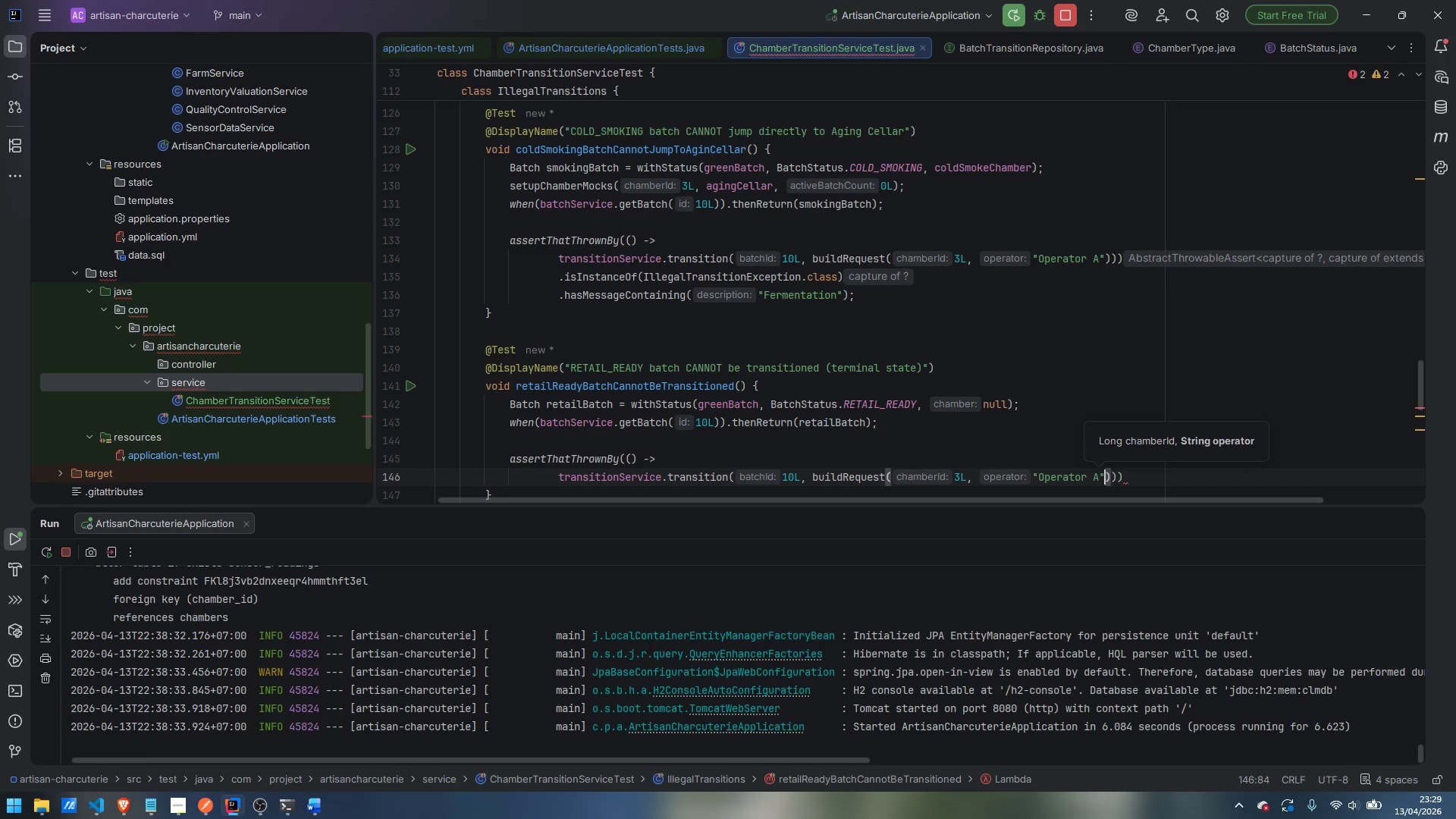 
 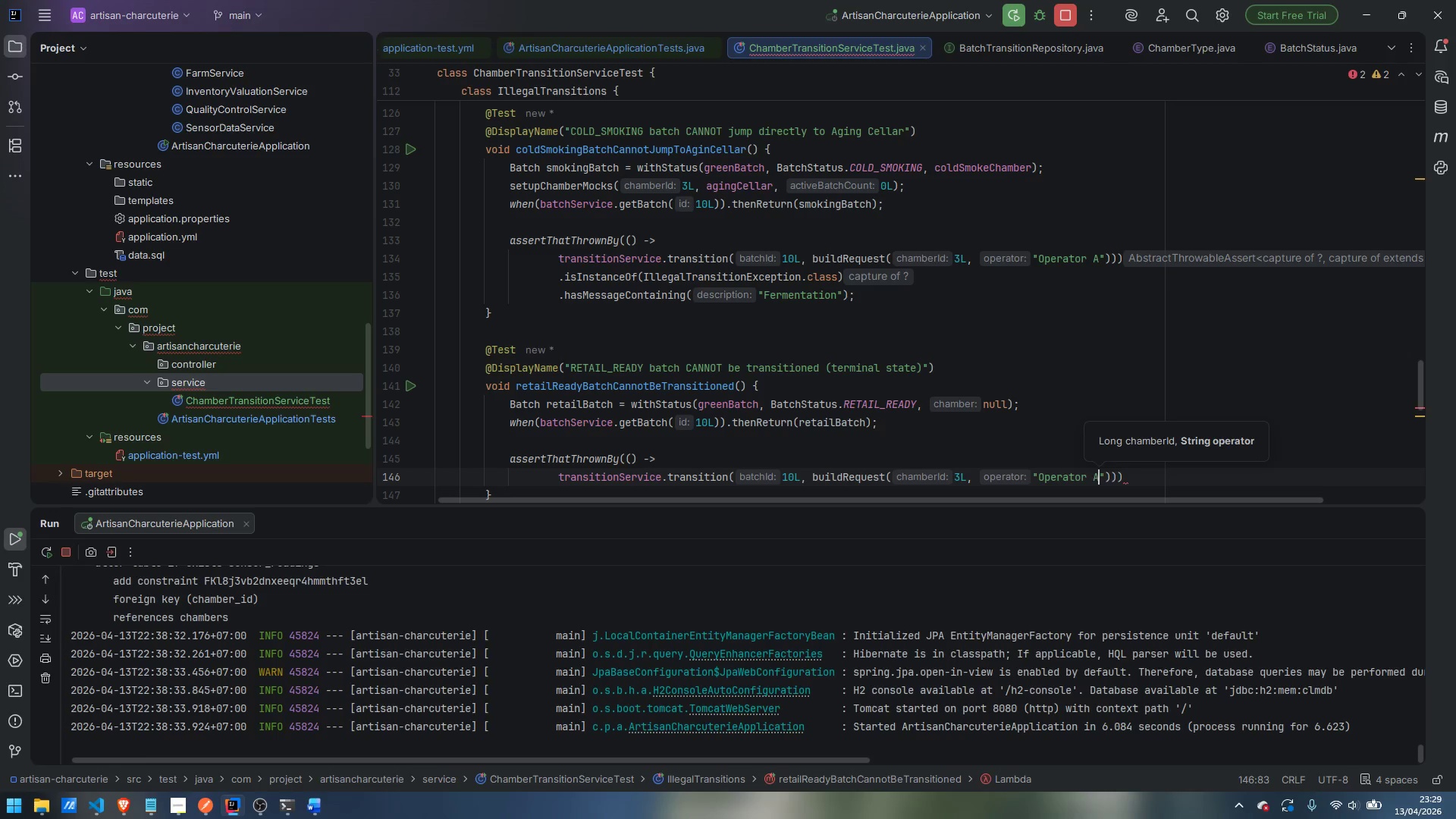 
key(ArrowRight)
 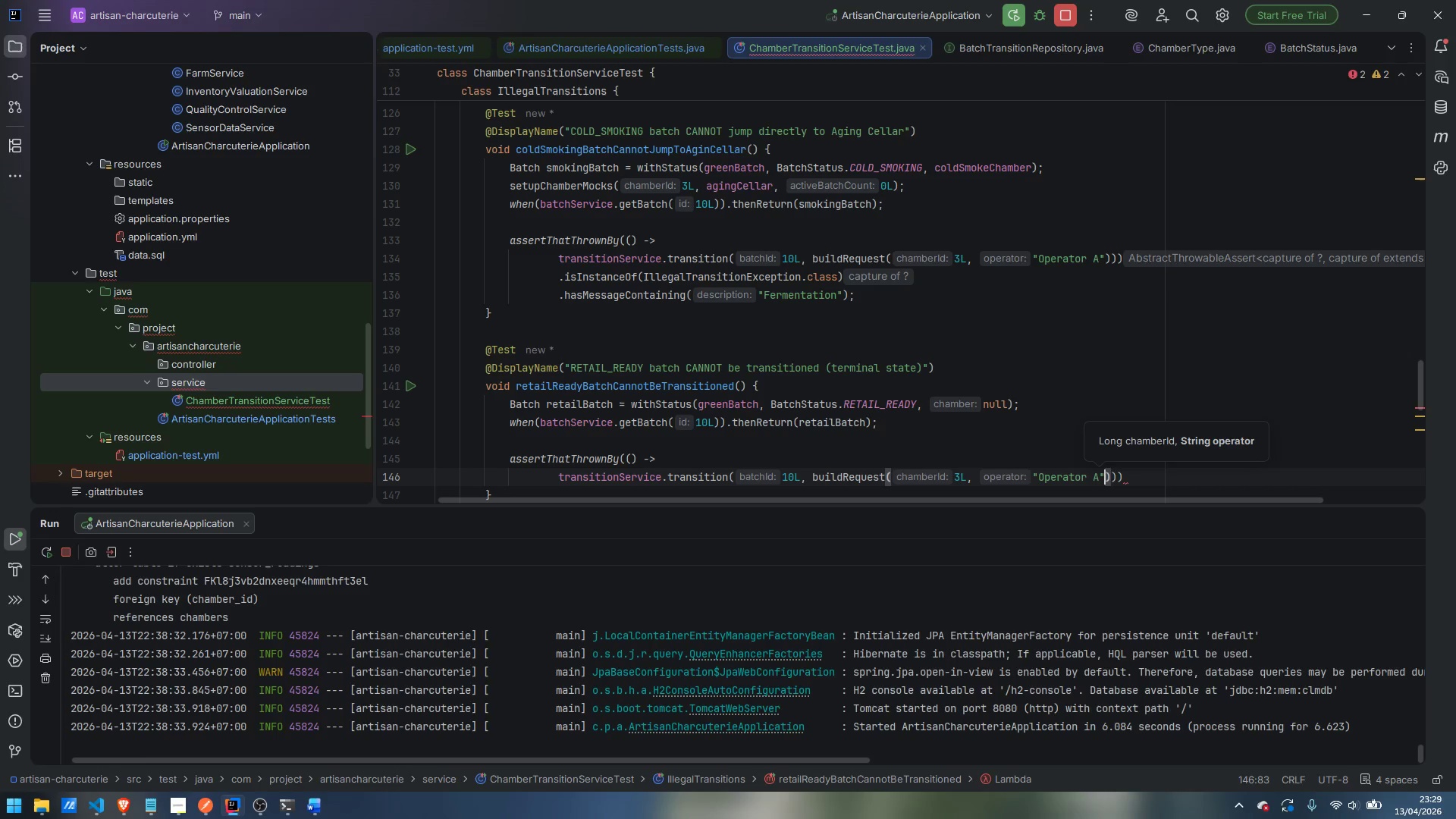 
key(ArrowRight)
 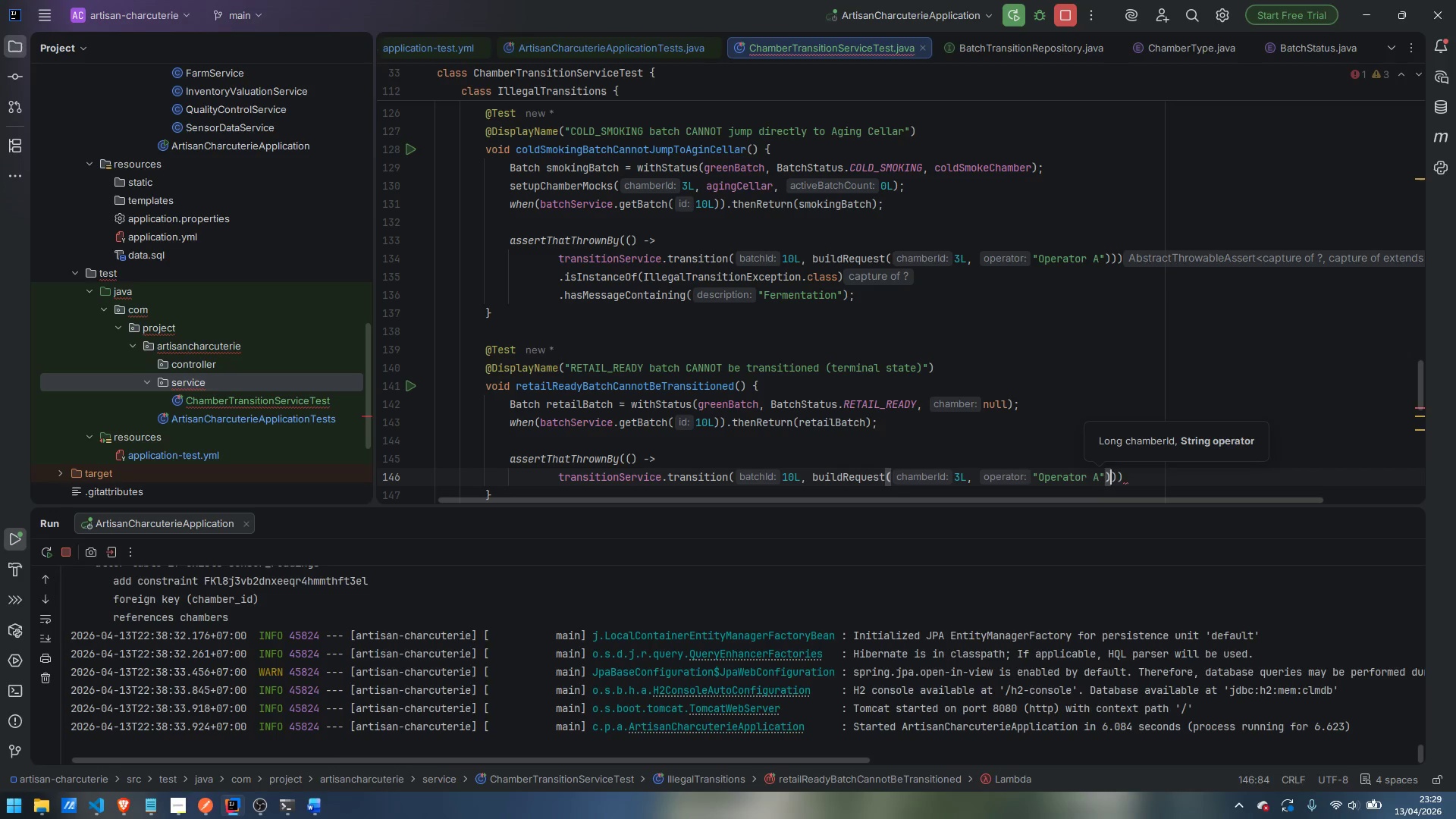 
key(ArrowRight)
 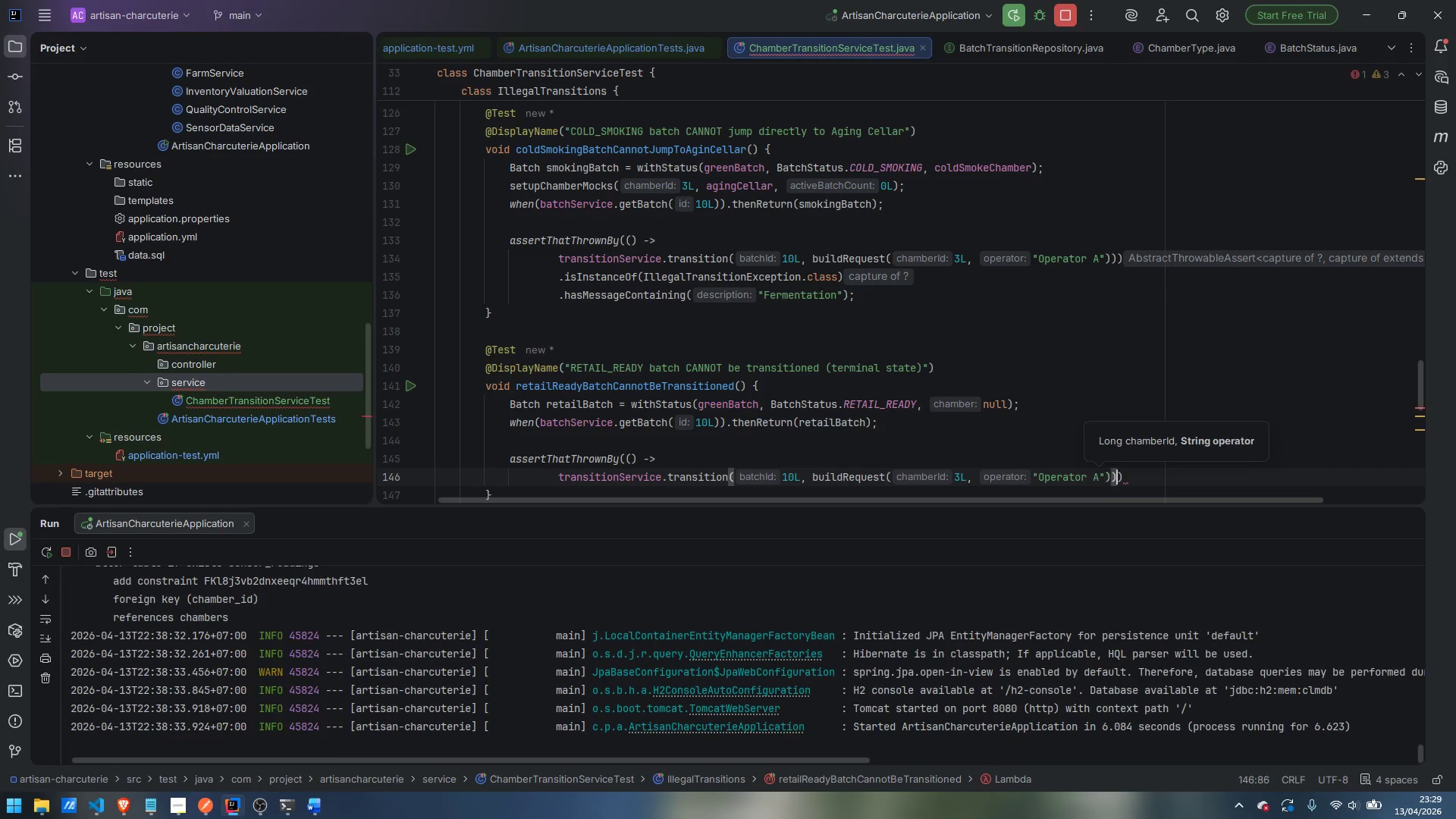 
key(ArrowRight)
 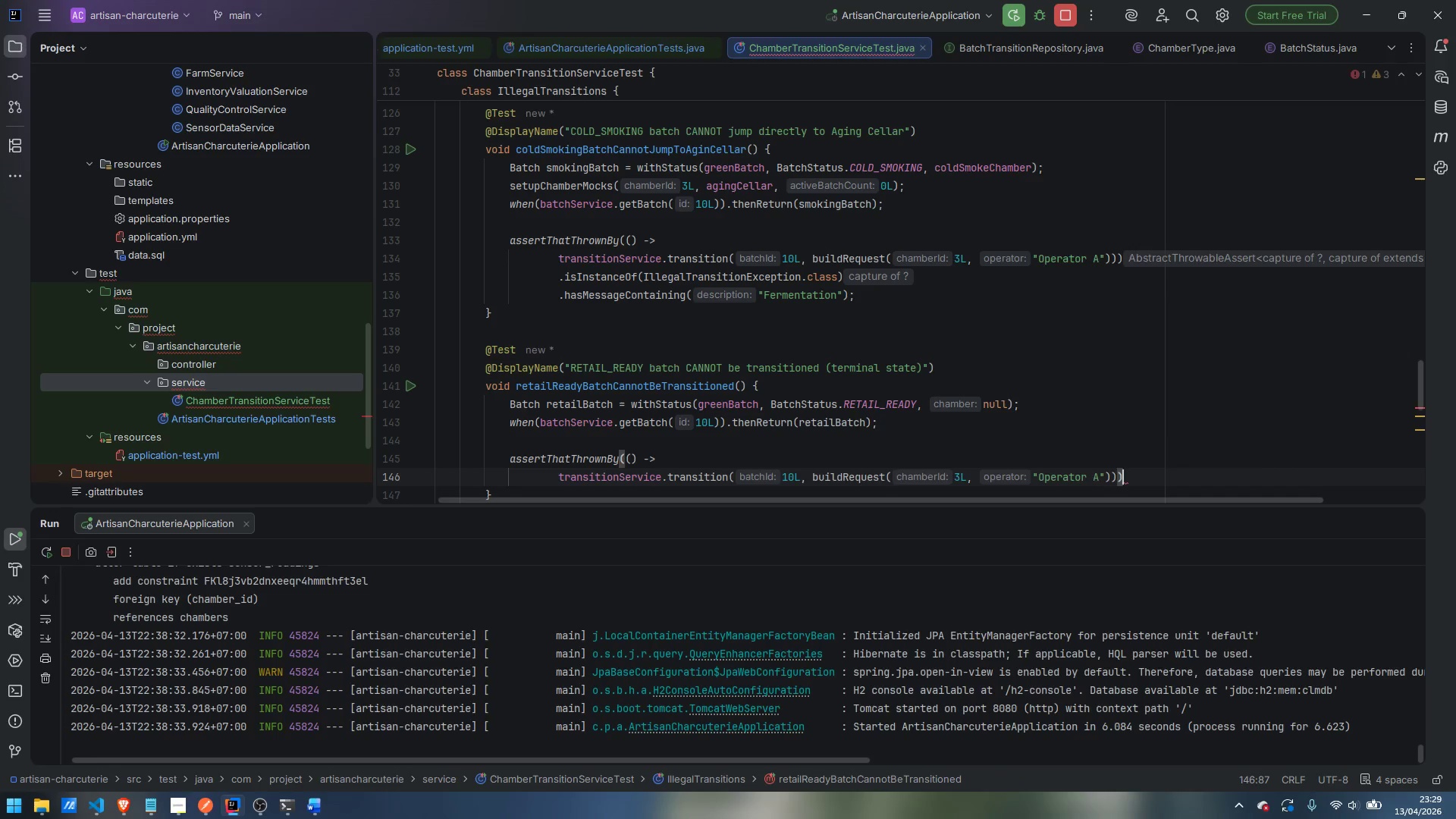 
key(Enter)
 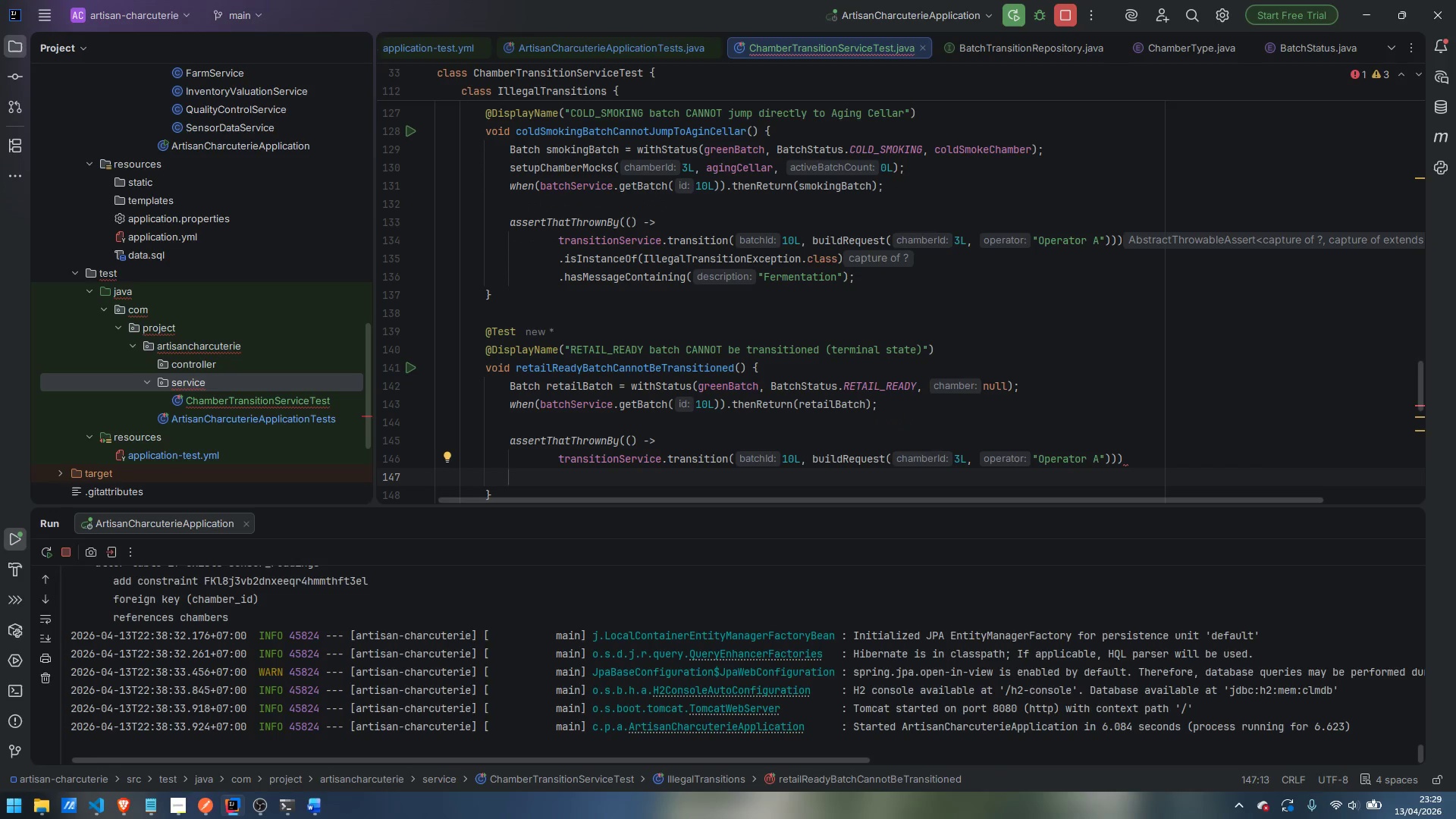 
type(/)
key(Backspace)
type(.isInstant)
key(Backspace)
type(ceOf(IllegalTransitionException)
 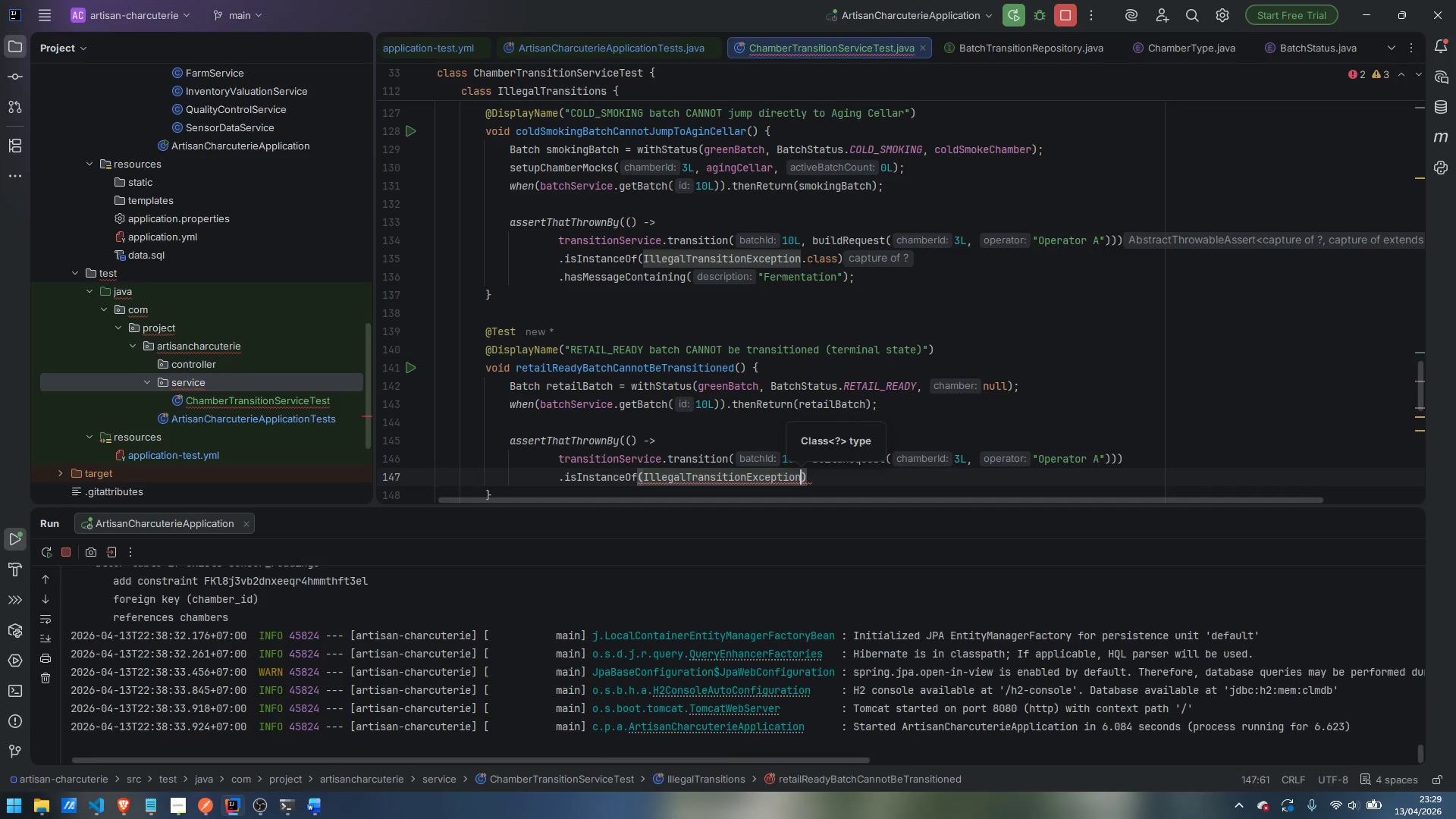 
 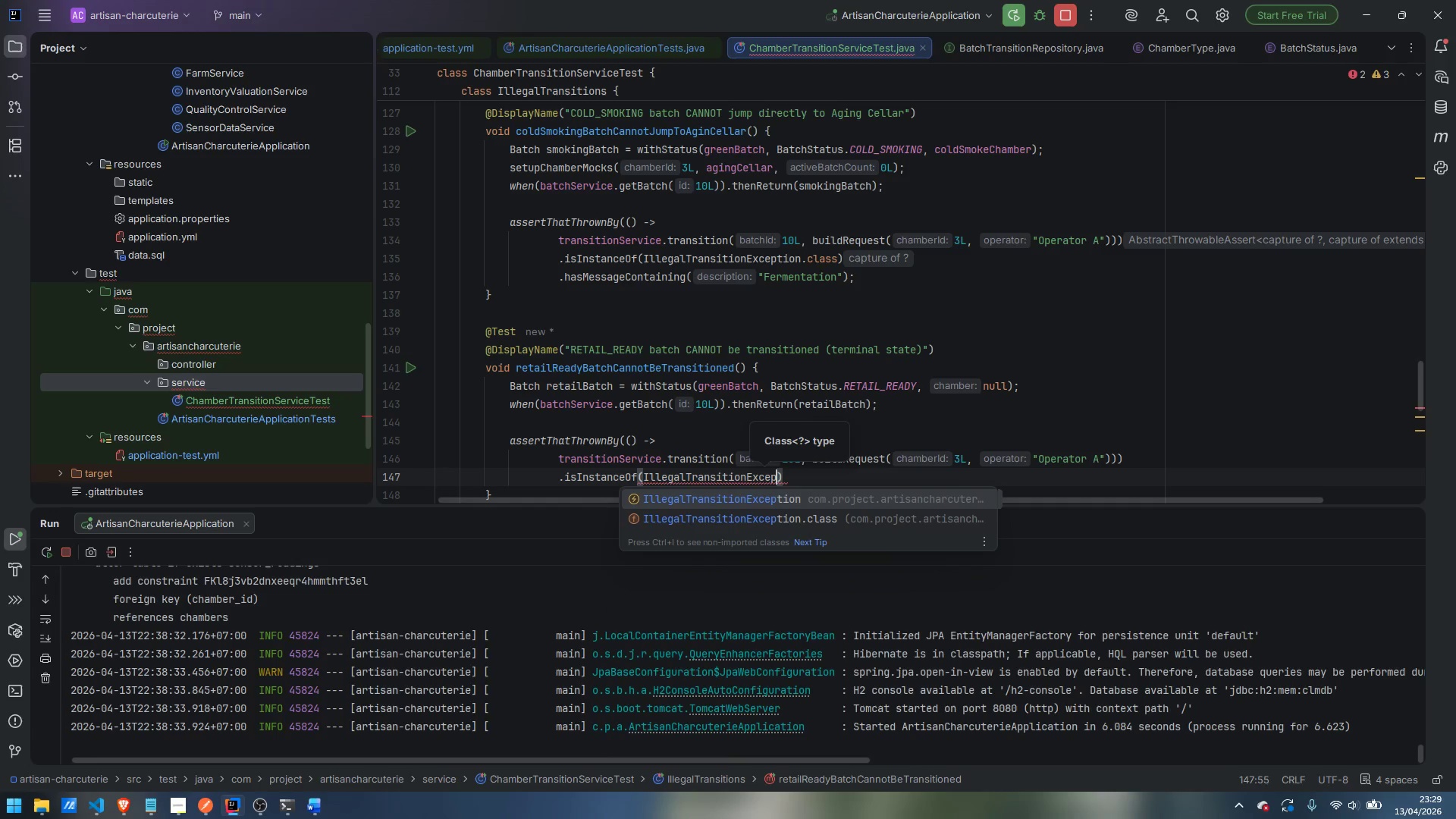 
key(Enter)
 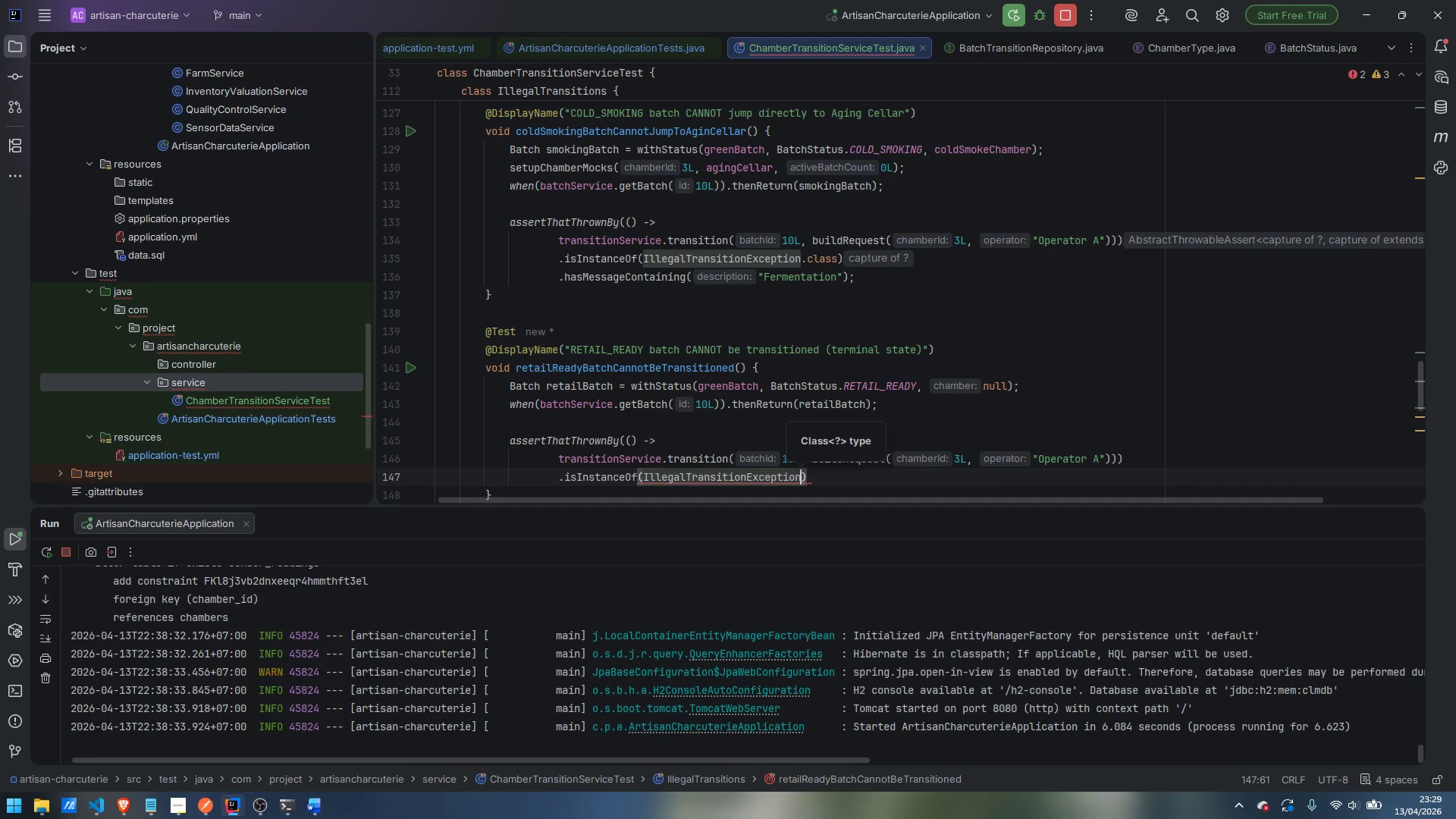 
type(.class)
 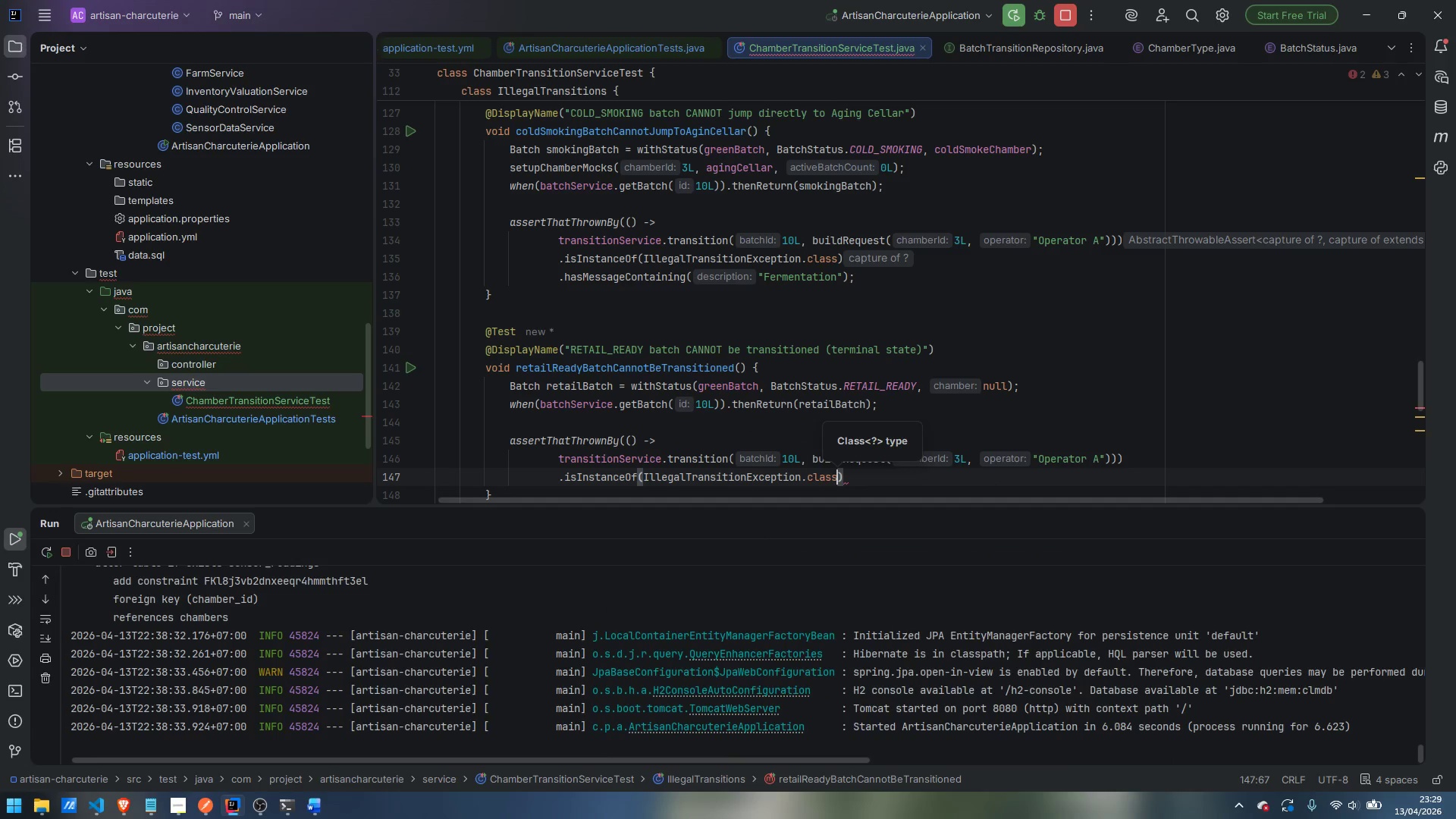 
key(ArrowRight)
 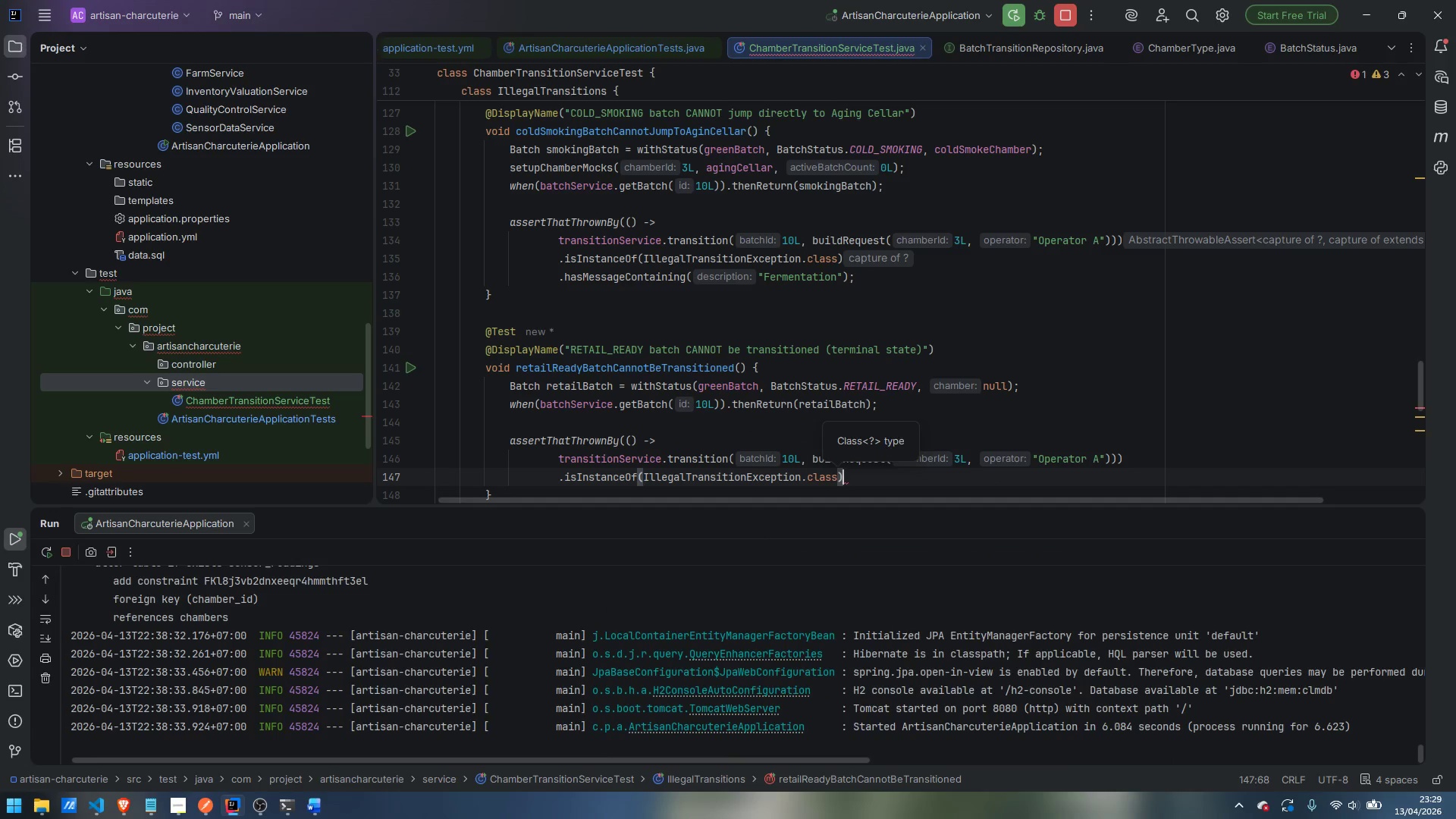 
key(Semicolon)
 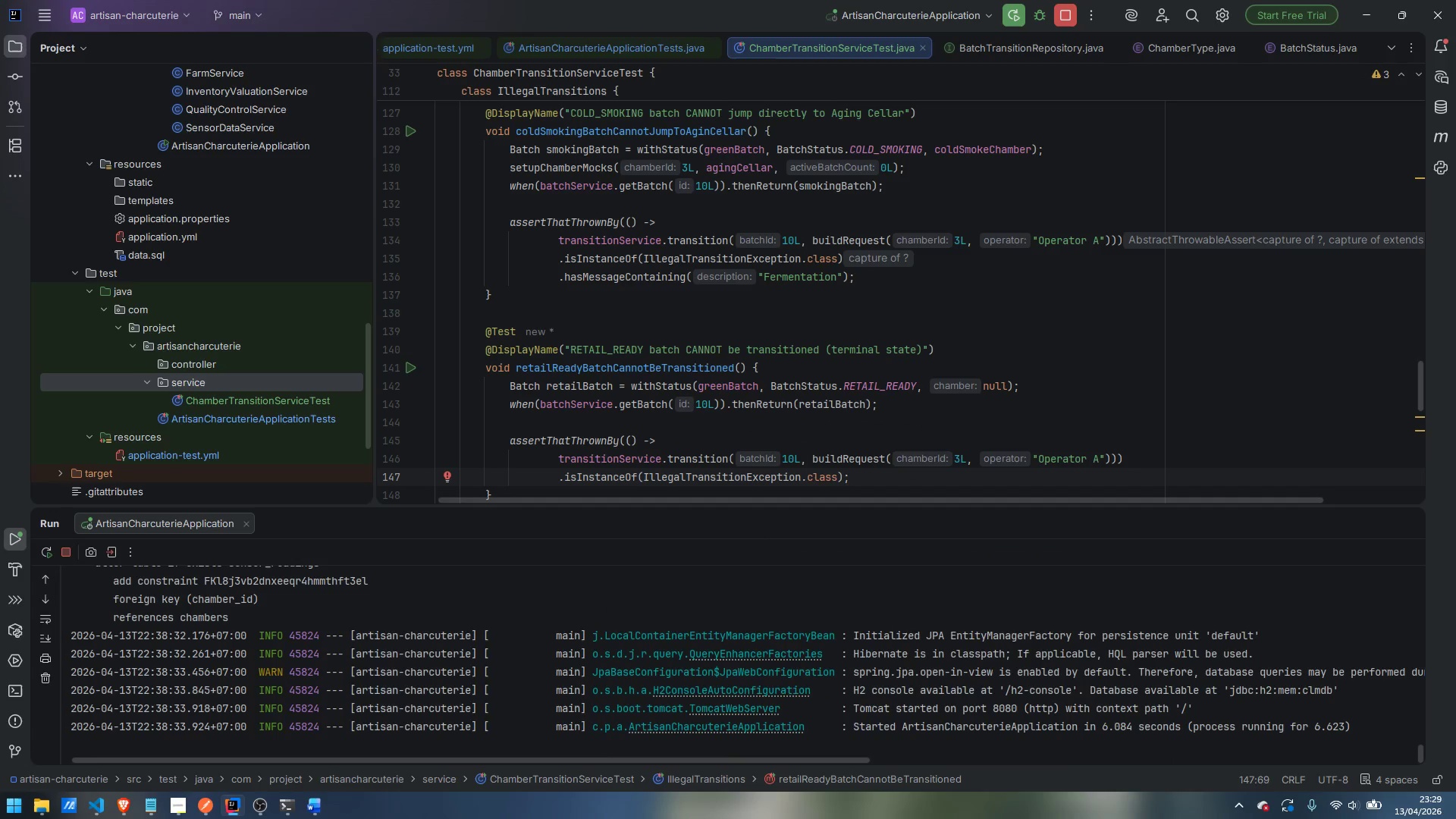 
key(ArrowDown)
 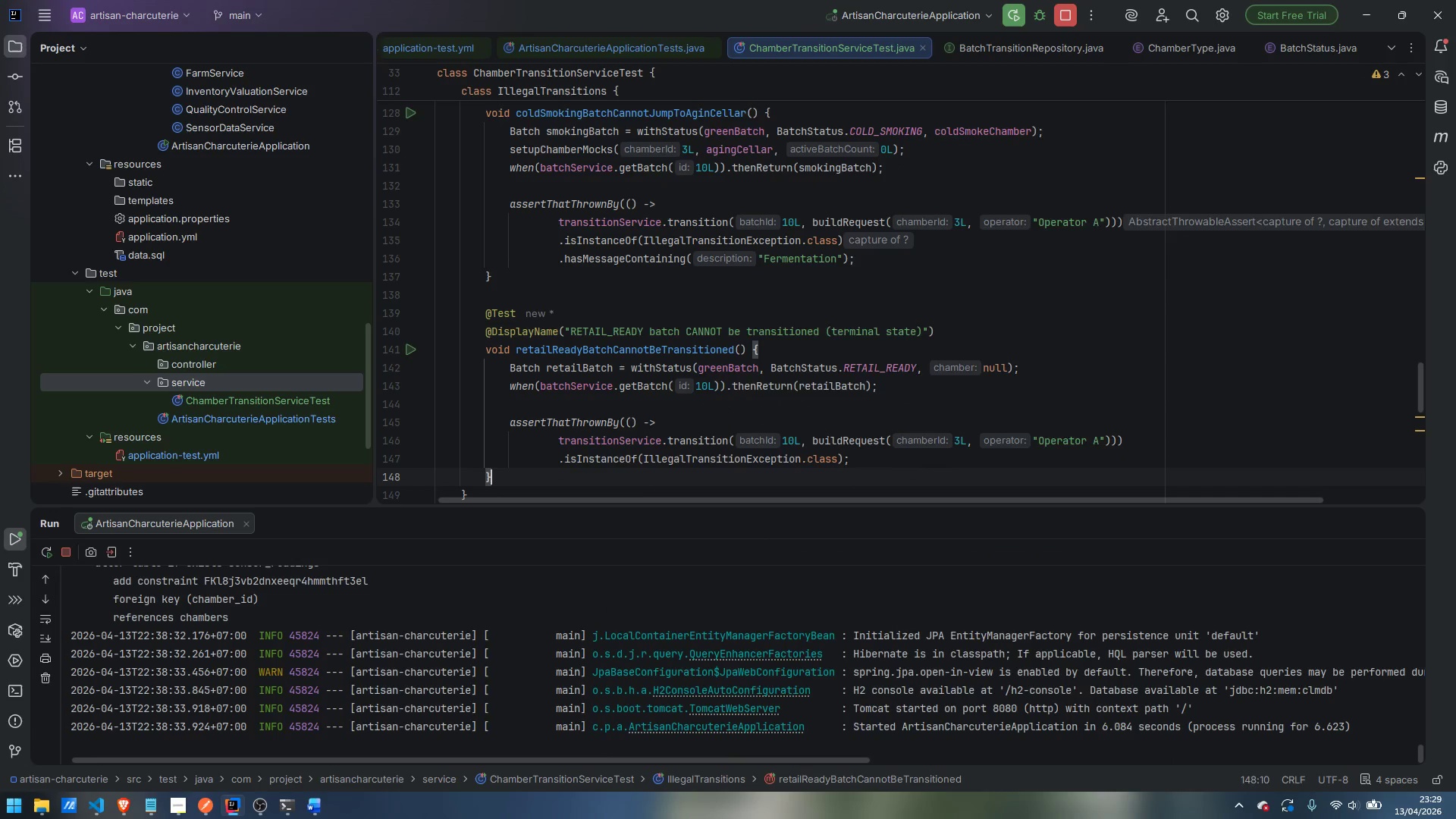 
key(Enter)
 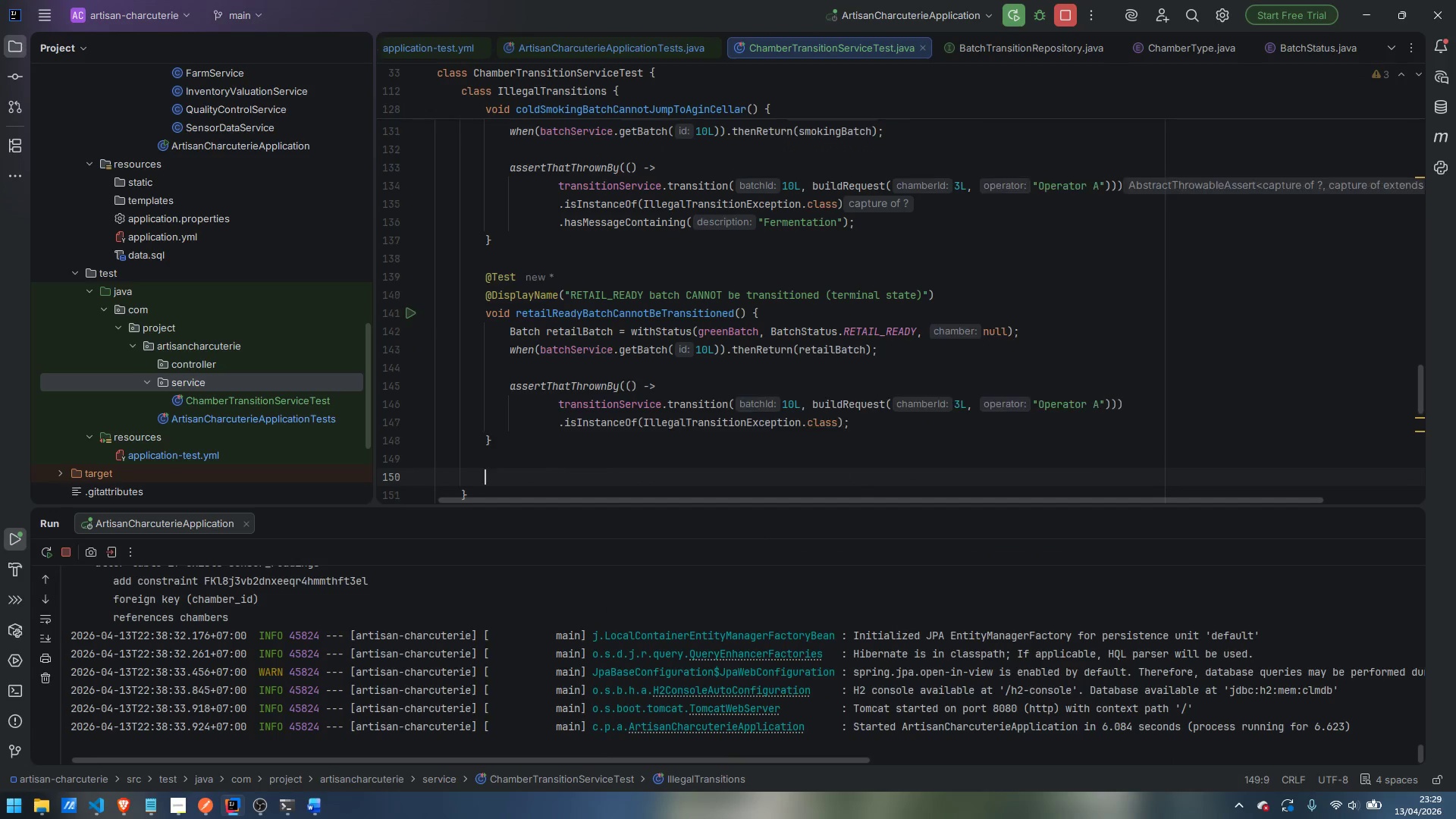 
key(Enter)
 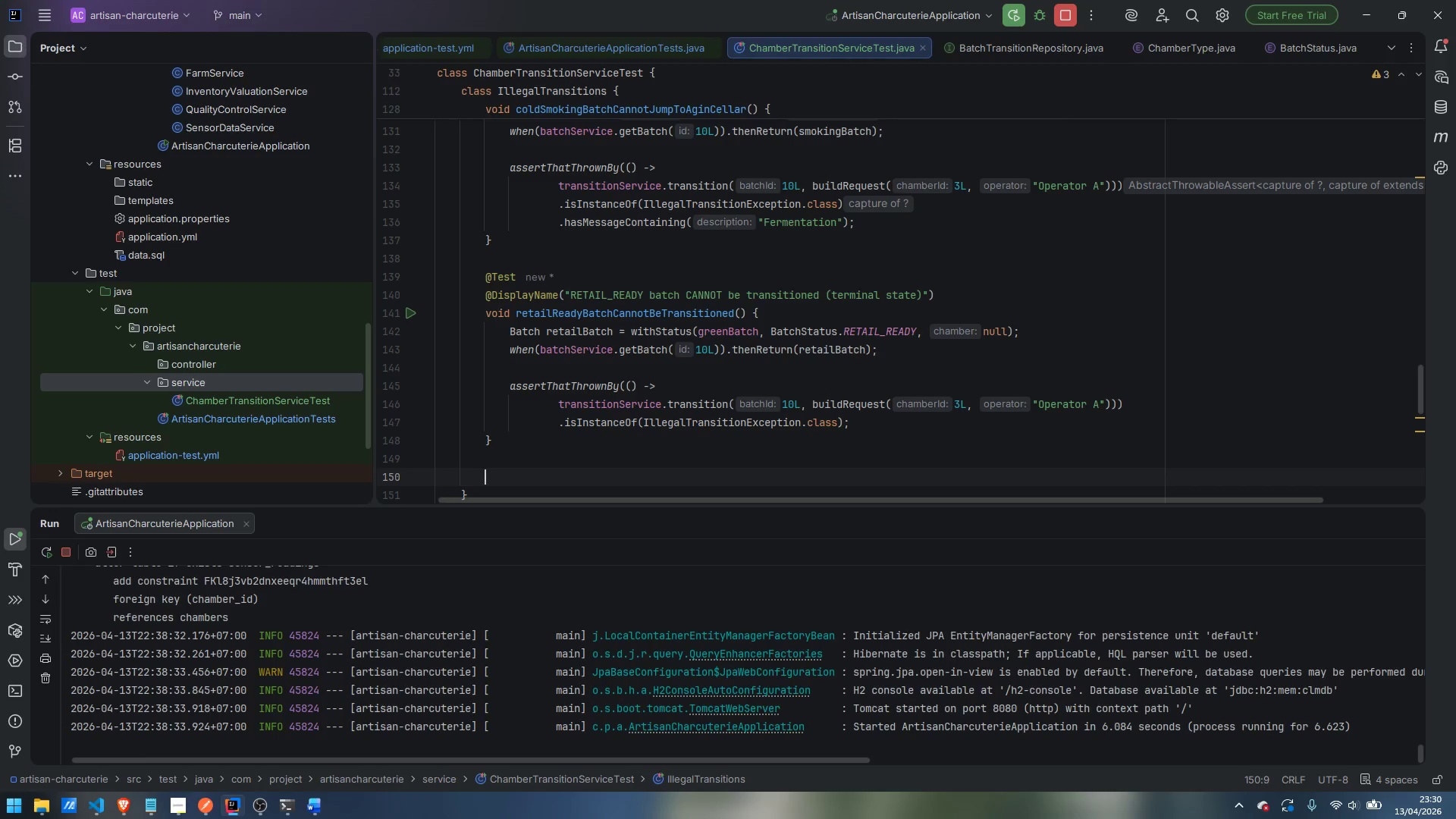 
wait(8.89)
 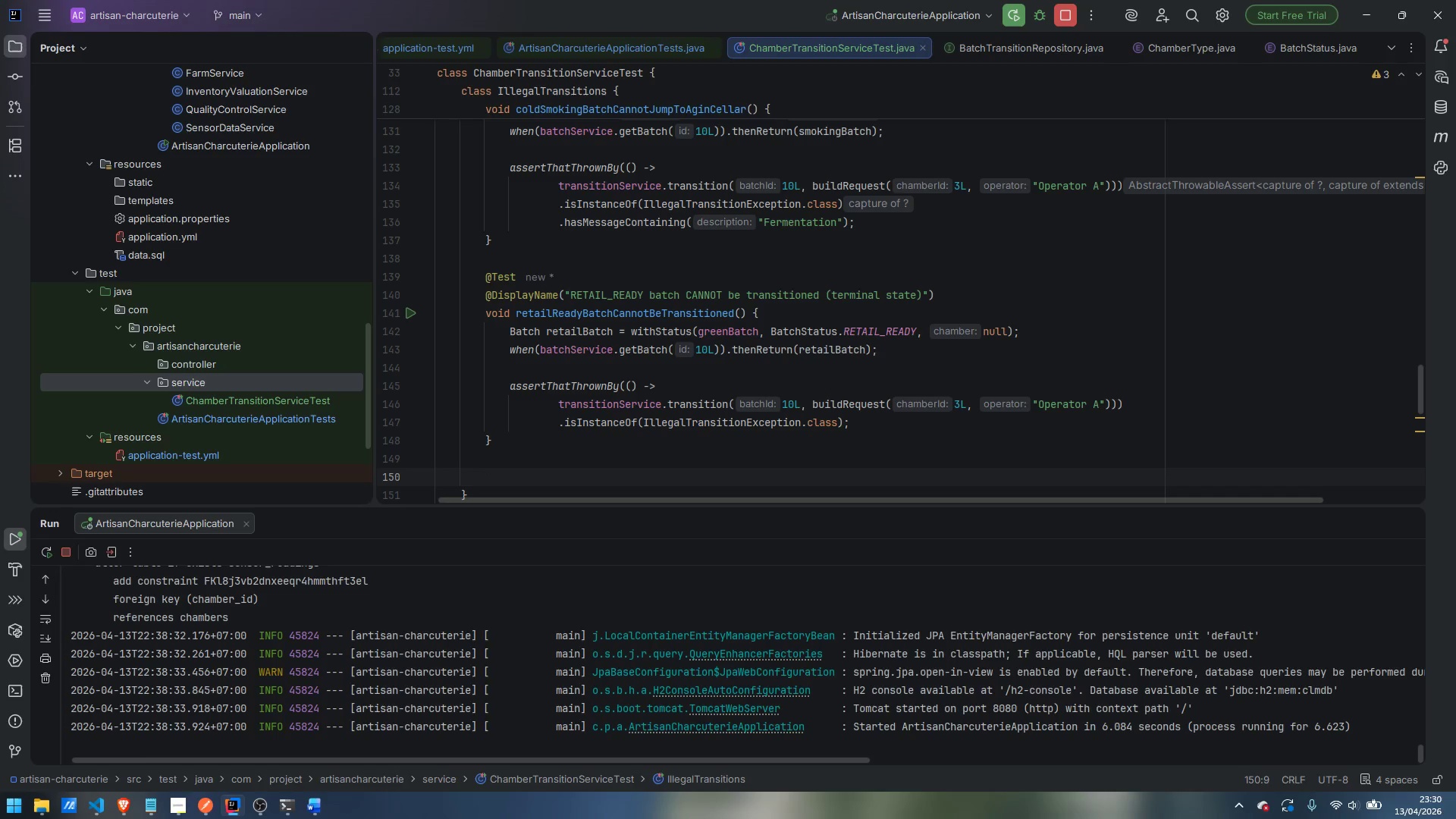 
type(@Test)
 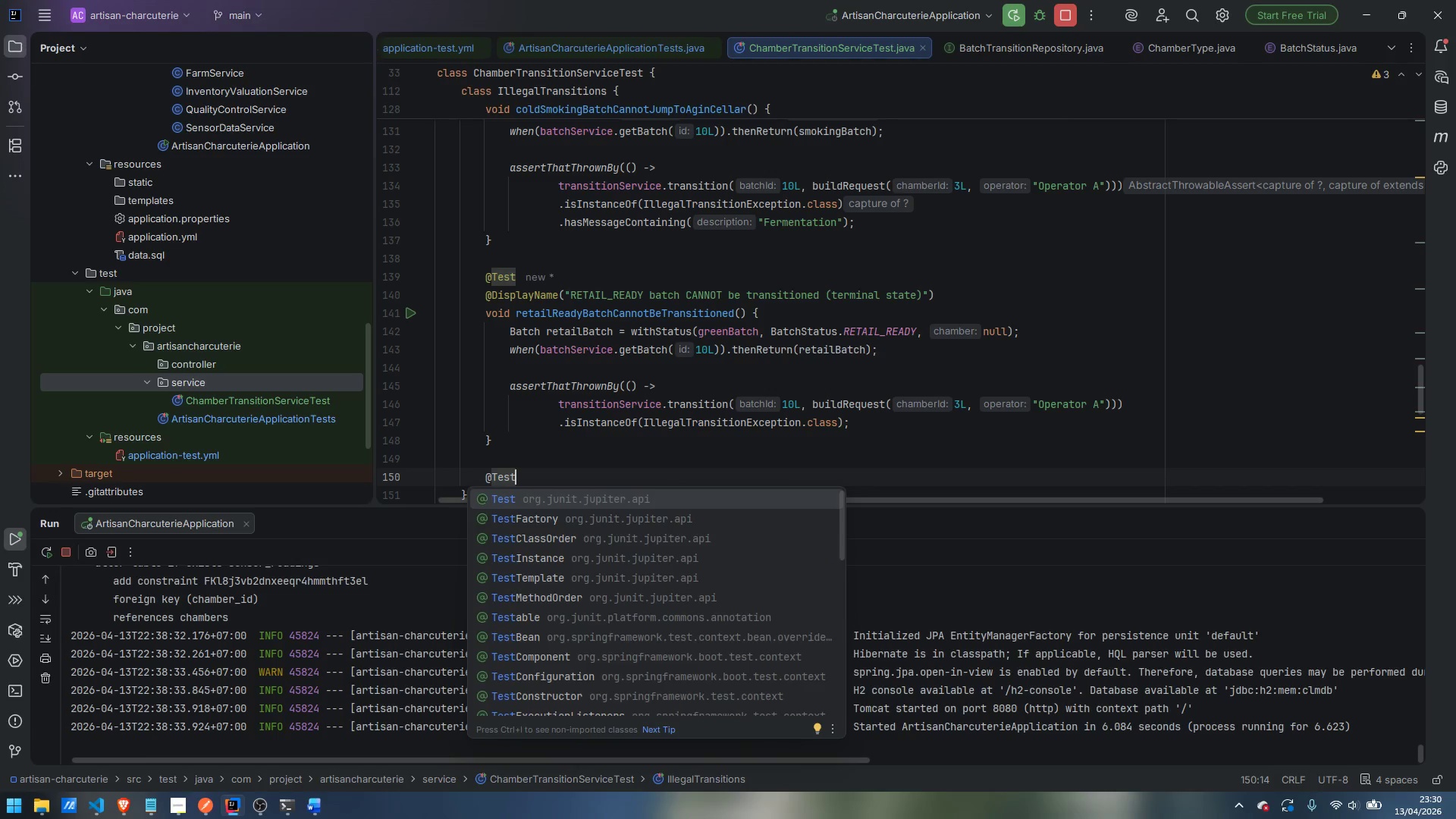 
key(Enter)
 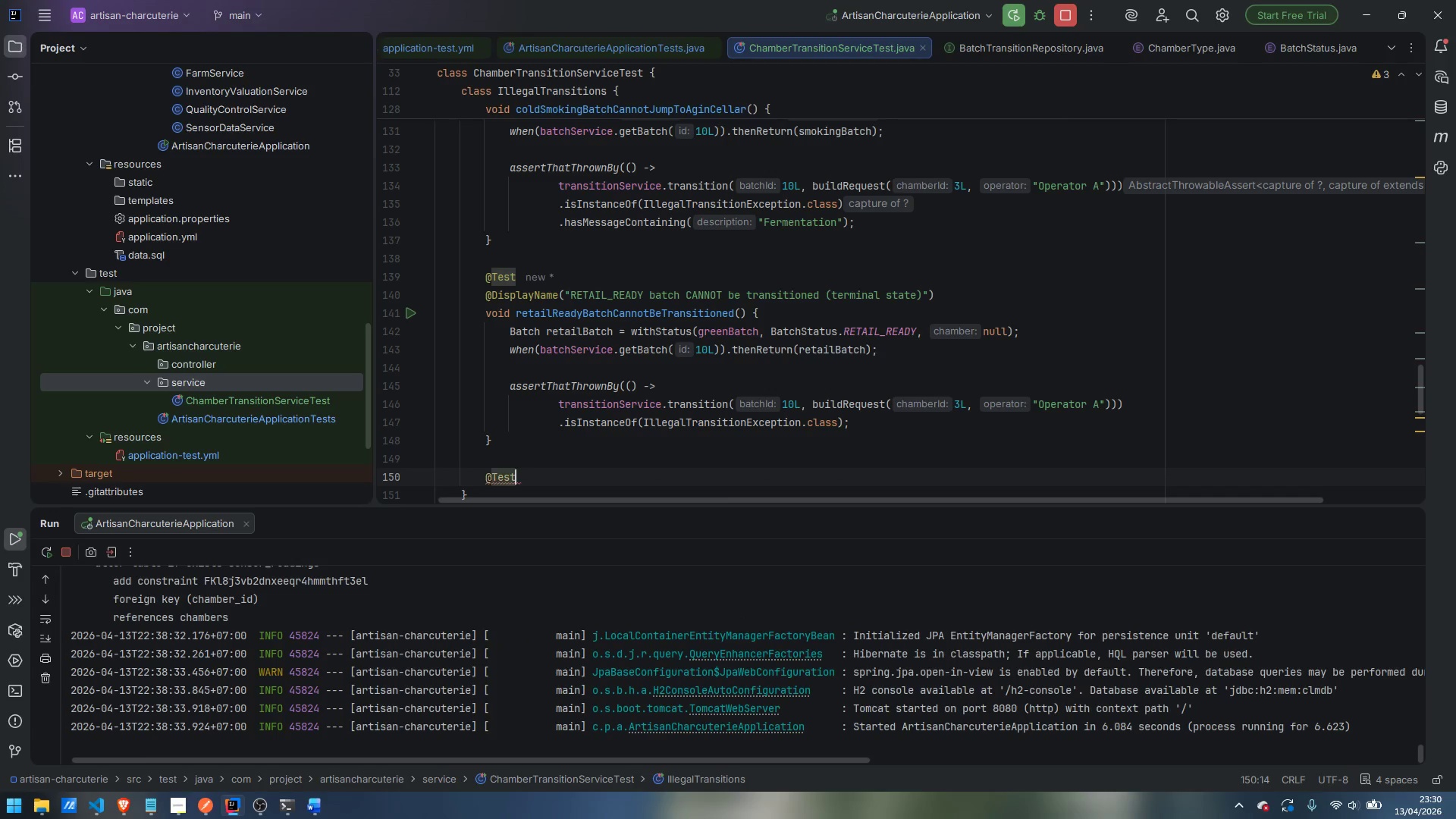 
key(Enter)
 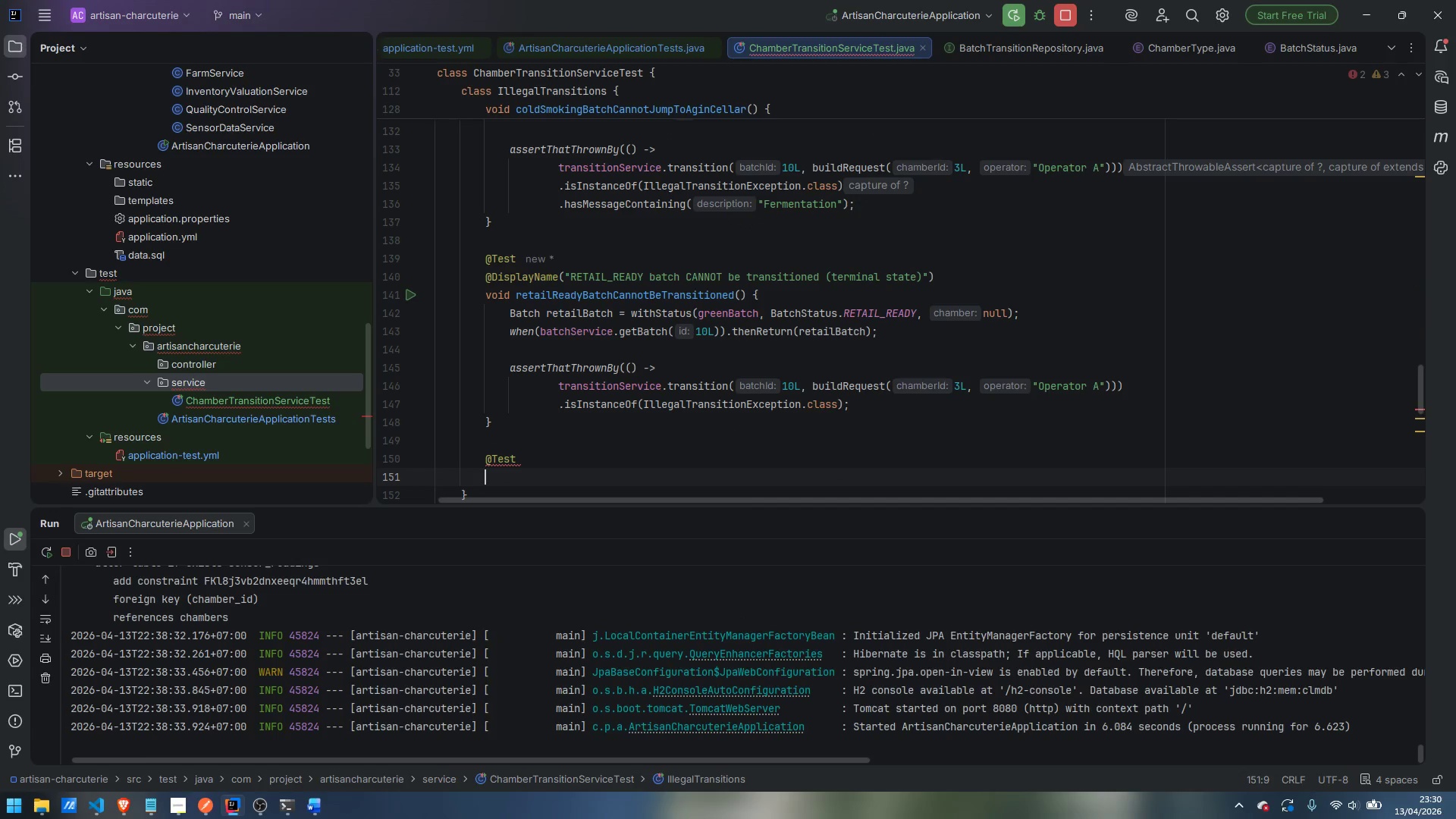 
type(@Displa)
 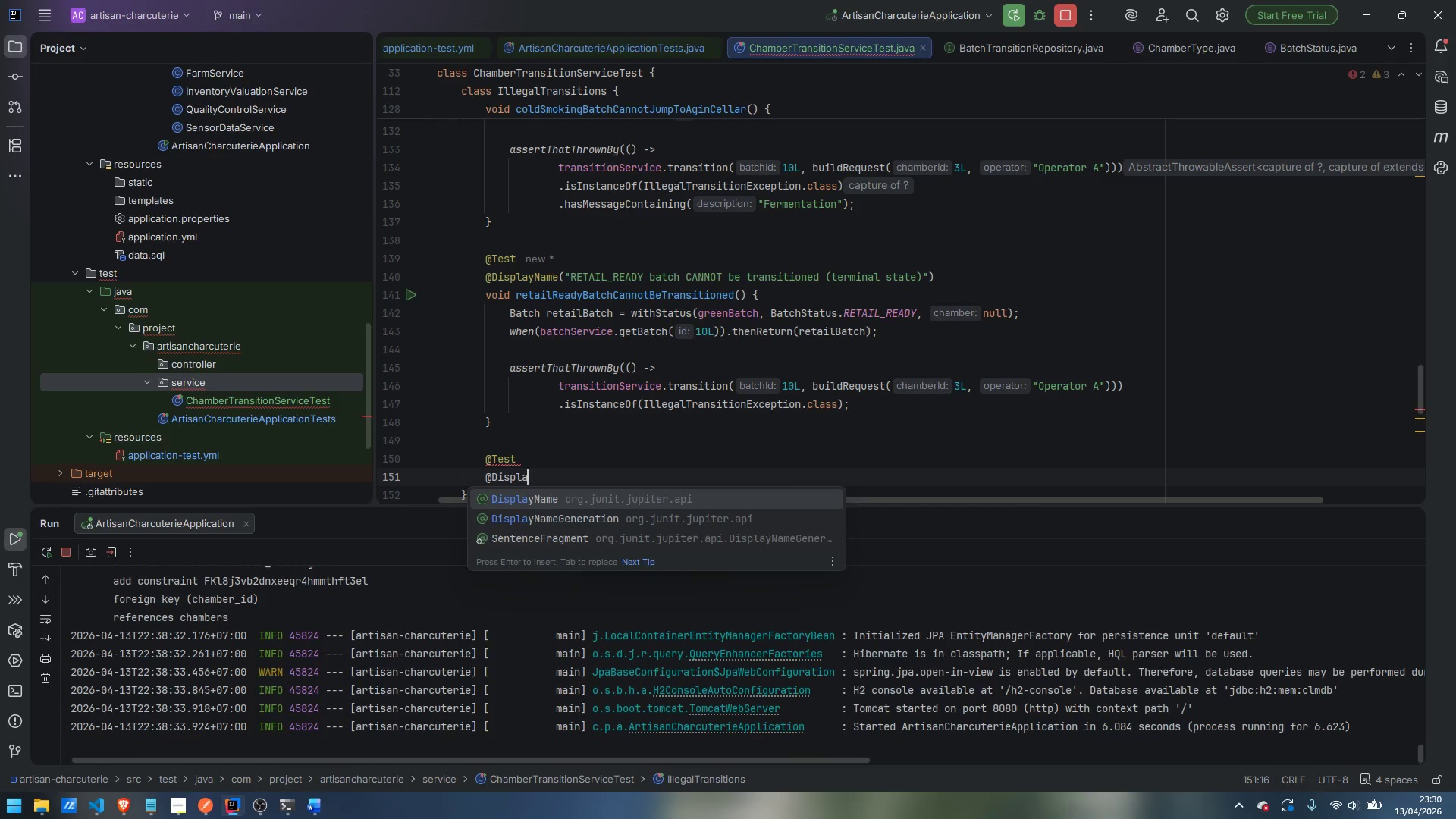 
key(Enter)
 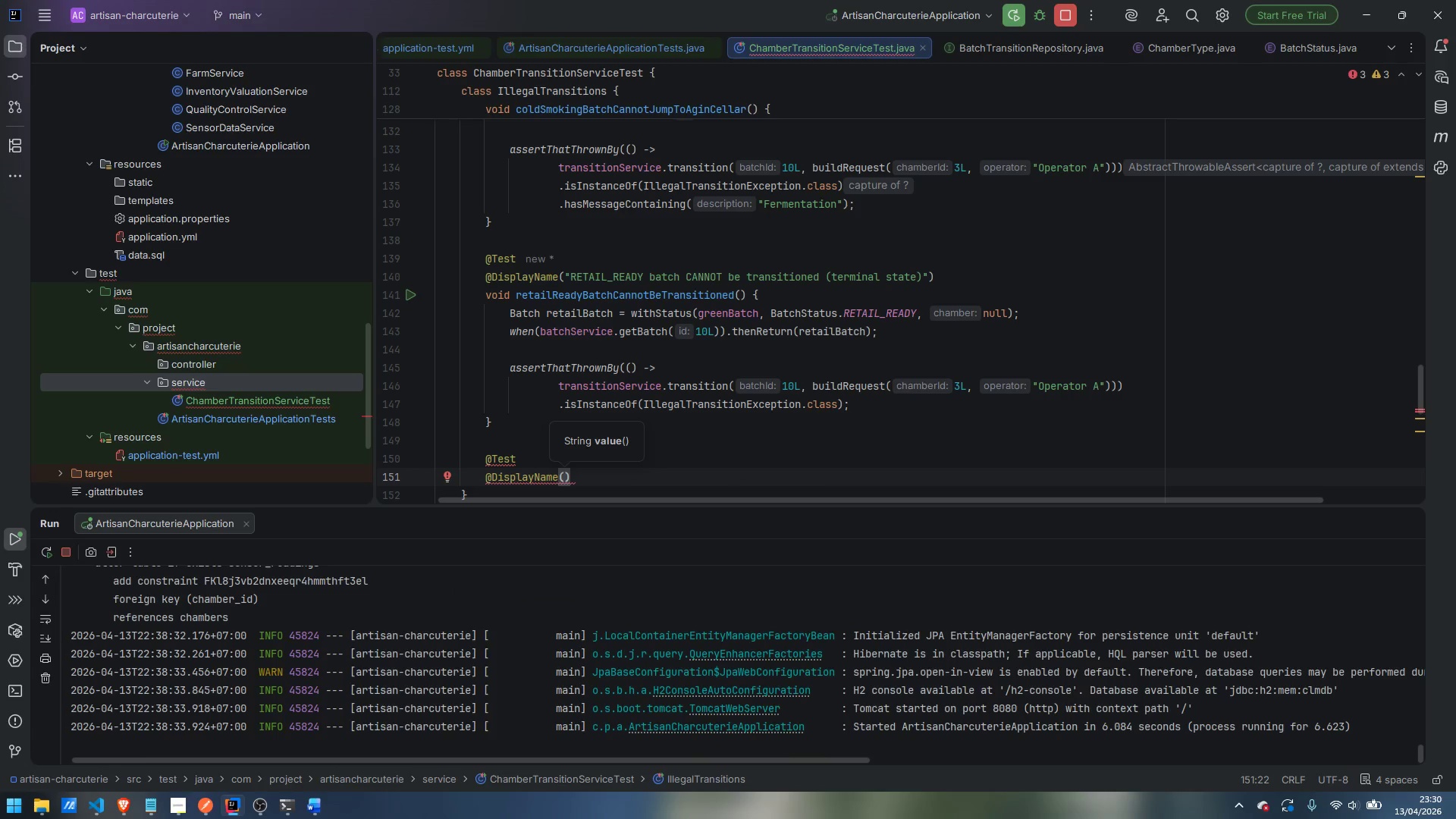 
wait(5.31)
 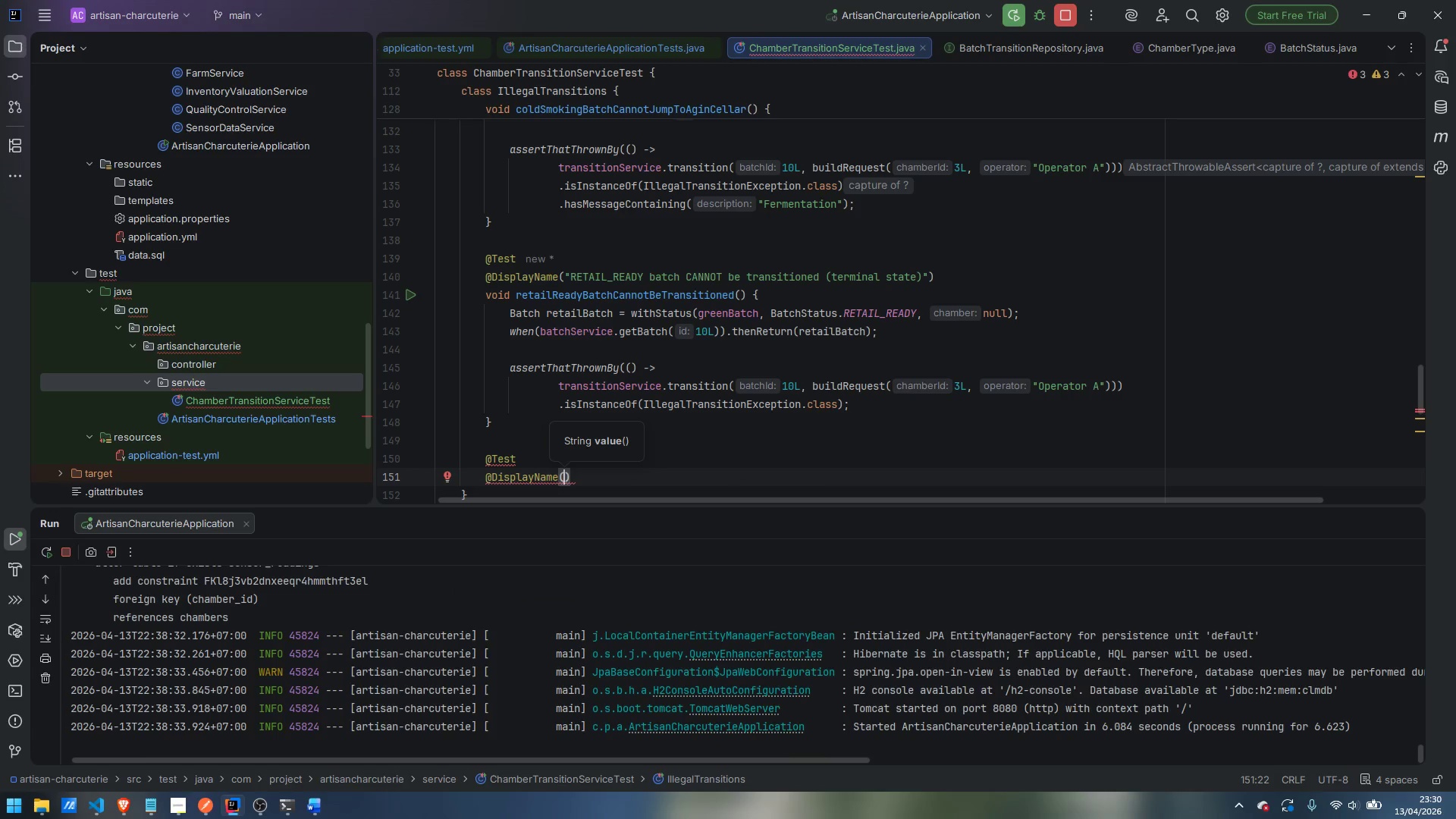 
type("REJECTED batch CANNOT be transitioned (terminal state))
 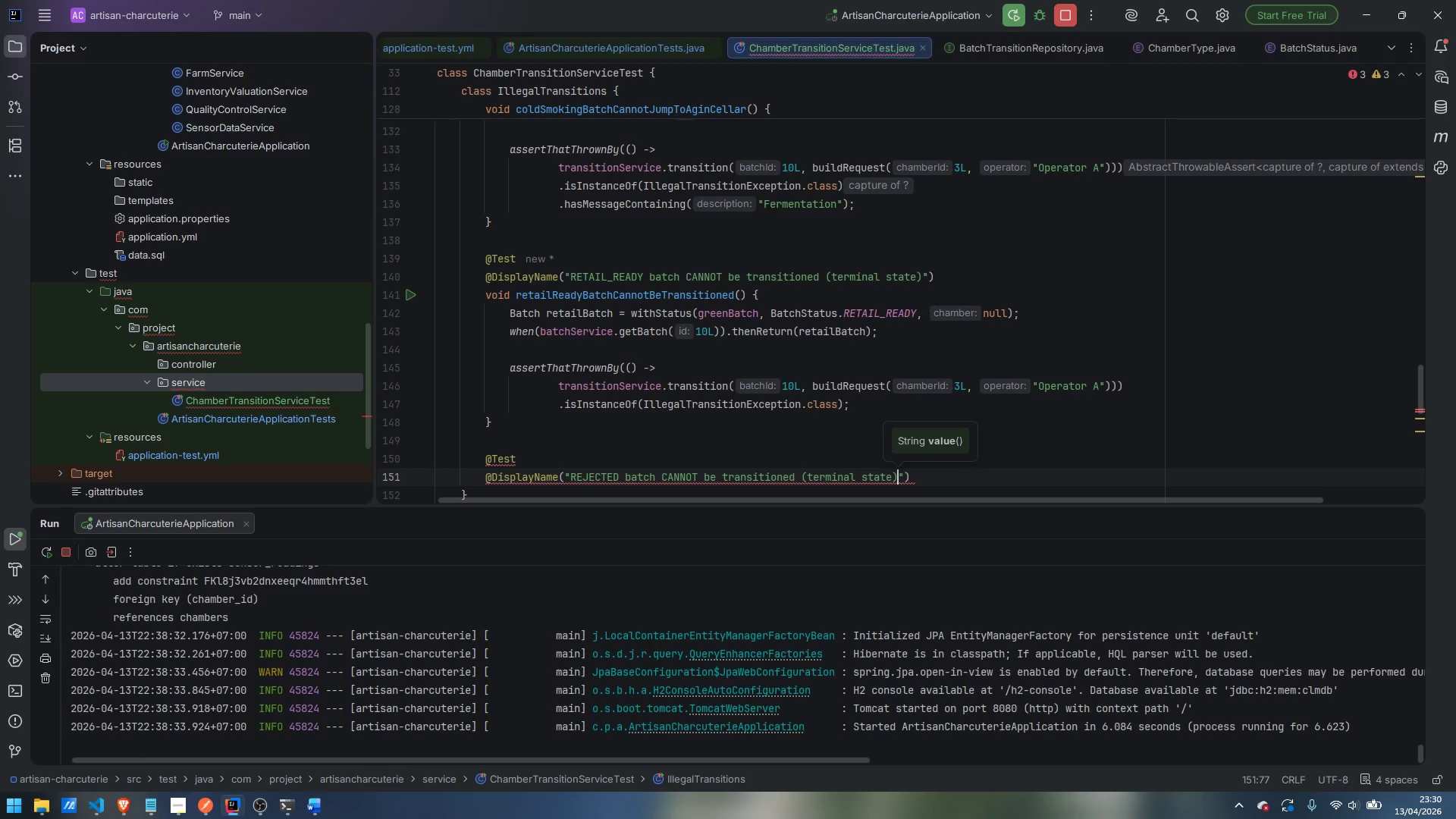 
key(ArrowRight)
 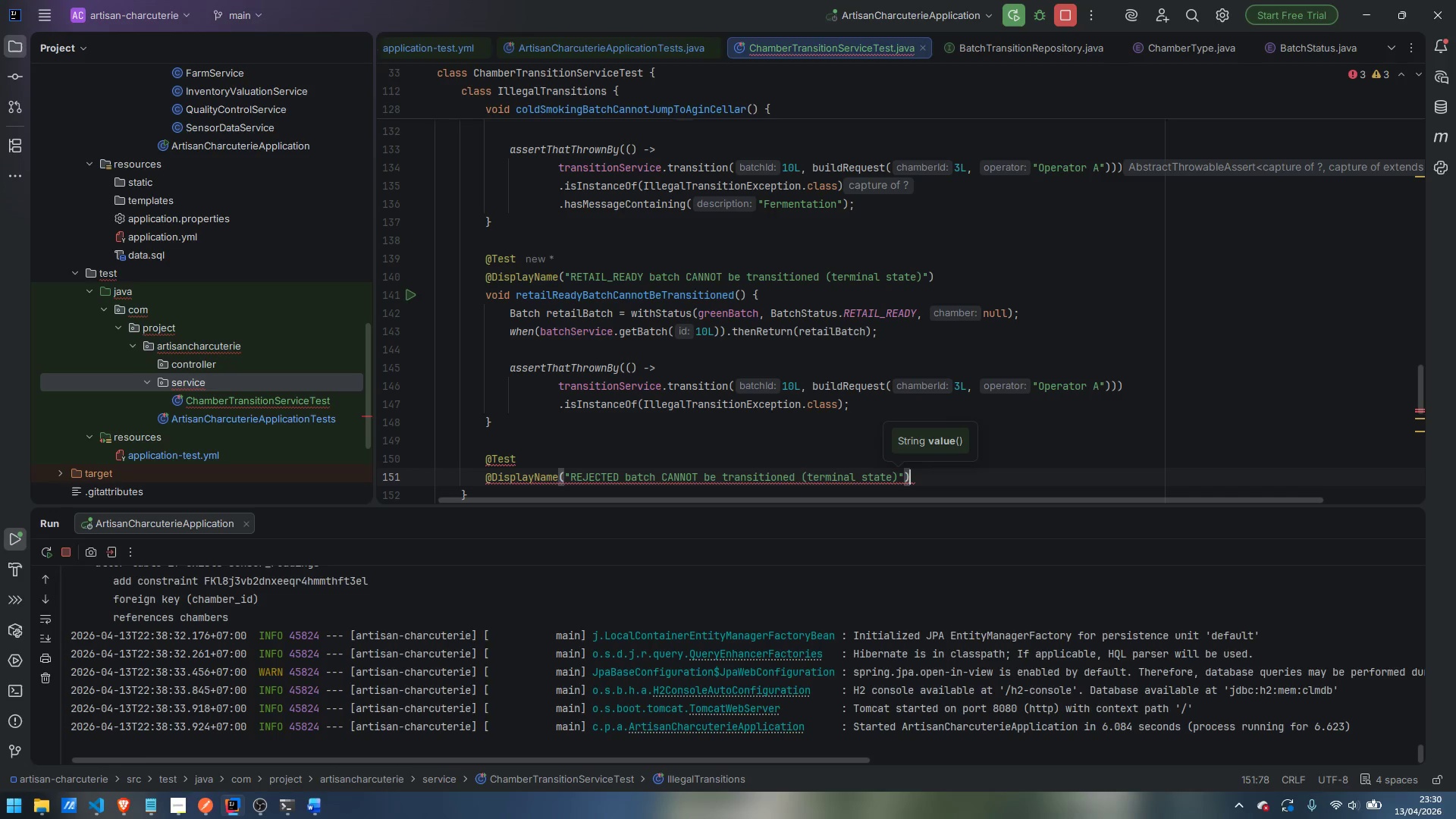 
key(ArrowRight)
 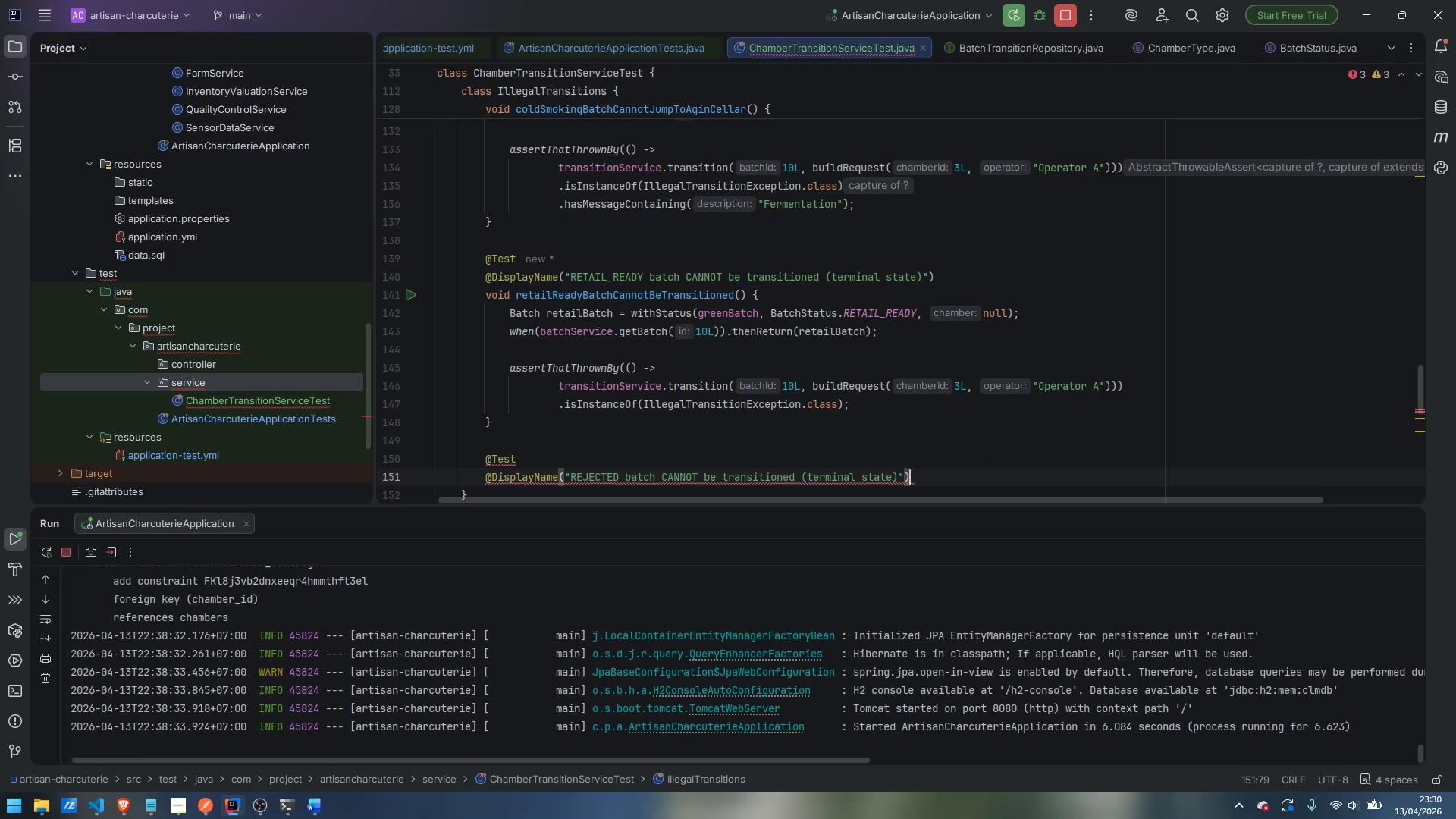 
key(Enter)
 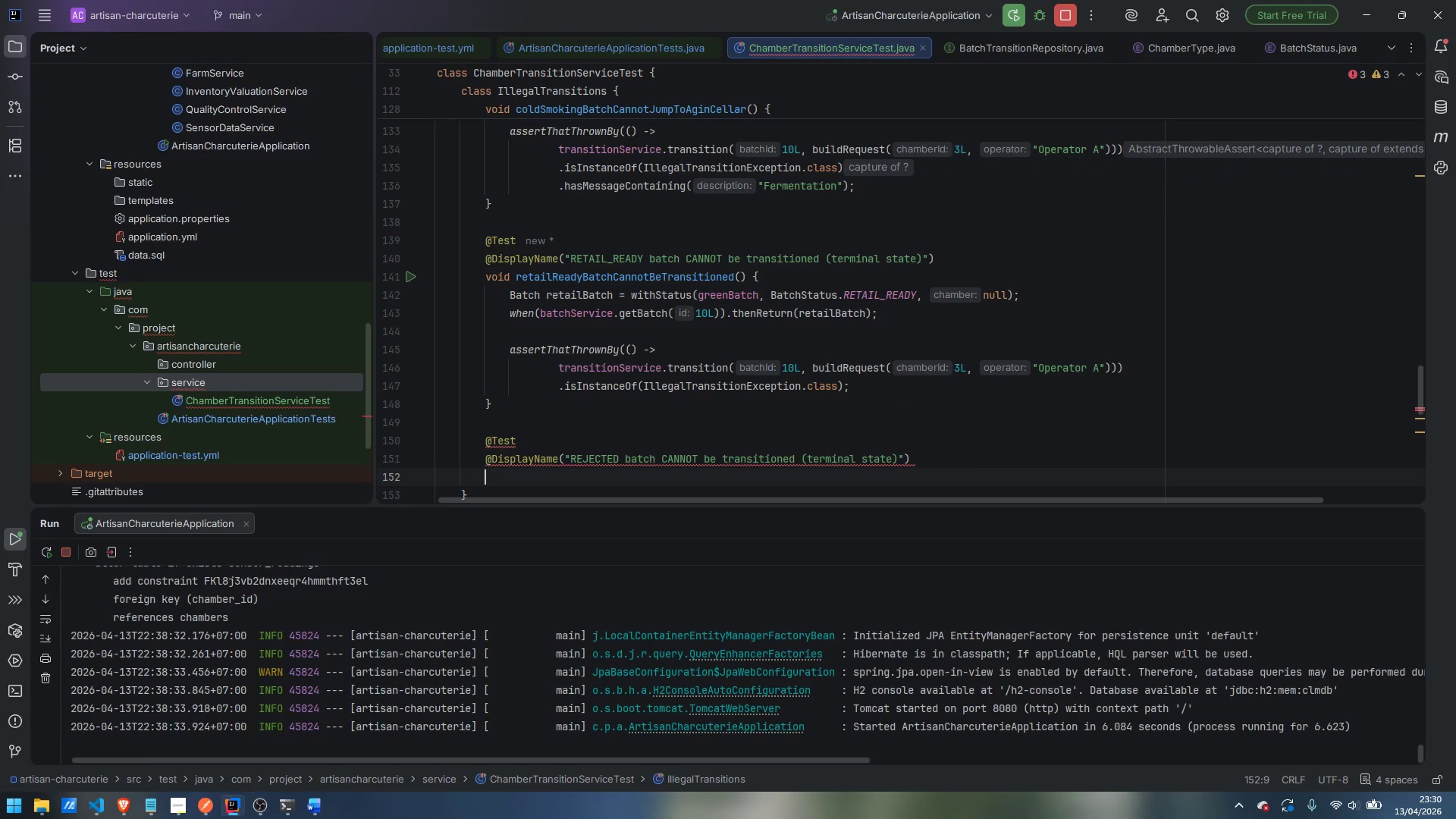 
type(void rejectedBath)
key(Backspace)
type(chCannotBeTransitioned() {)
 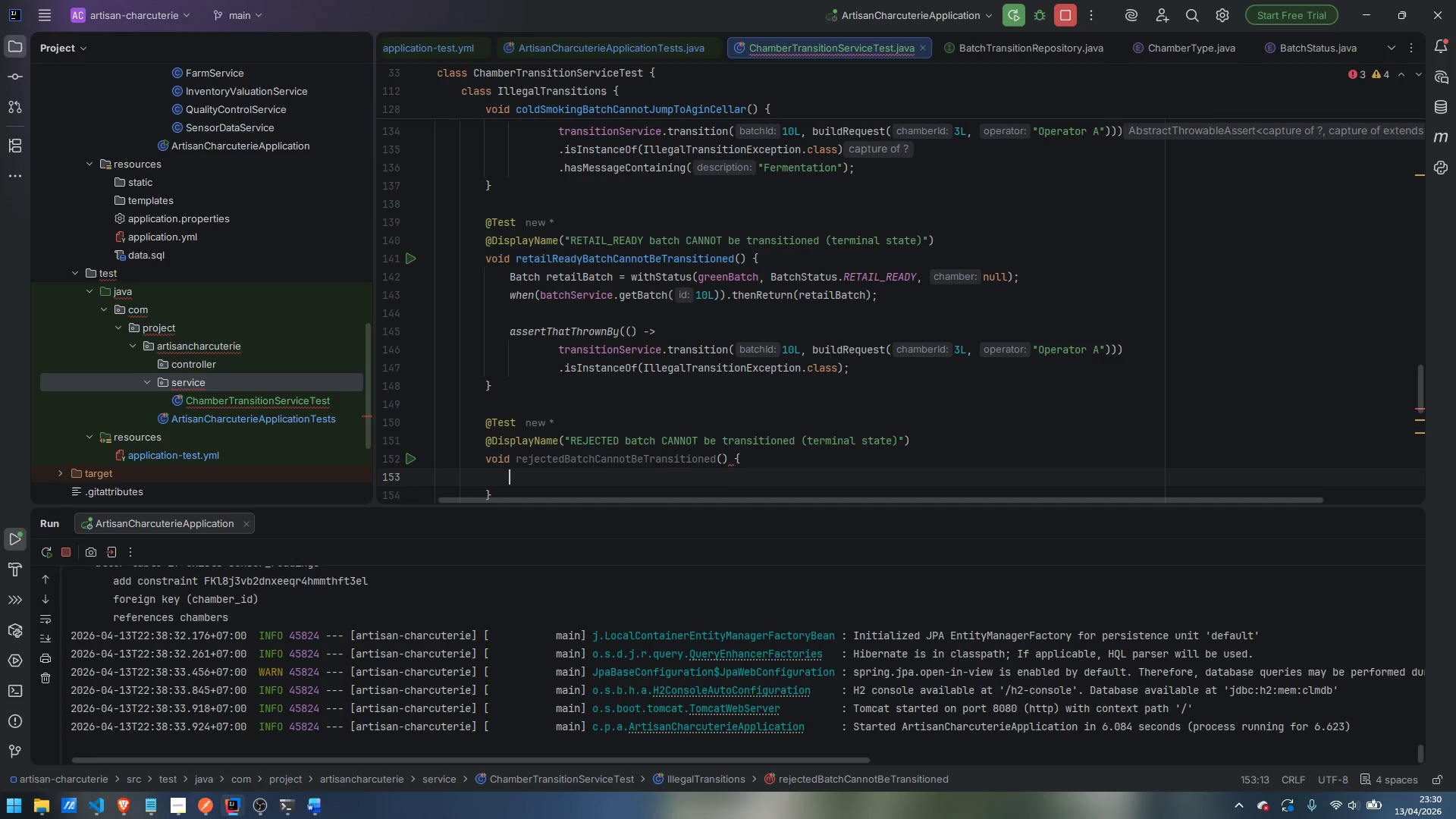 
 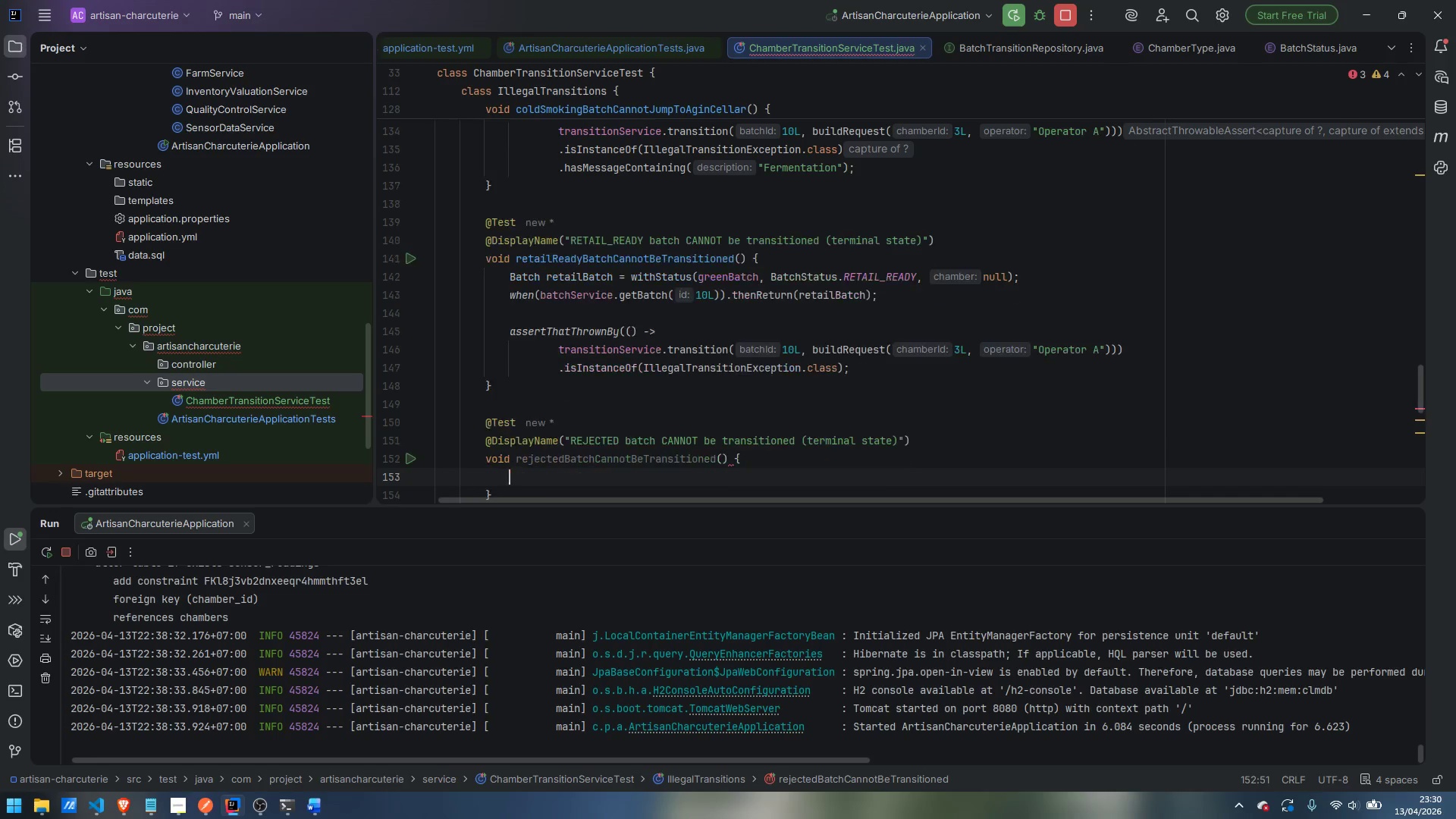 
key(Enter)
 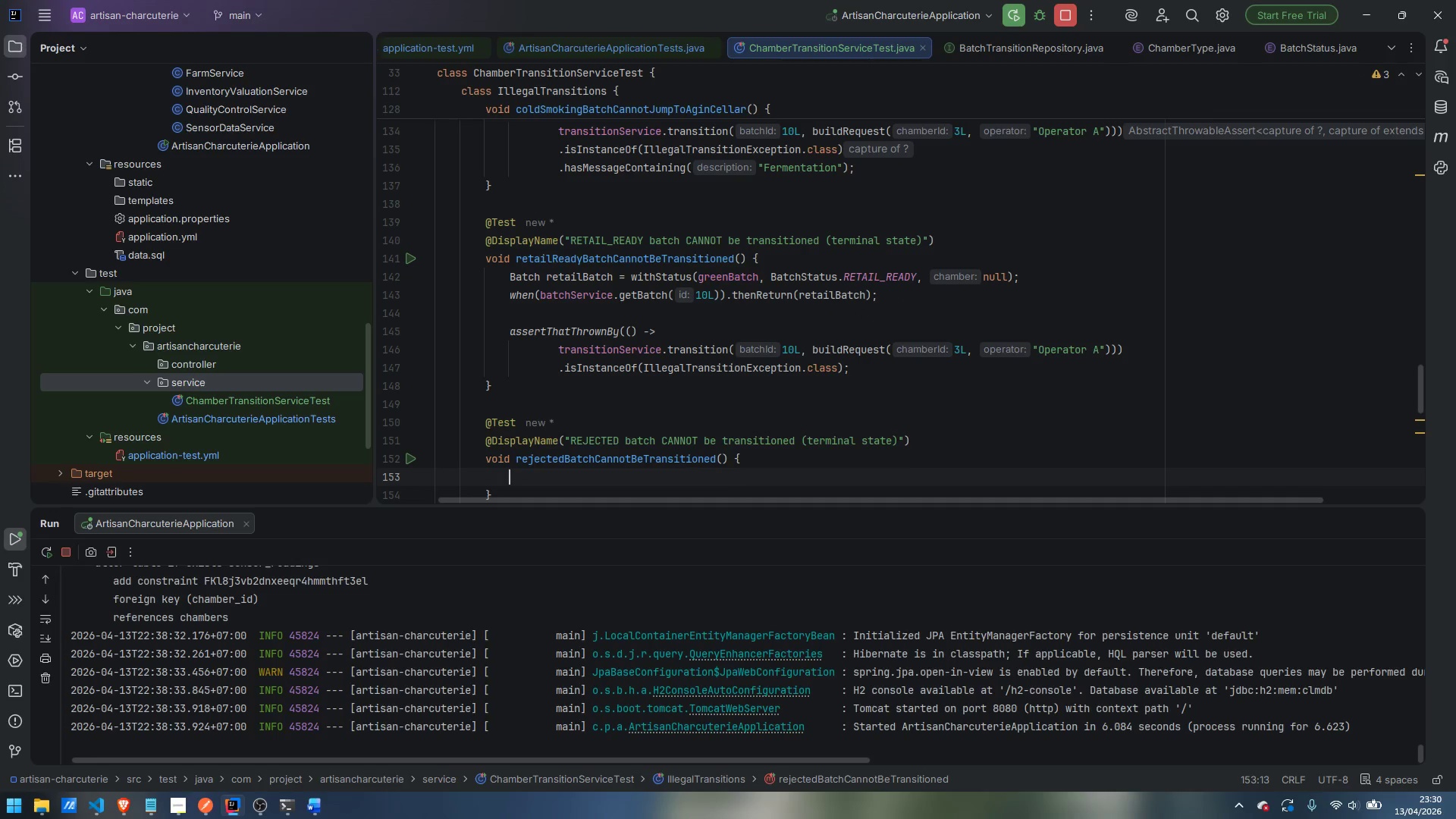 
type(Batch rejectedBatch)
 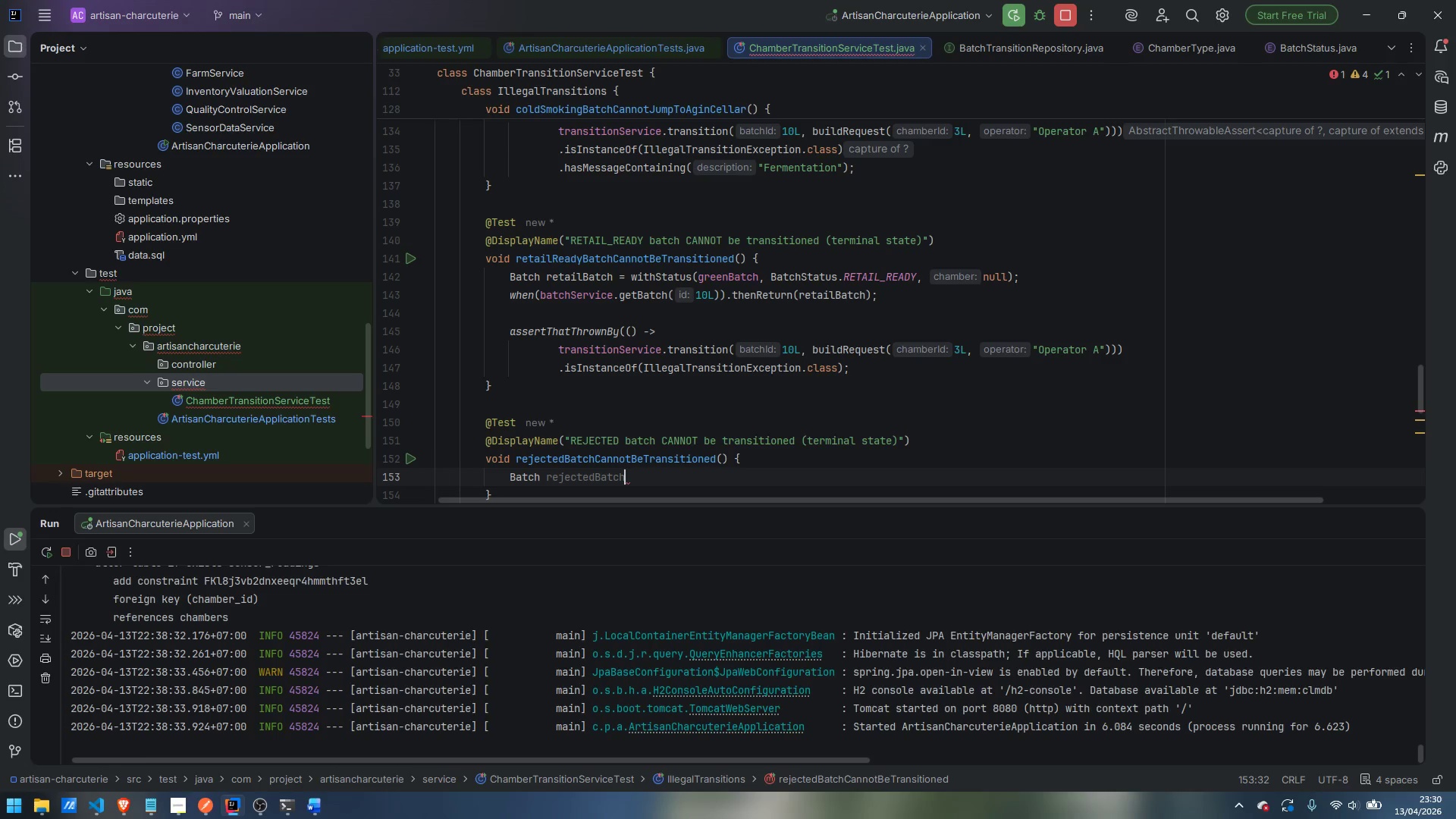 
type( = withStatus)
 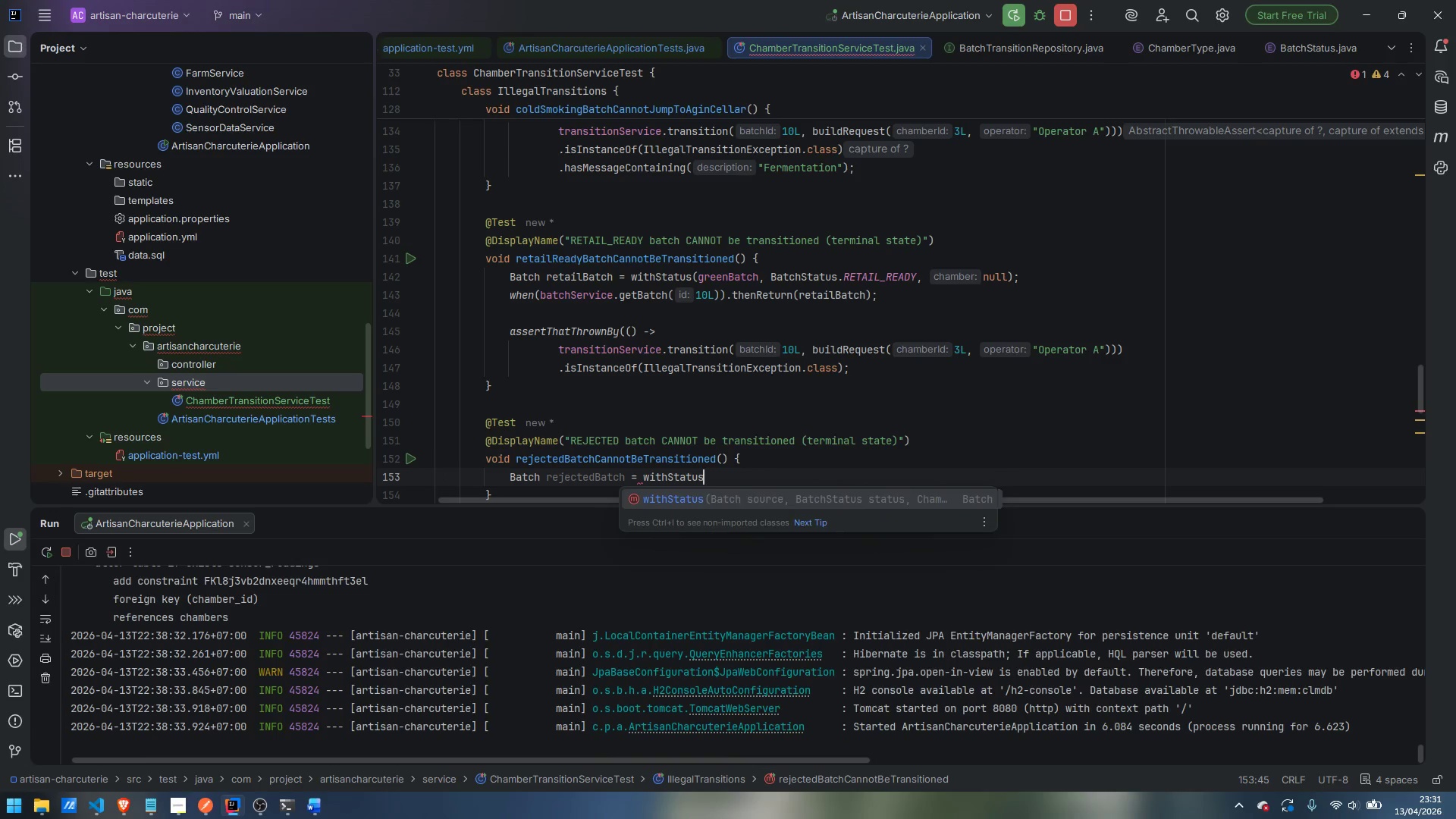 
key(Enter)
 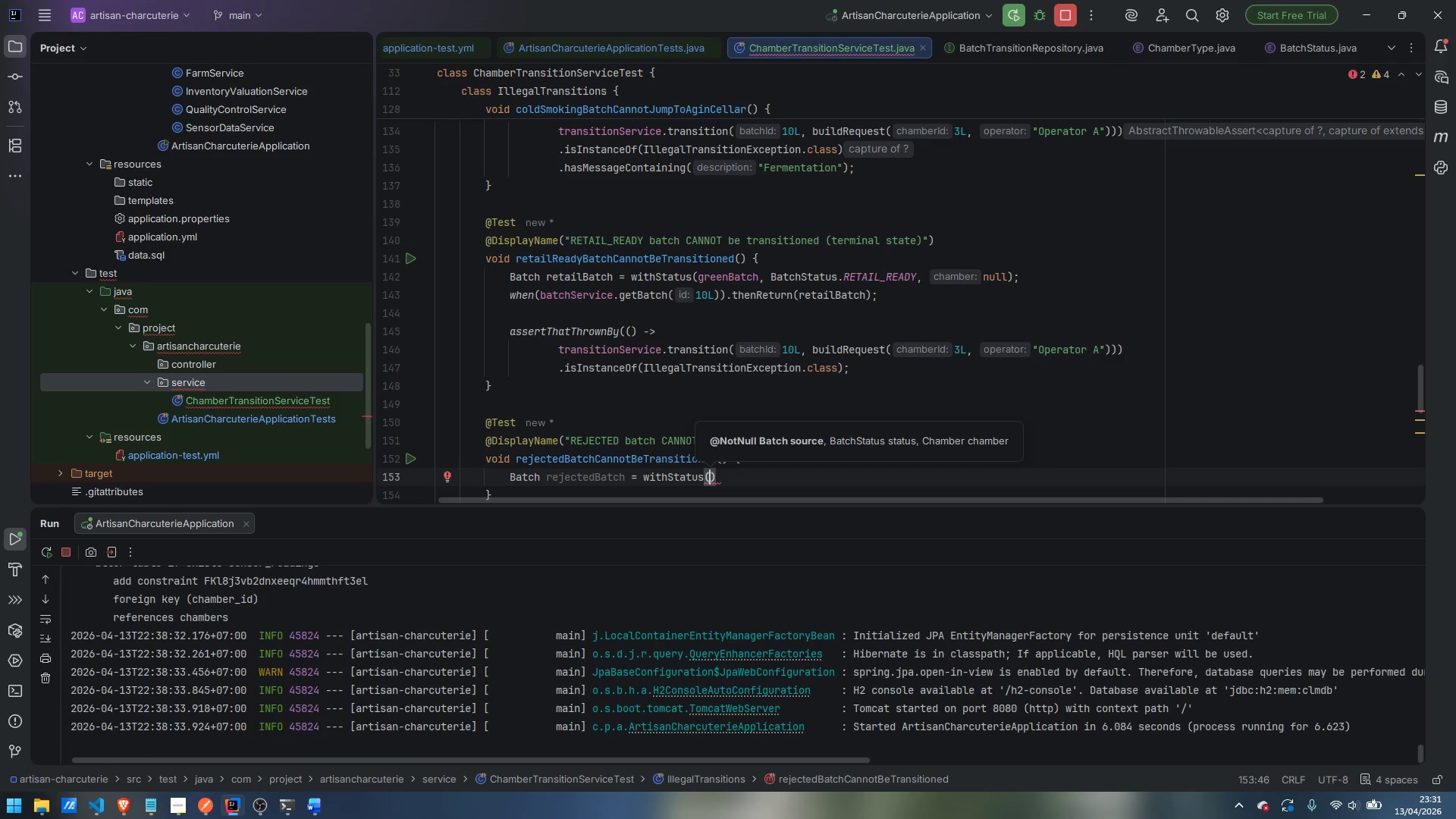 
wait(7.67)
 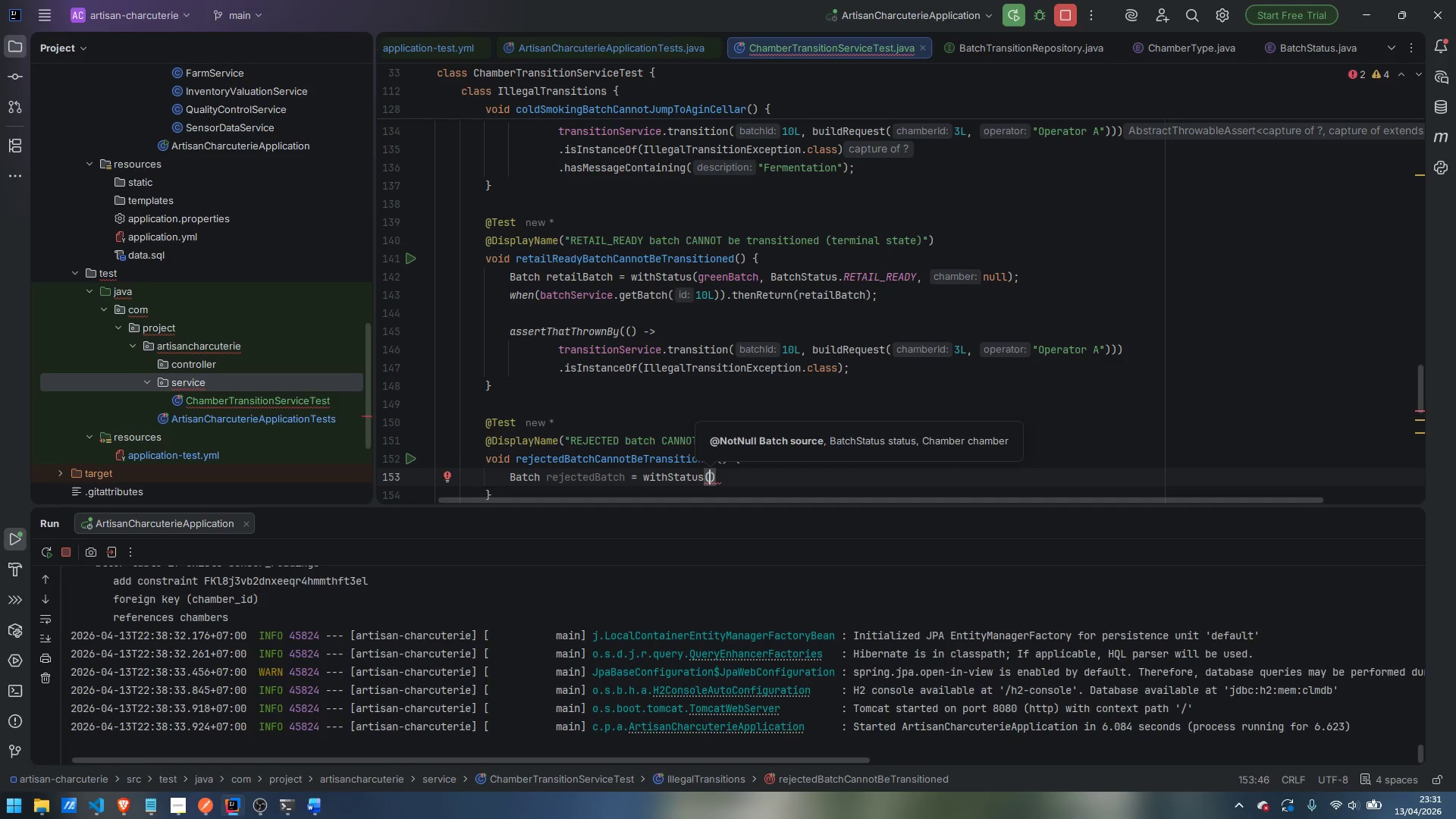 
type(greenBatch)
 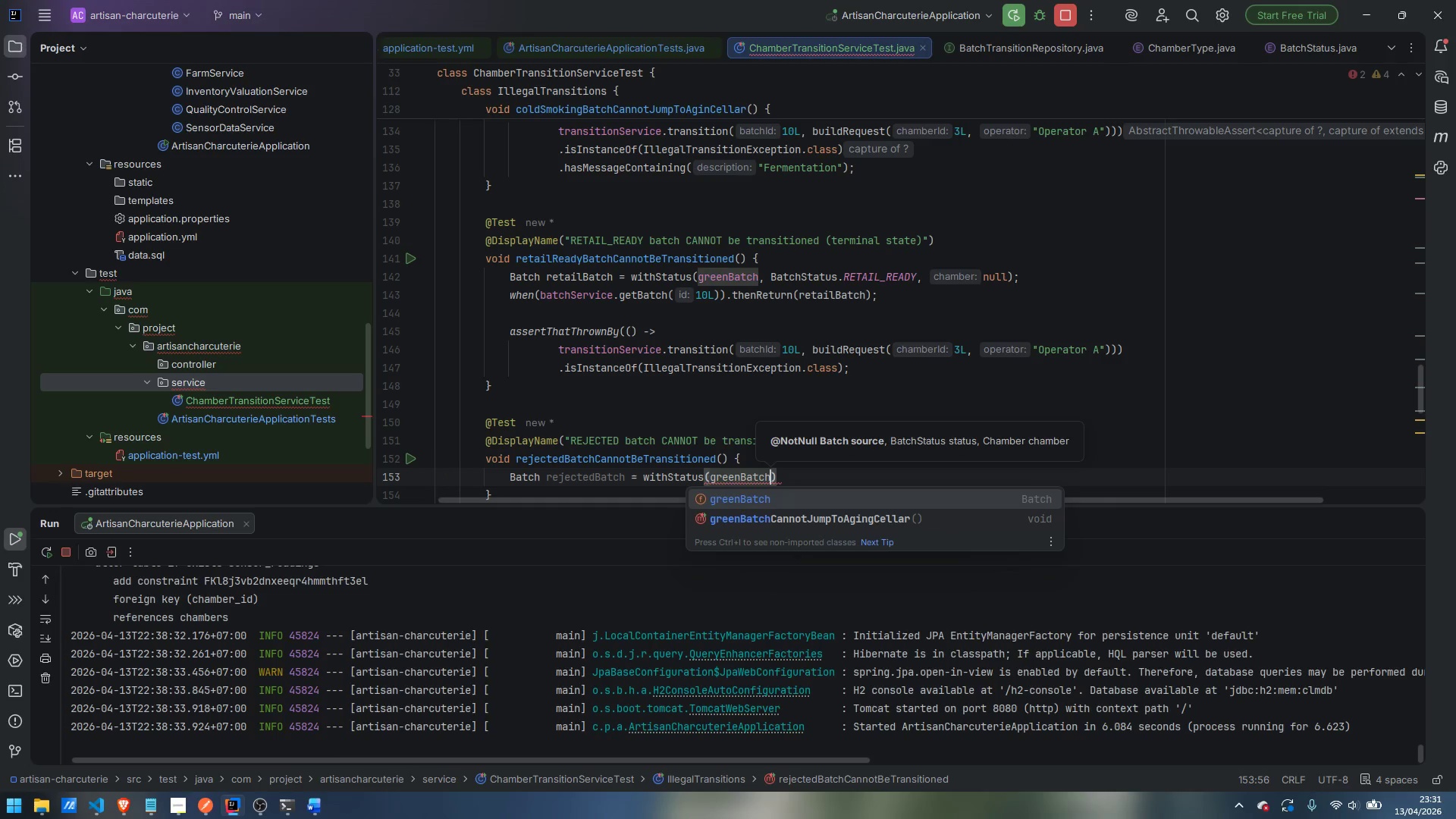 
key(Enter)
 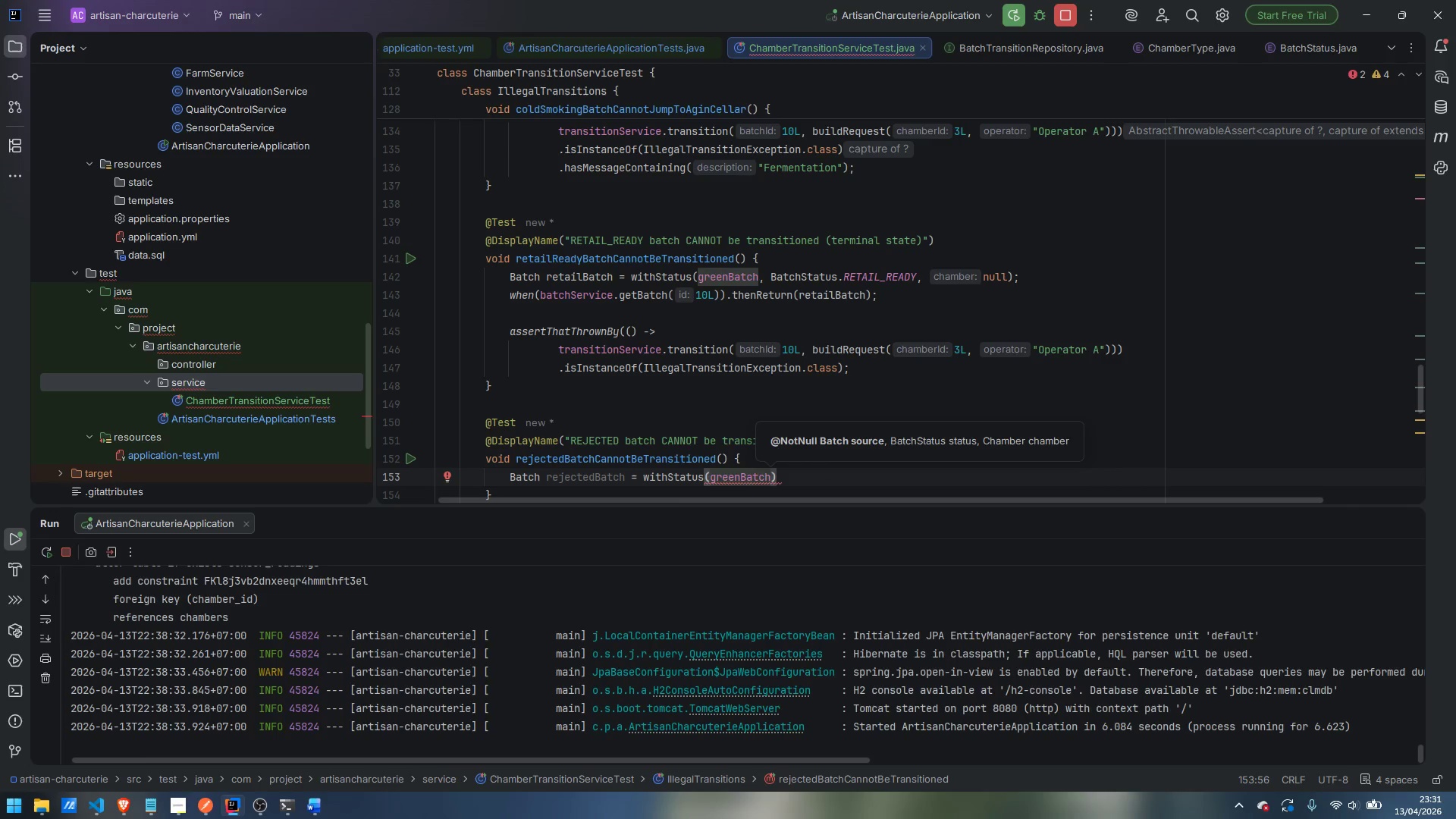 
type(, Battc)
key(Backspace)
key(Backspace)
type(cg)
key(Backspace)
type(h)
 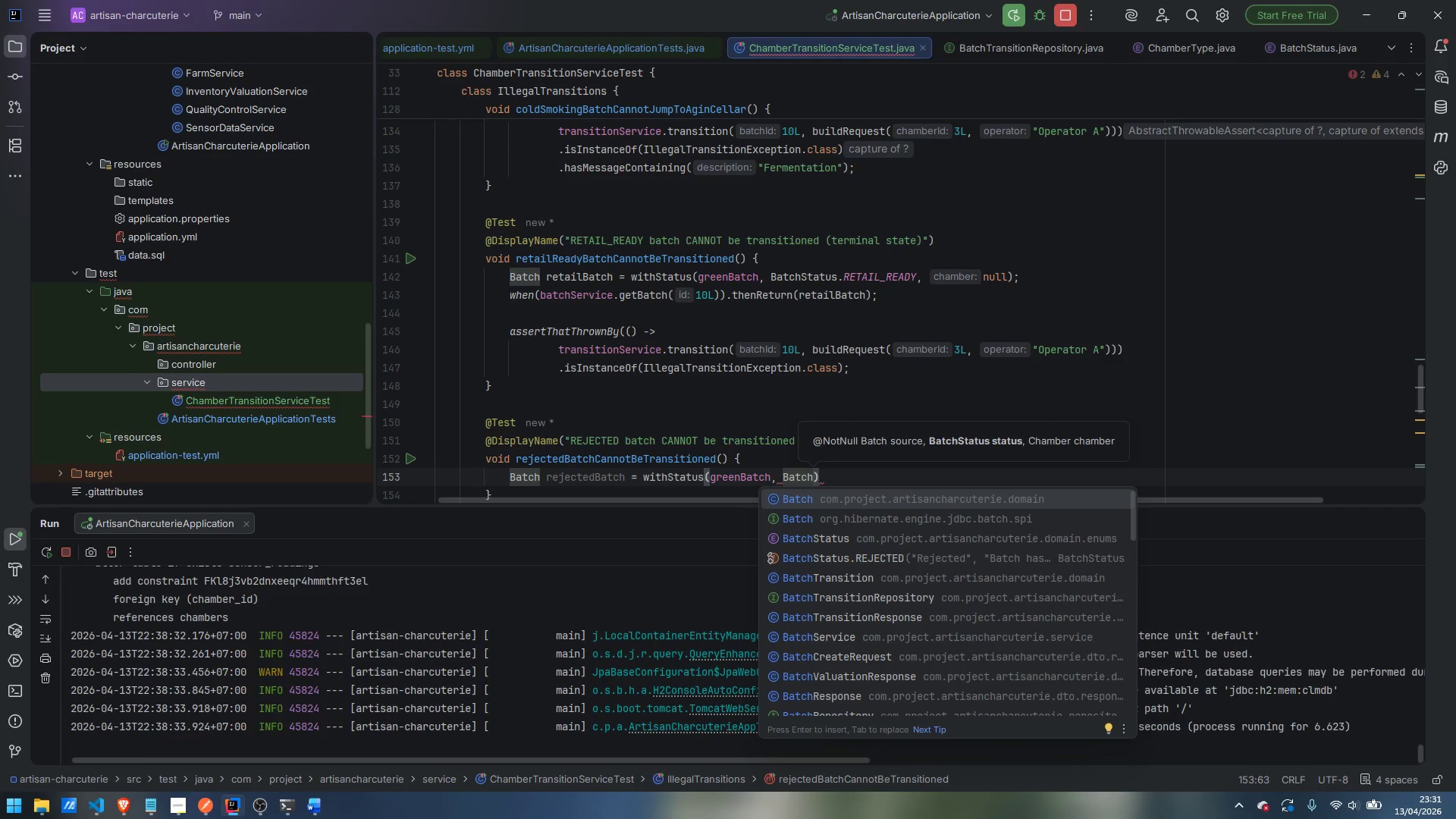 
wait(6.84)
 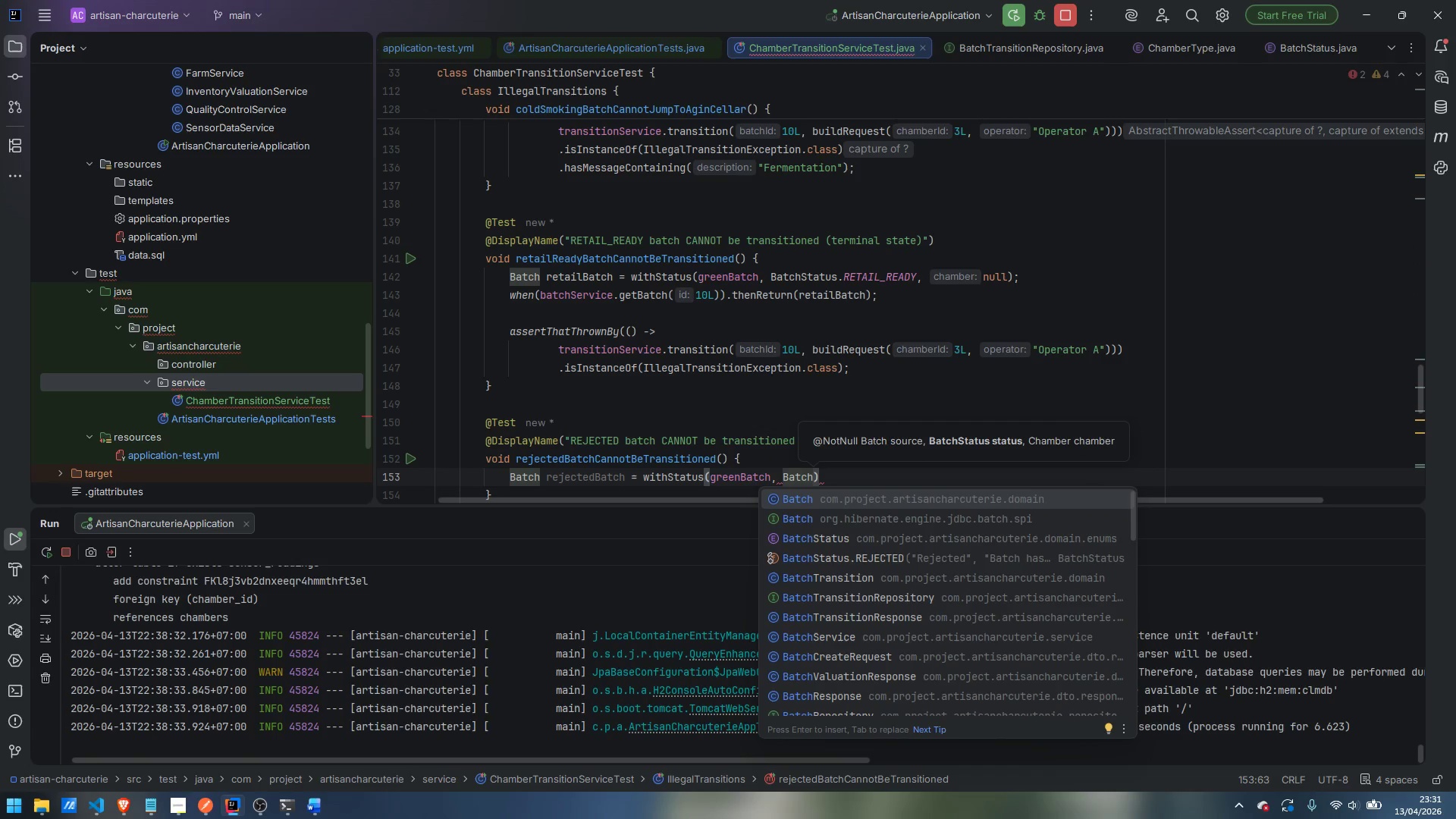 
type(Status)
 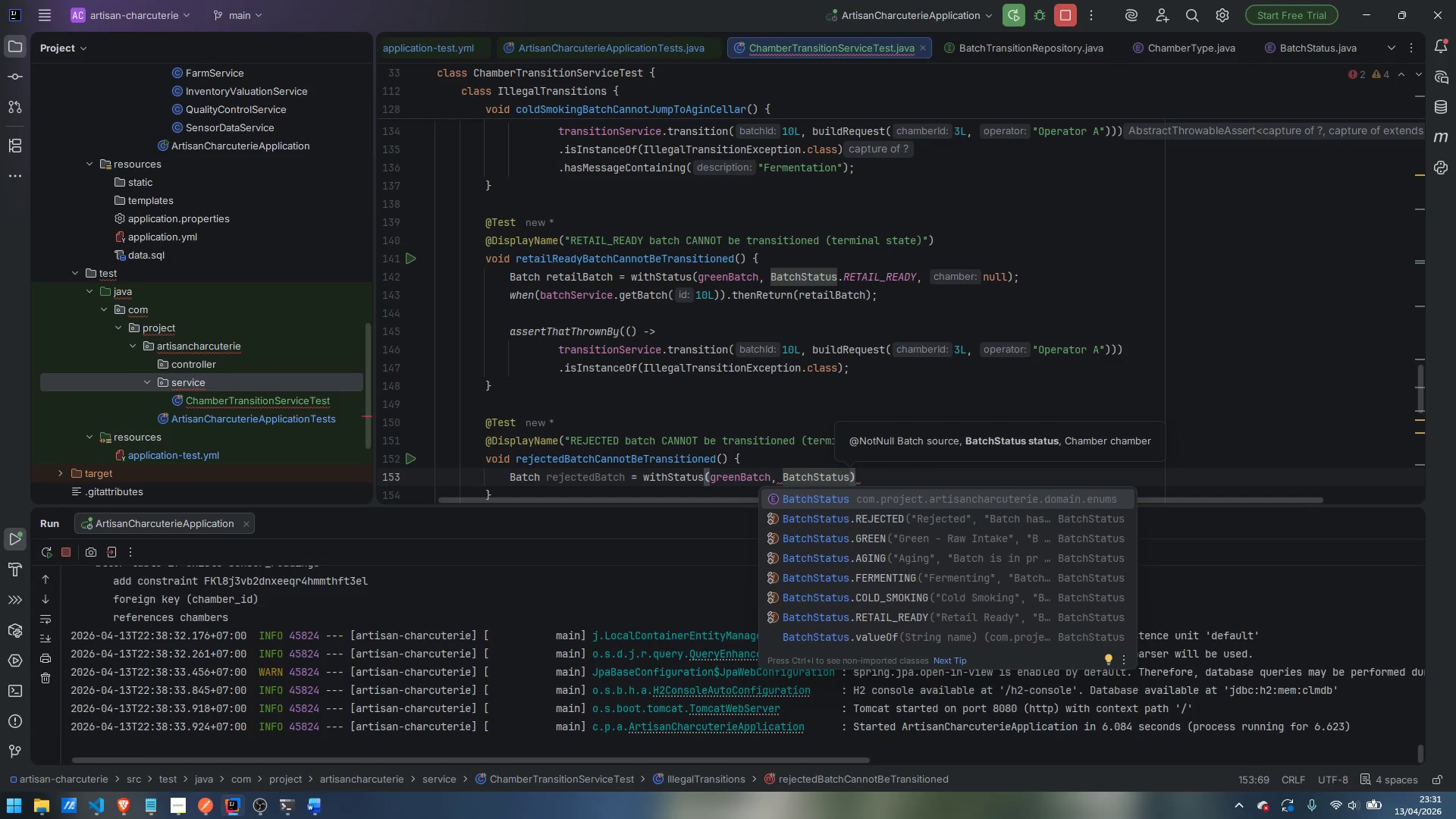 
key(Enter)
 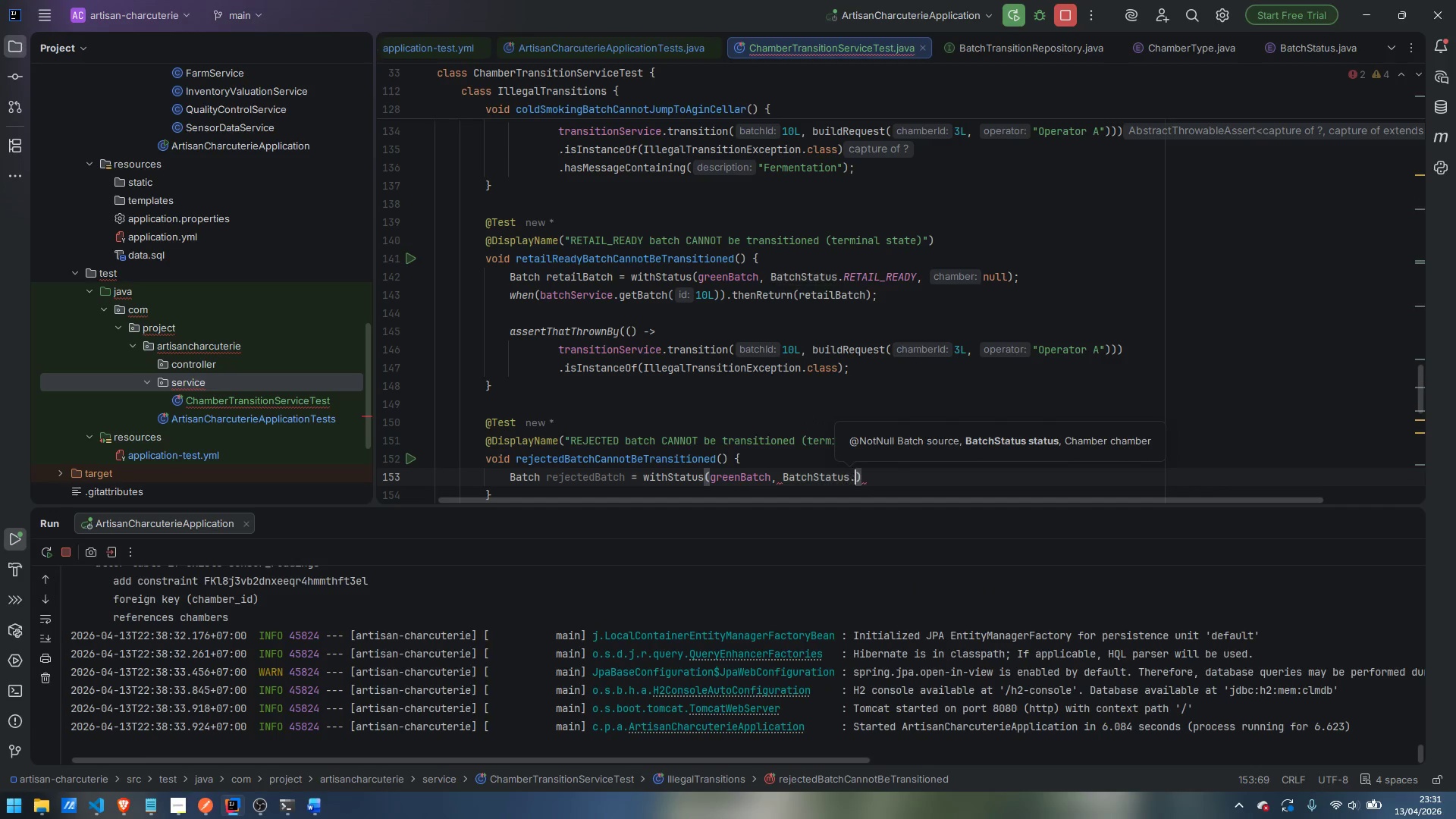 
type(.RE)
 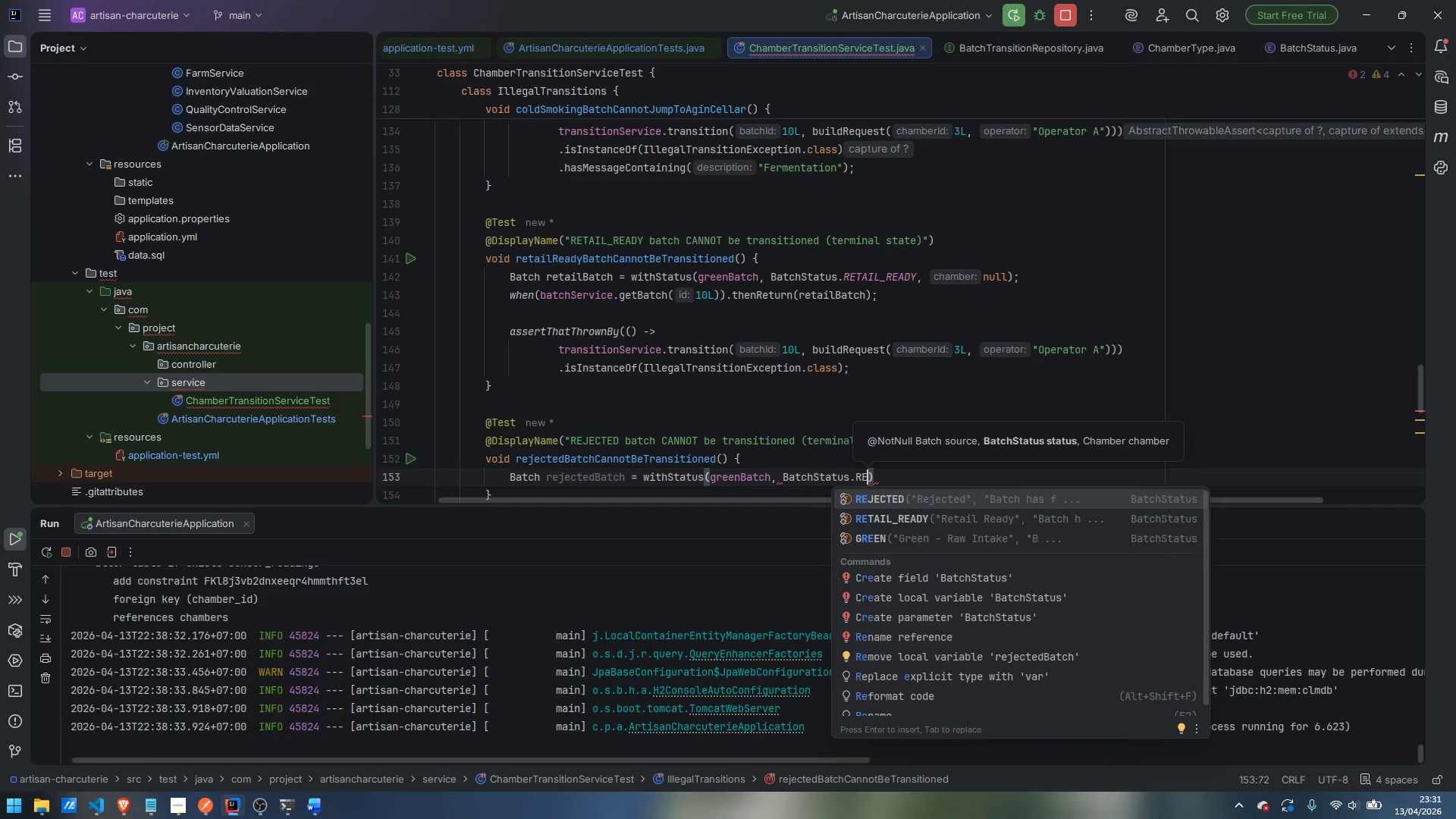 
type(JECTED)
 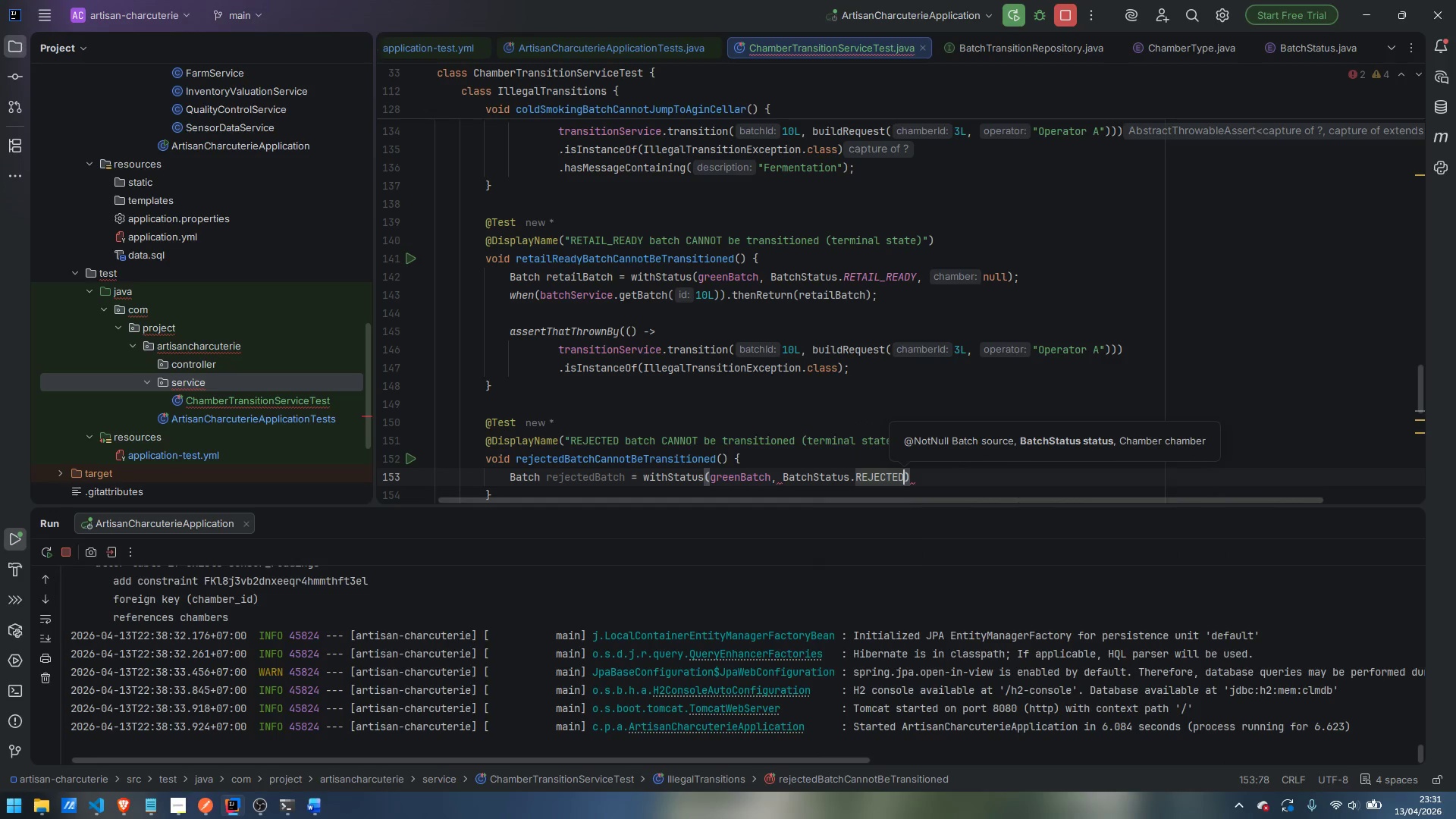 
 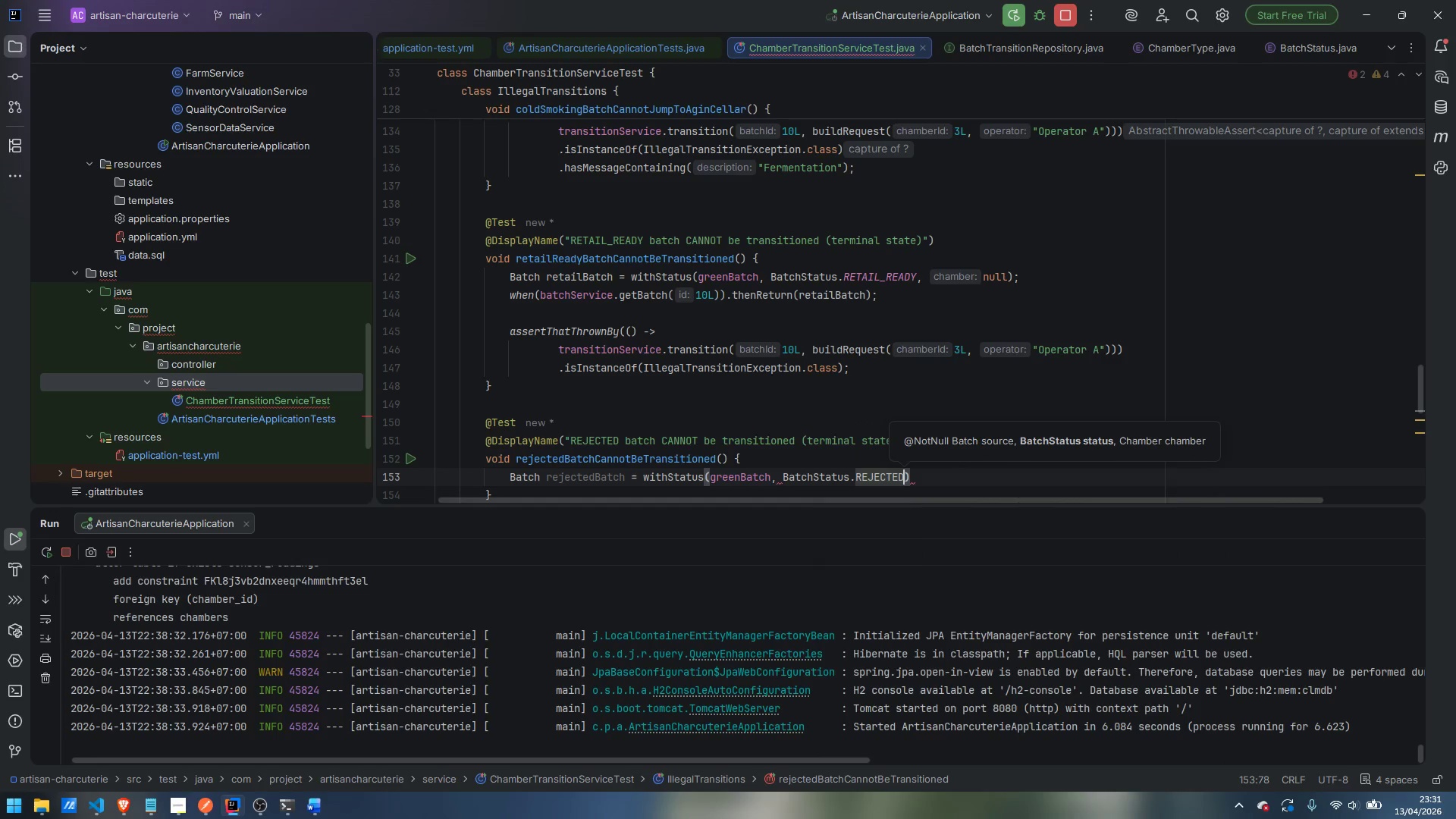 
key(Enter)
 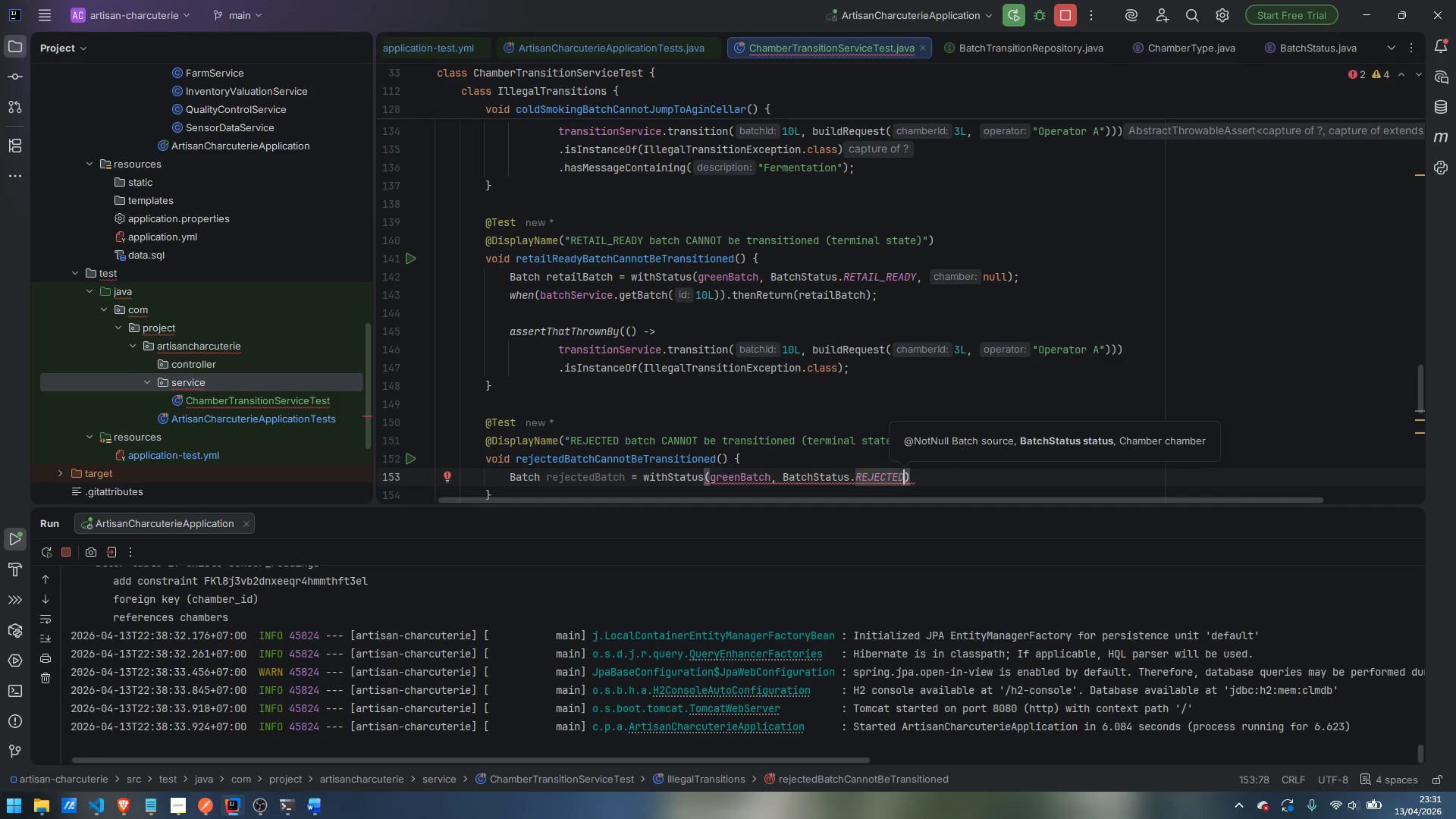 
type(, null)
 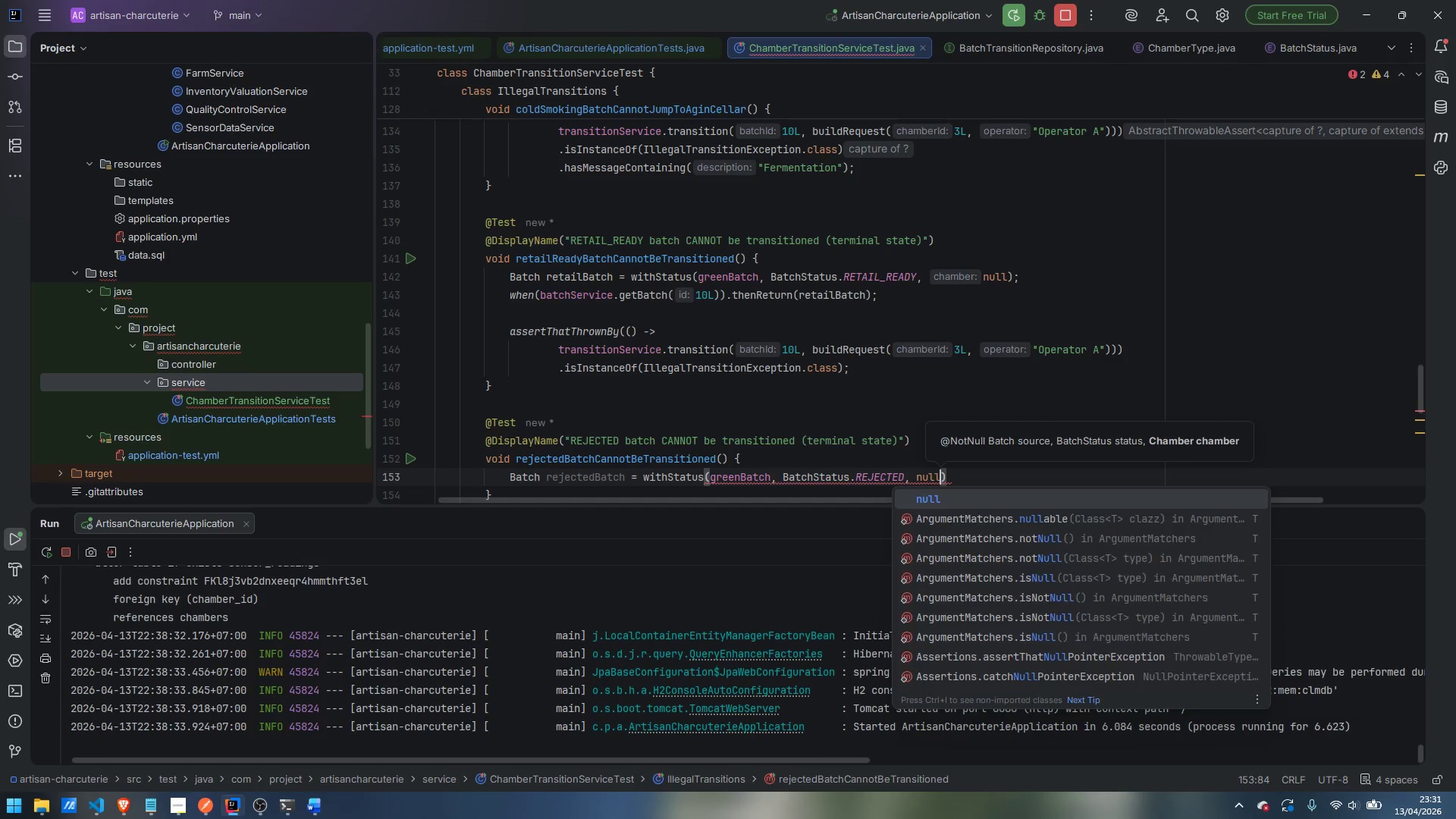 
key(Enter)
 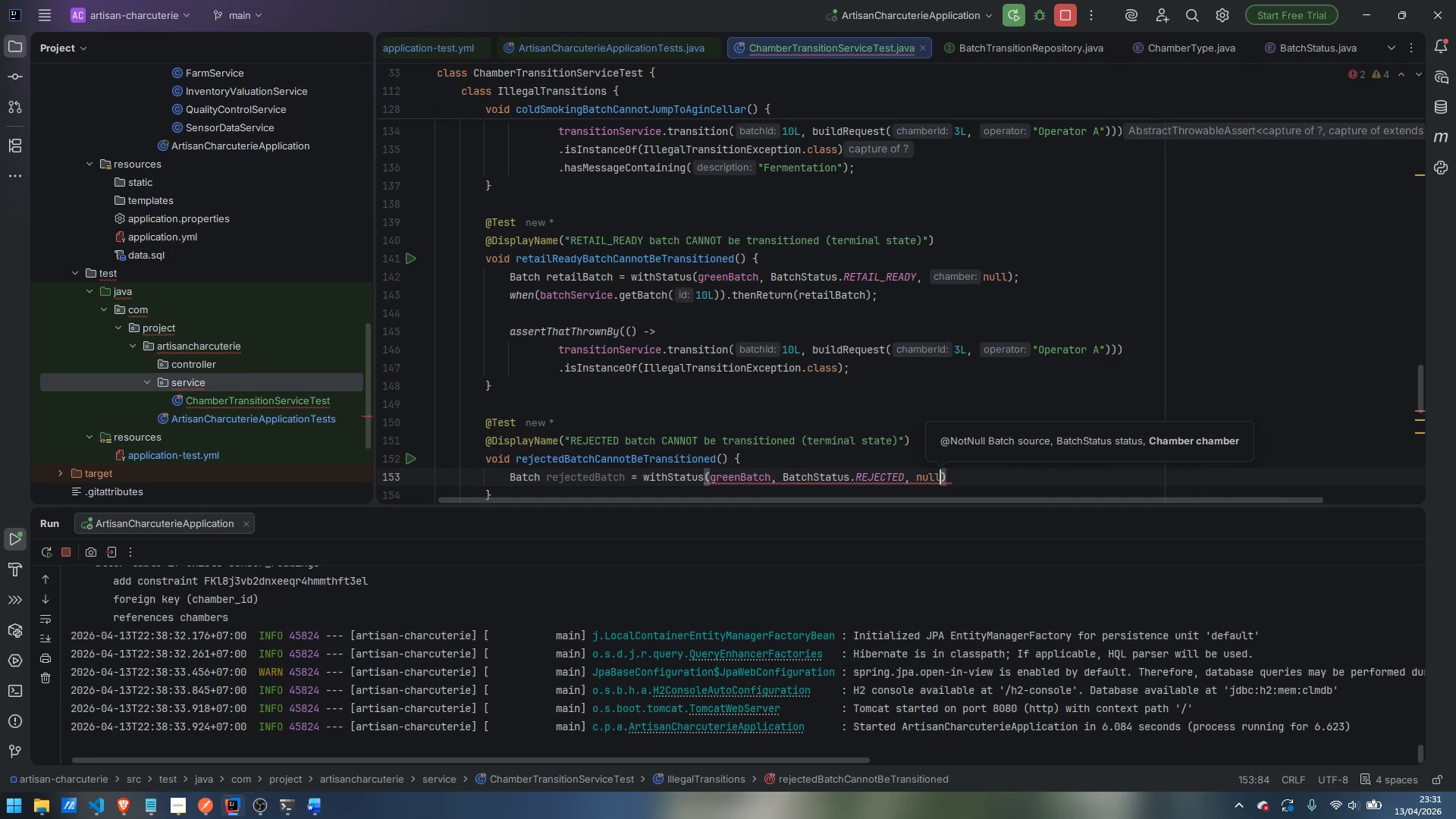 
key(ArrowRight)
 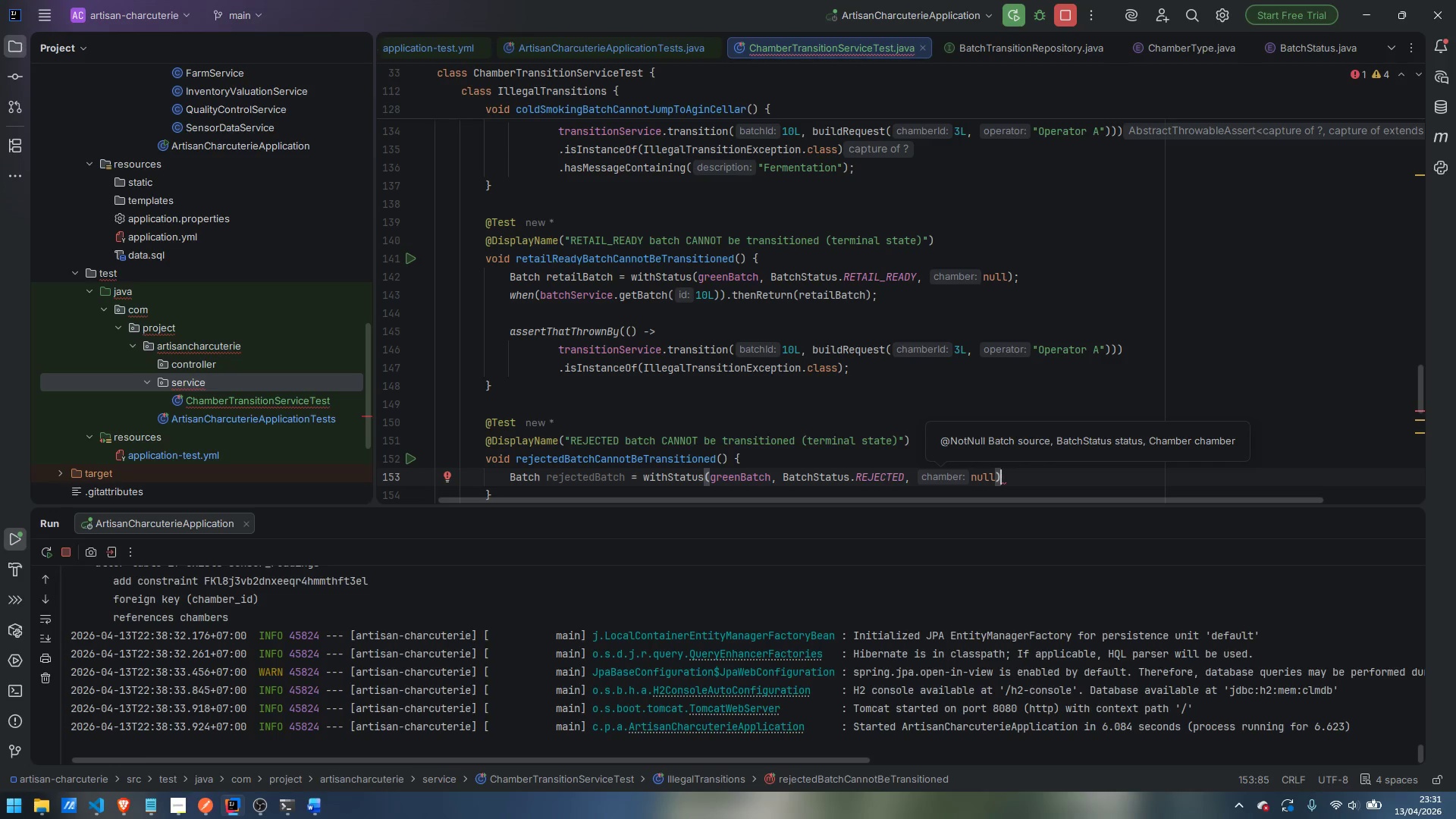 
key(Semicolon)
 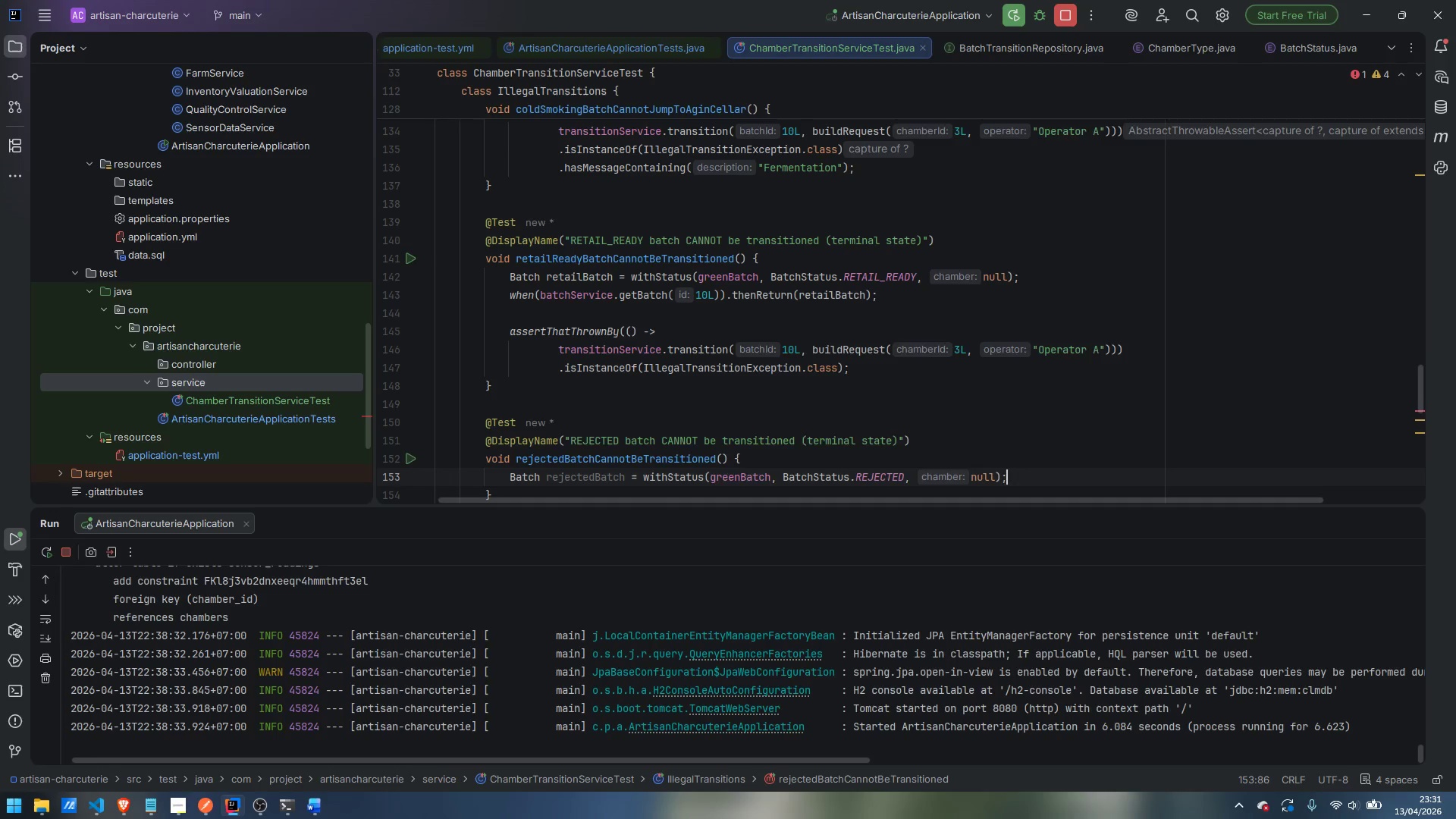 
key(Enter)
 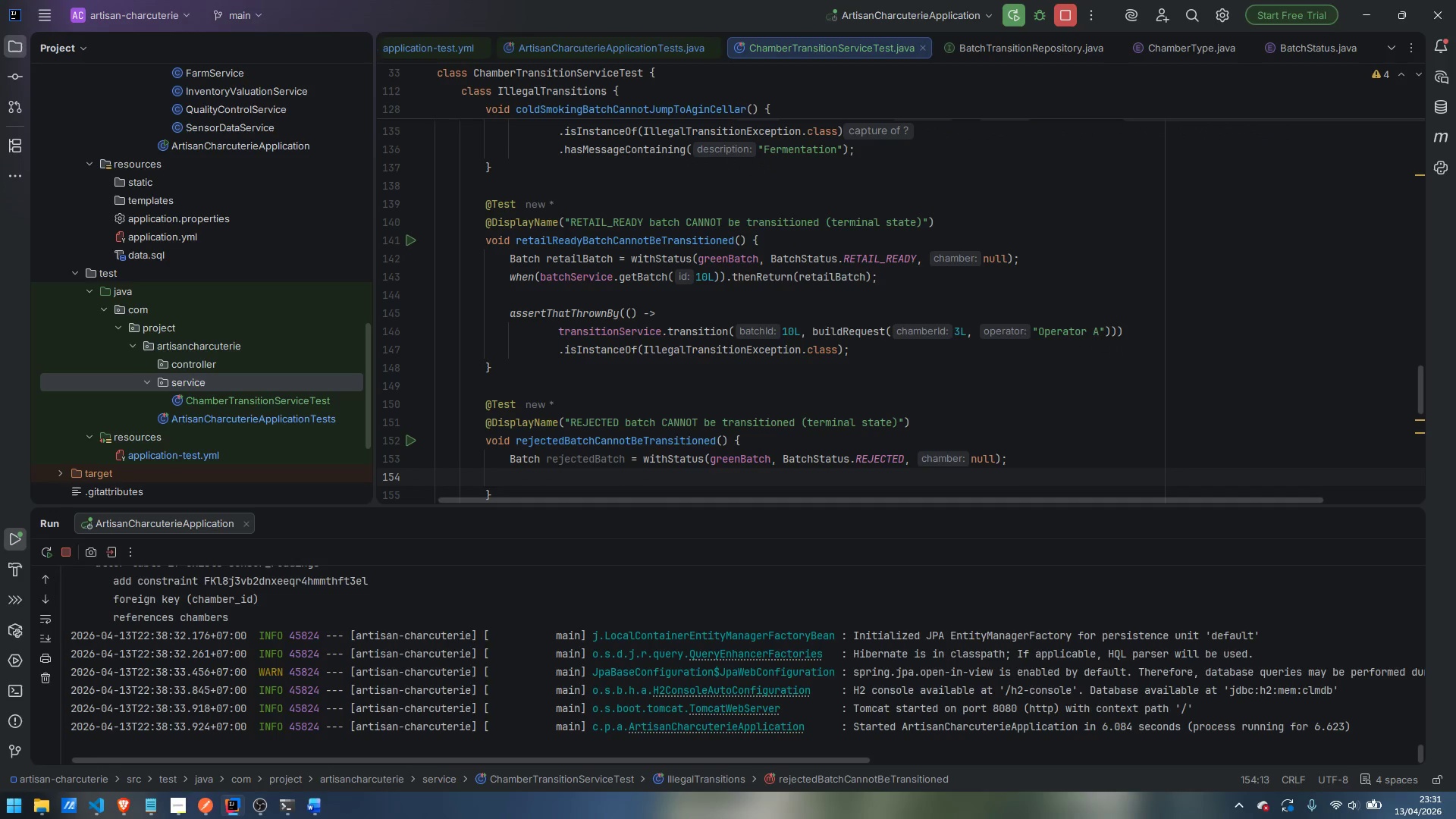 
type(when)
 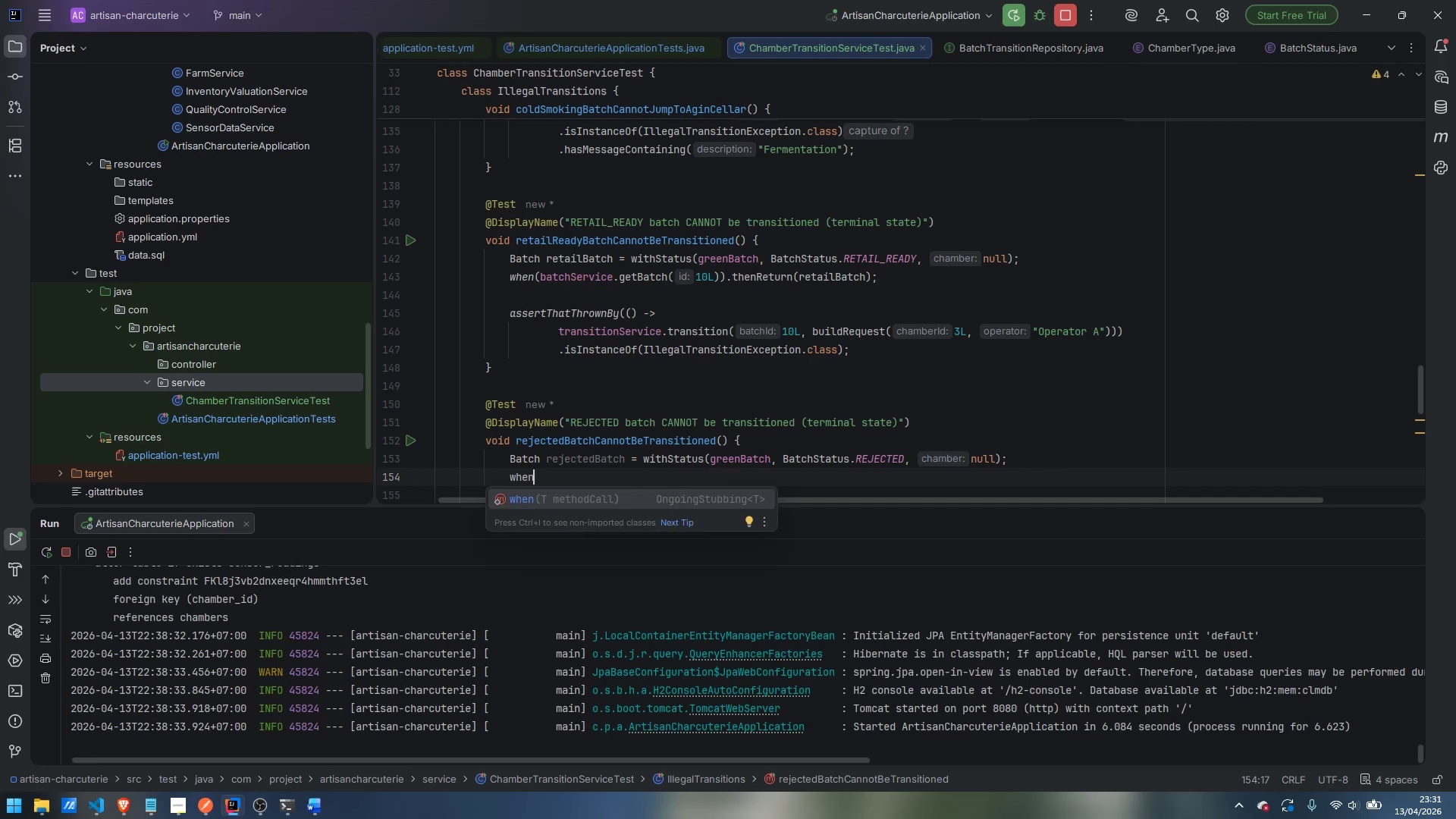 
key(Enter)
 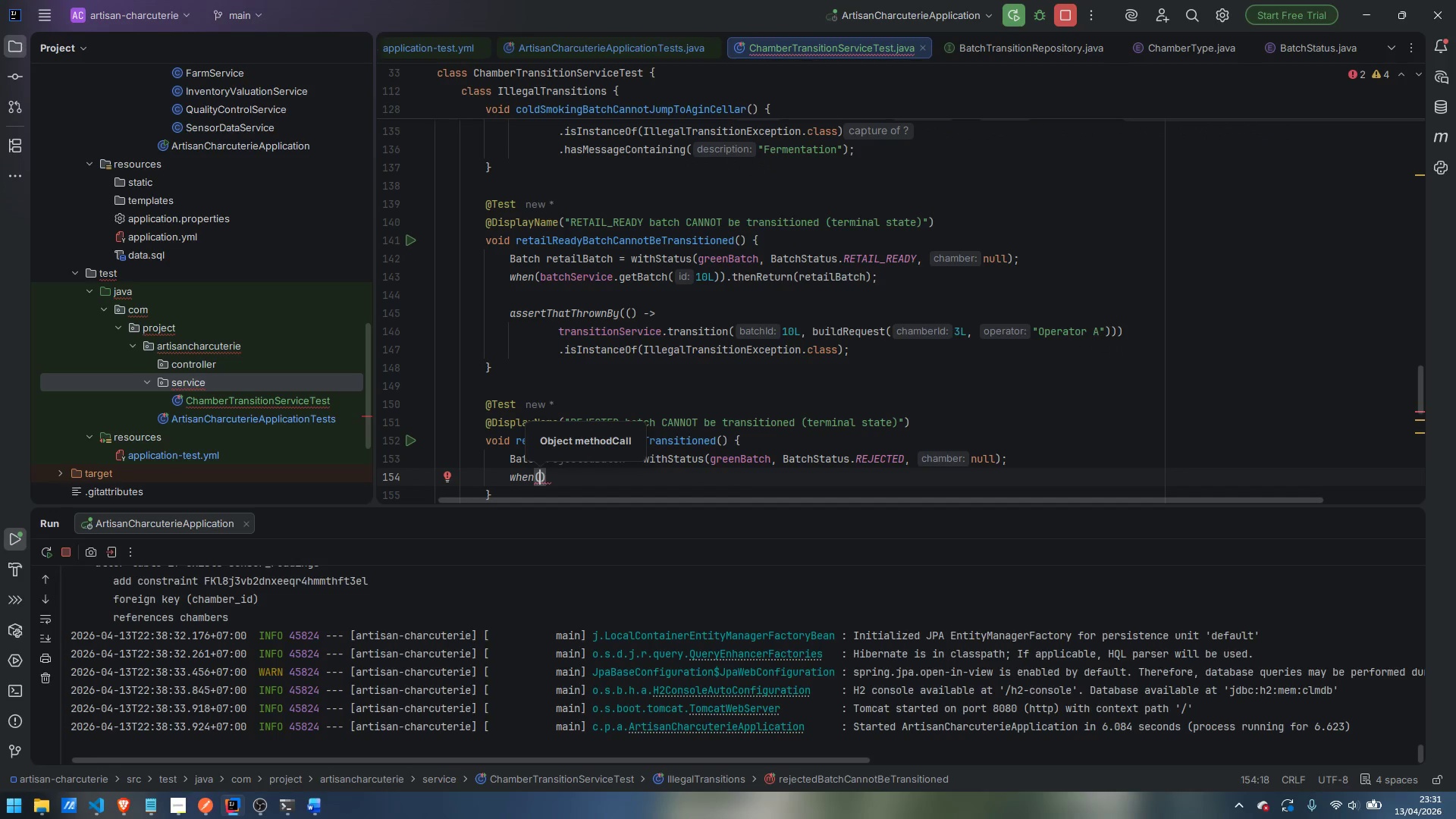 
type(batchService)
 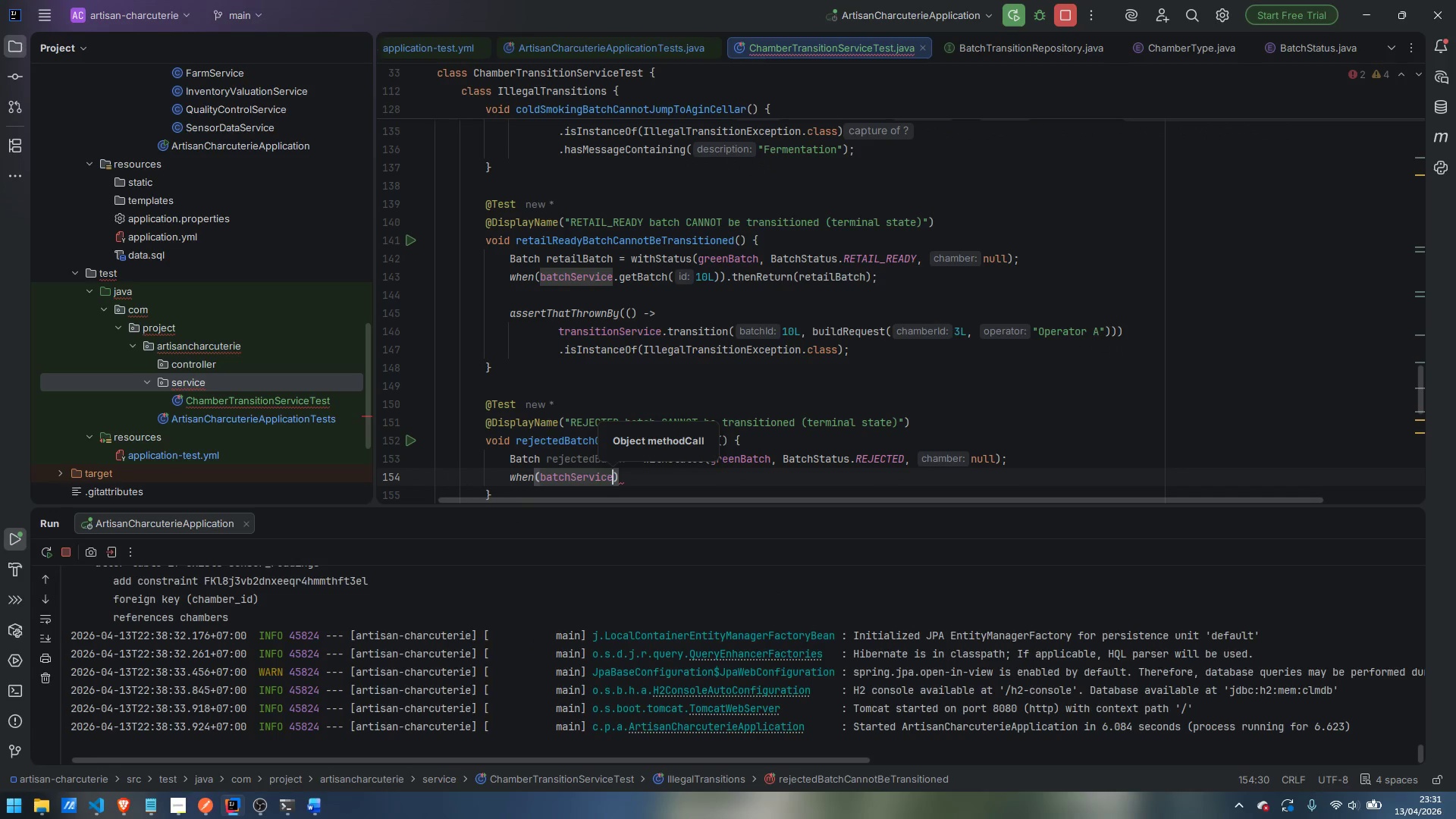 
wait(9.95)
 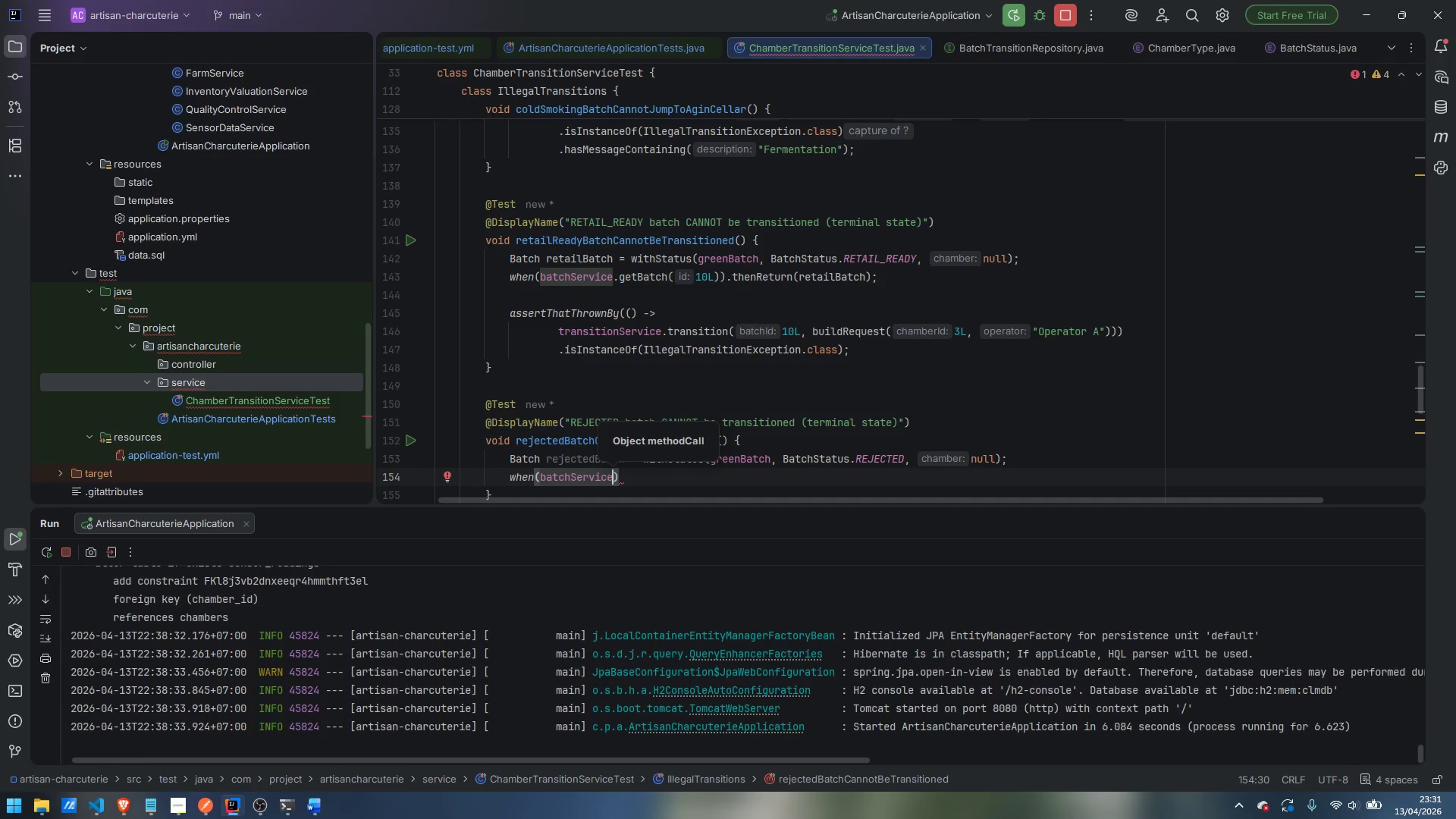 
type(.getBatch)
 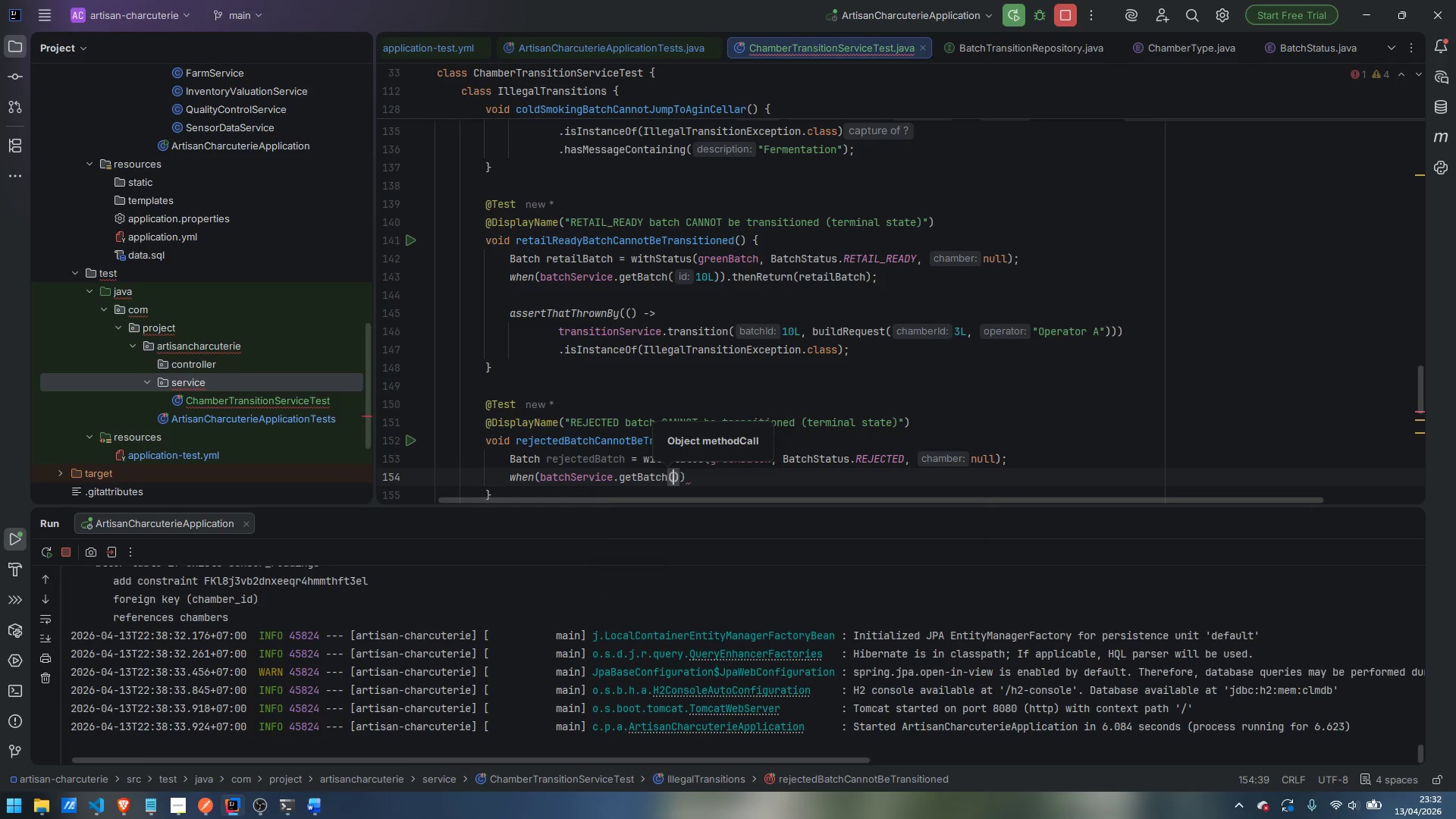 
 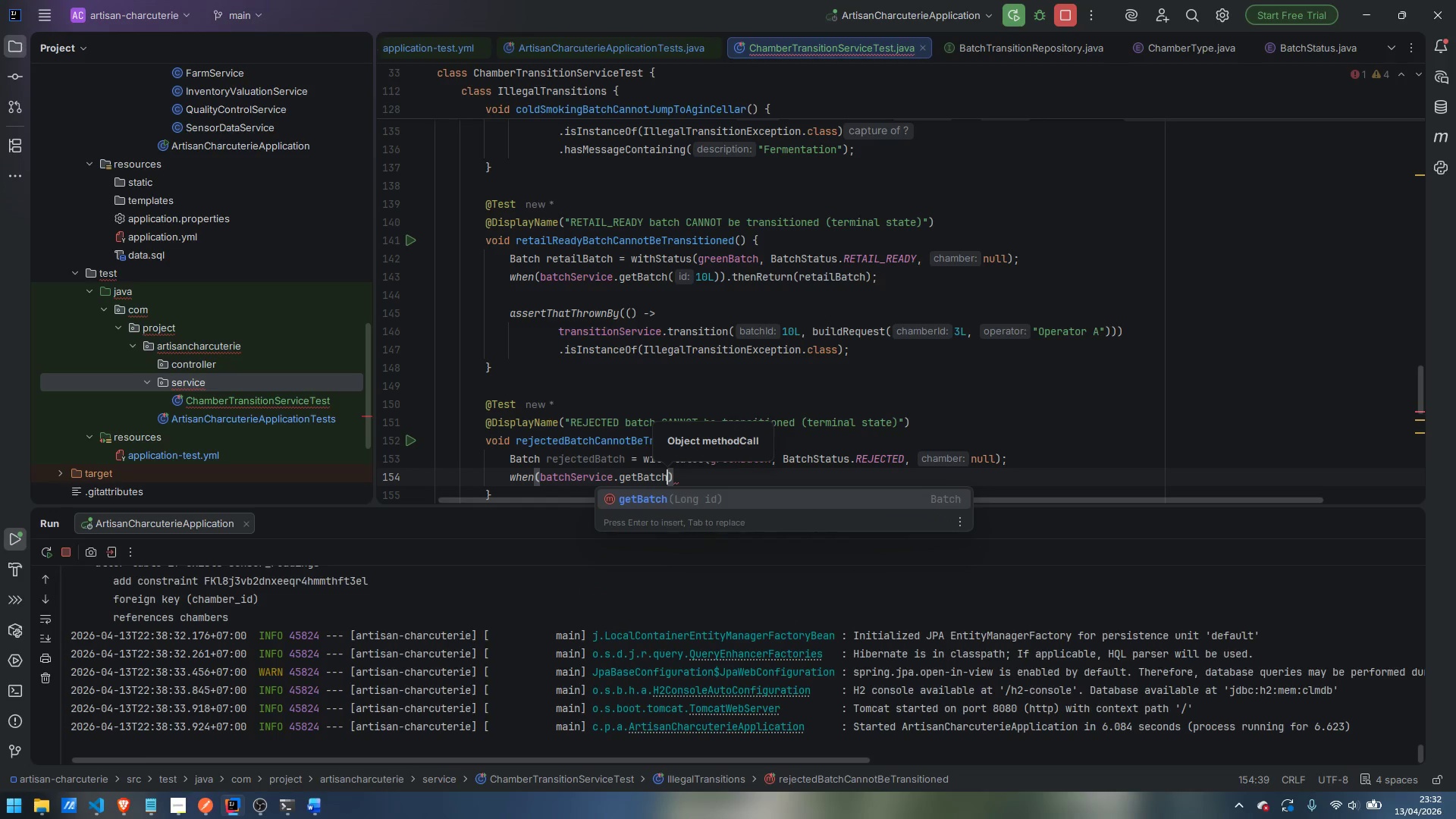 
key(Enter)
 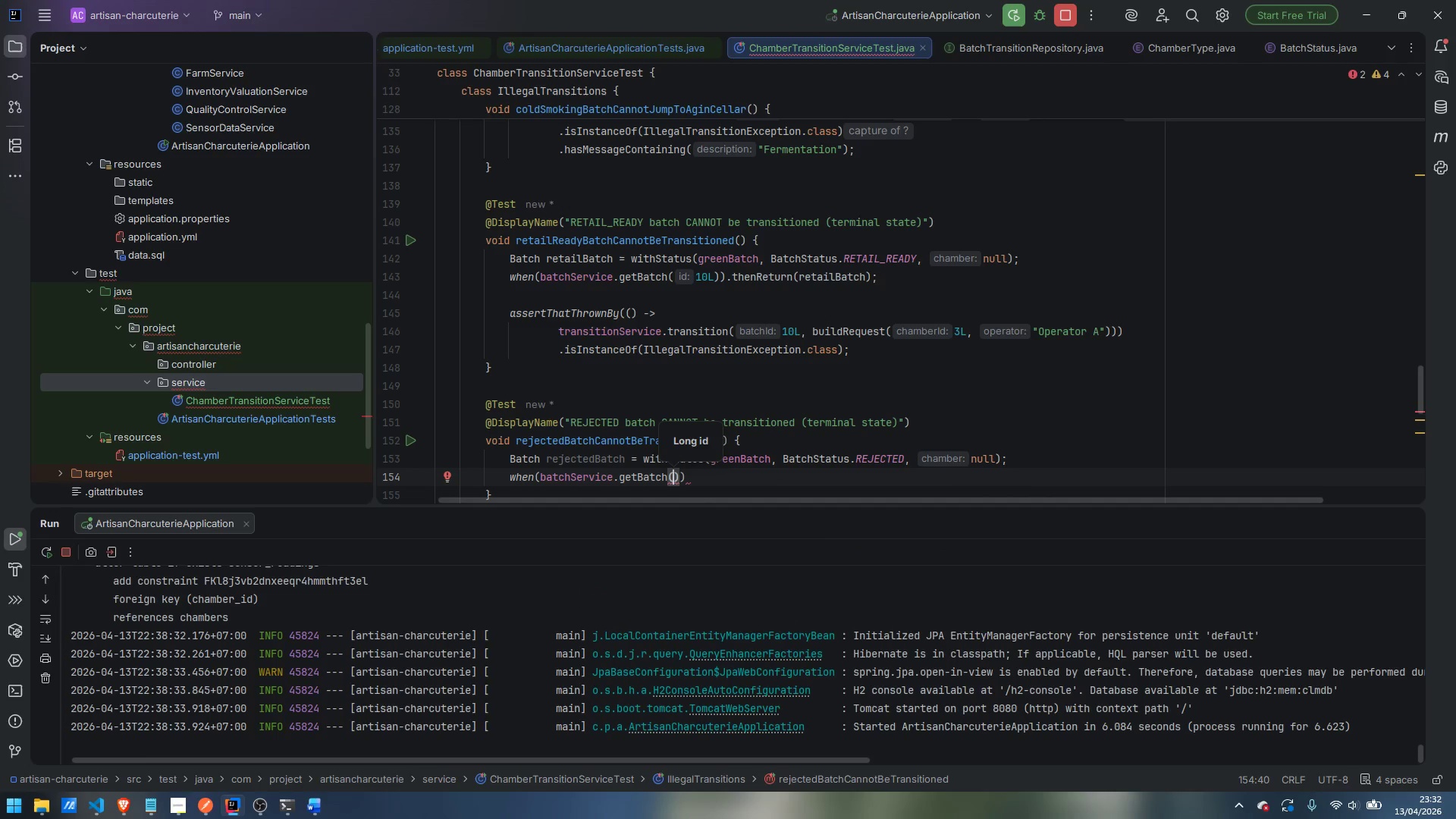 
type(10L)
 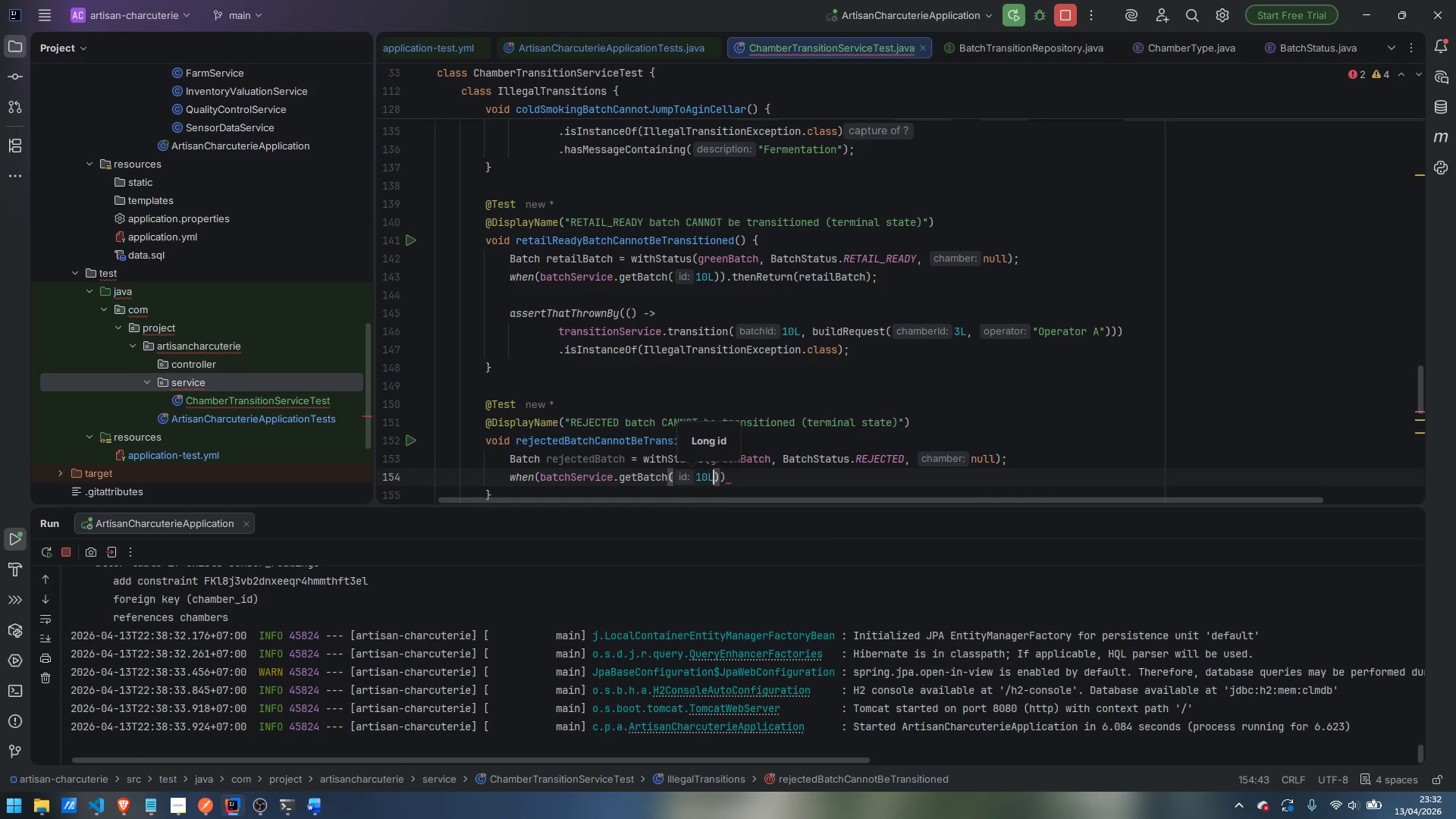 
key(ArrowRight)
 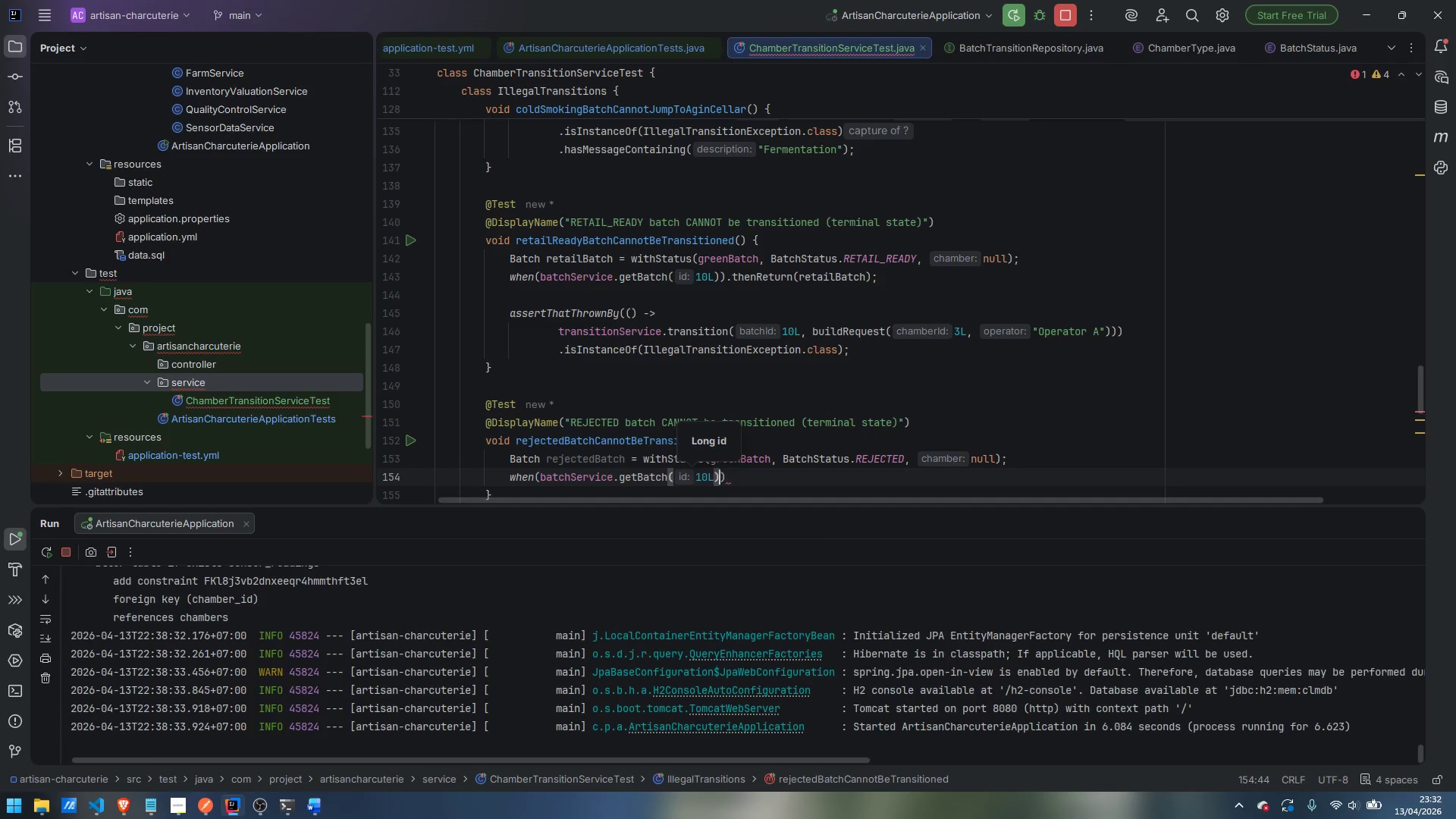 
key(ArrowRight)
 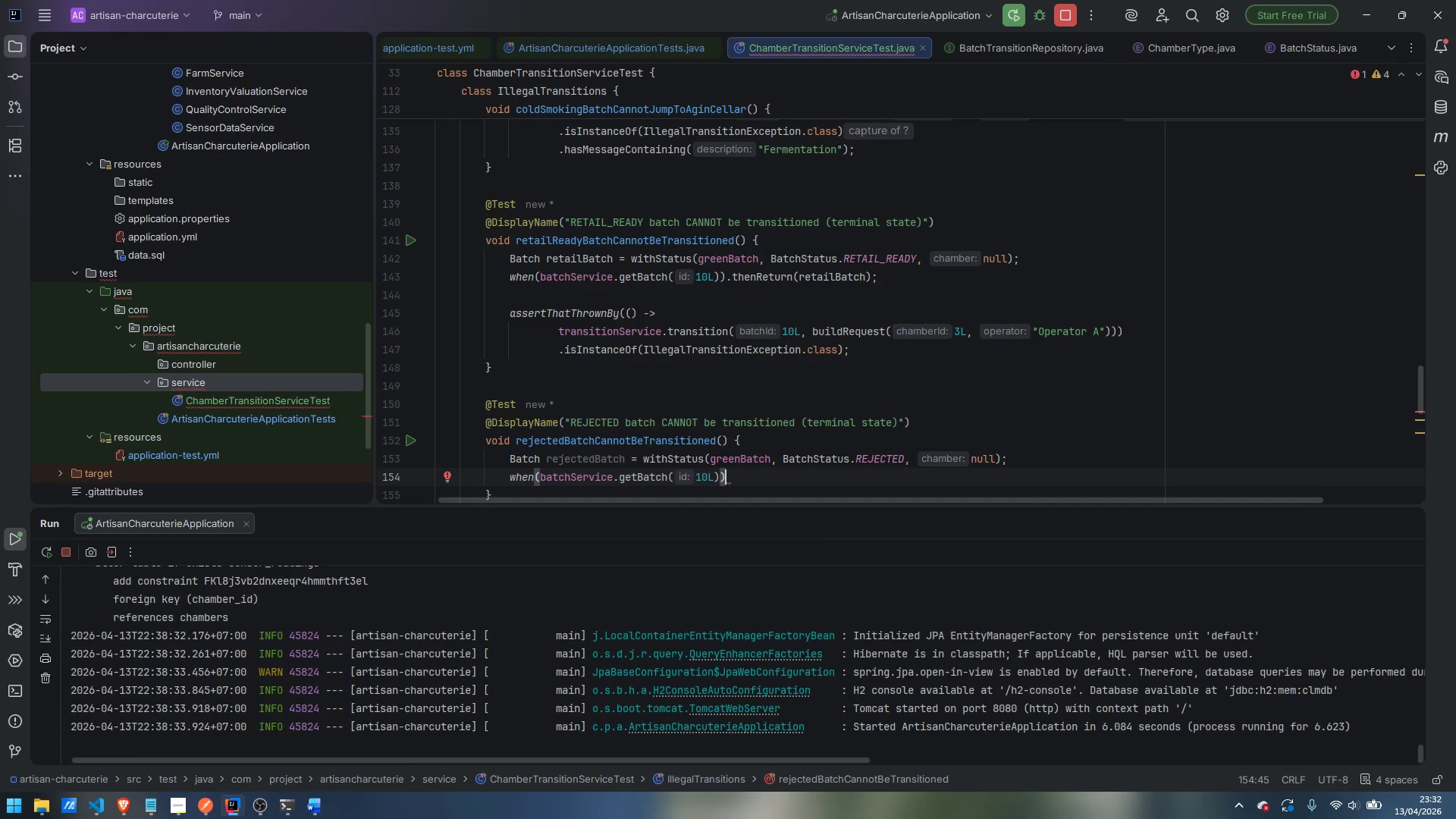 
type(.thenResu)
key(Backspace)
key(Backspace)
type(turn)
 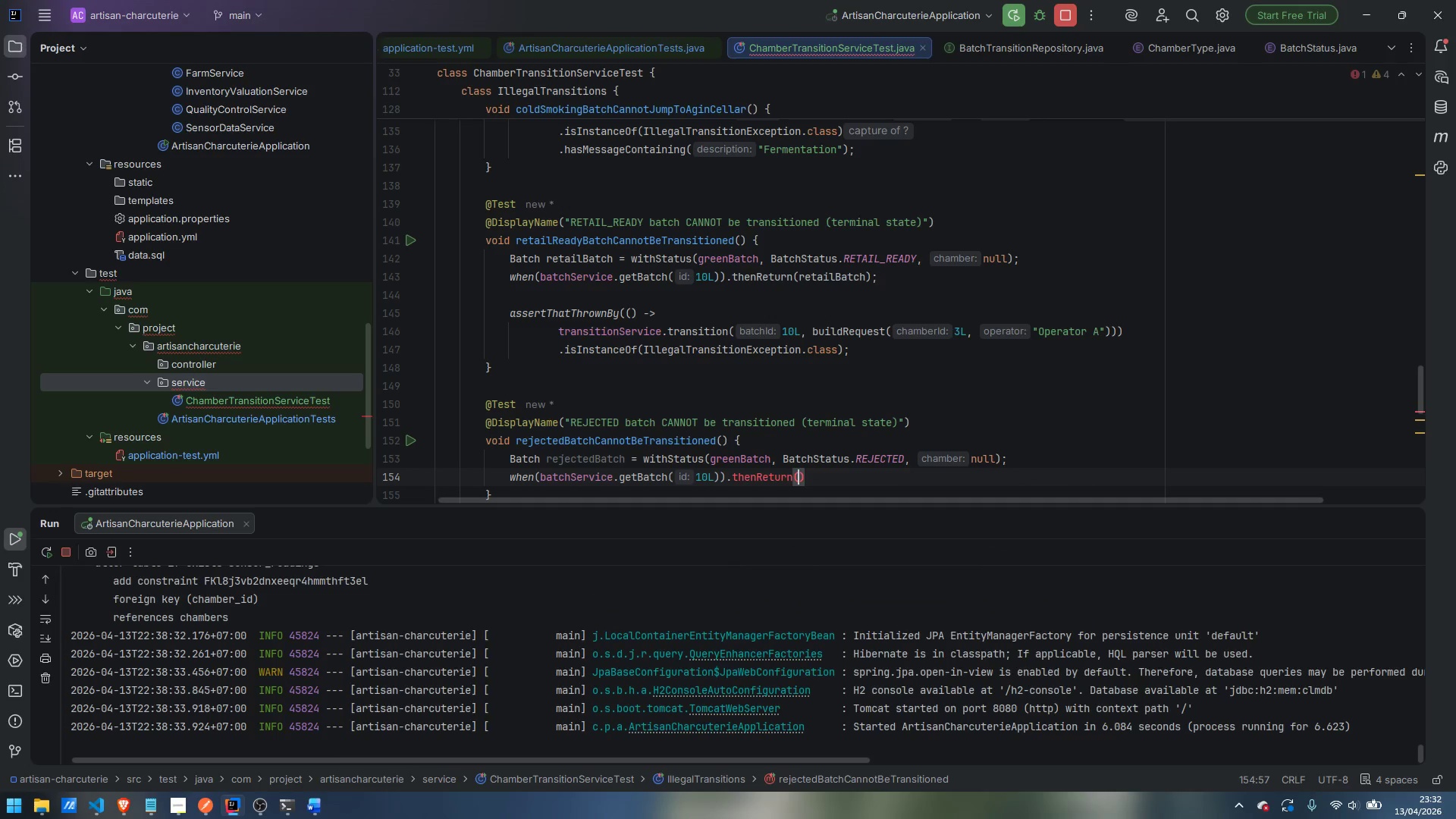 
 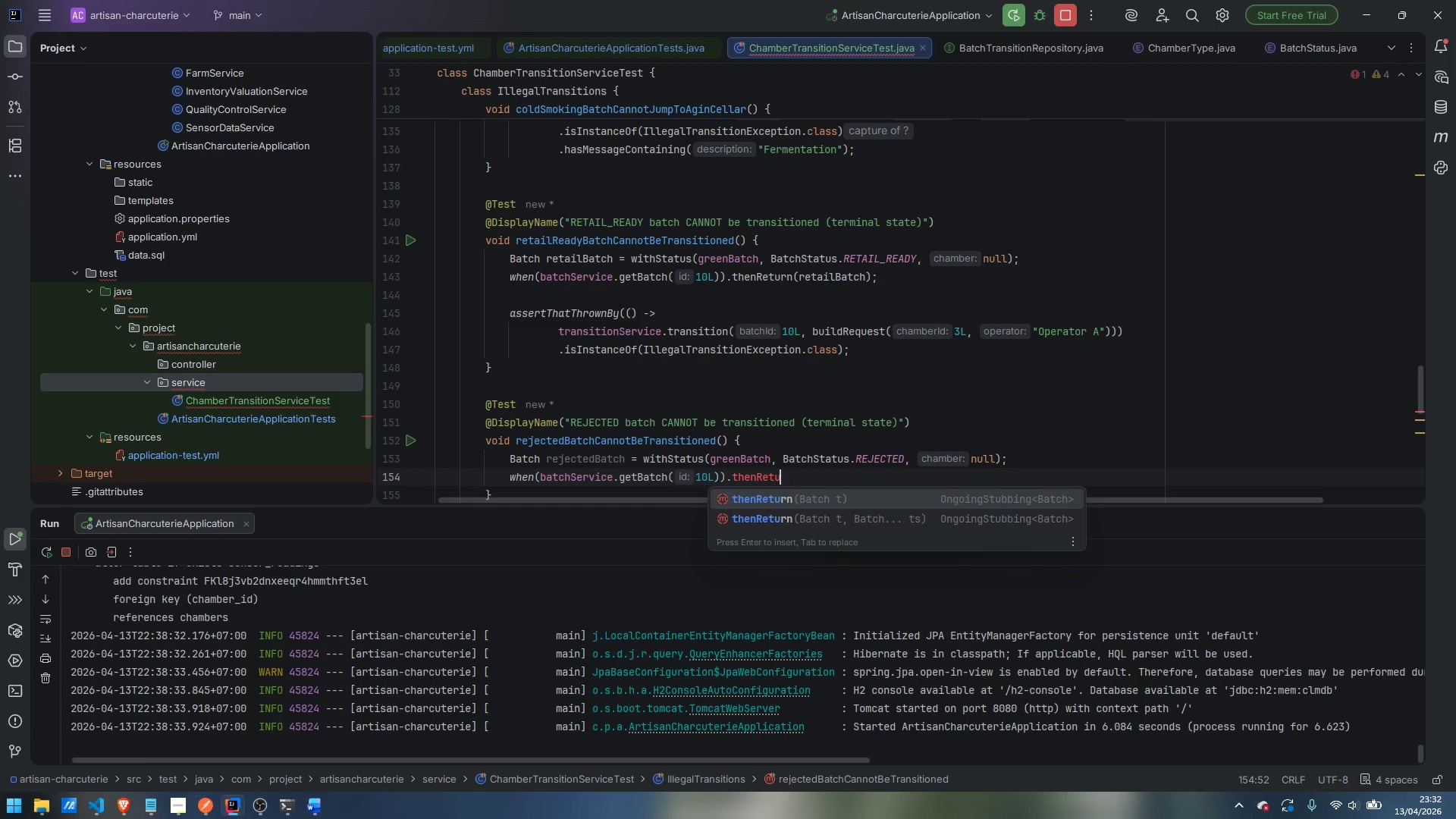 
key(Enter)
 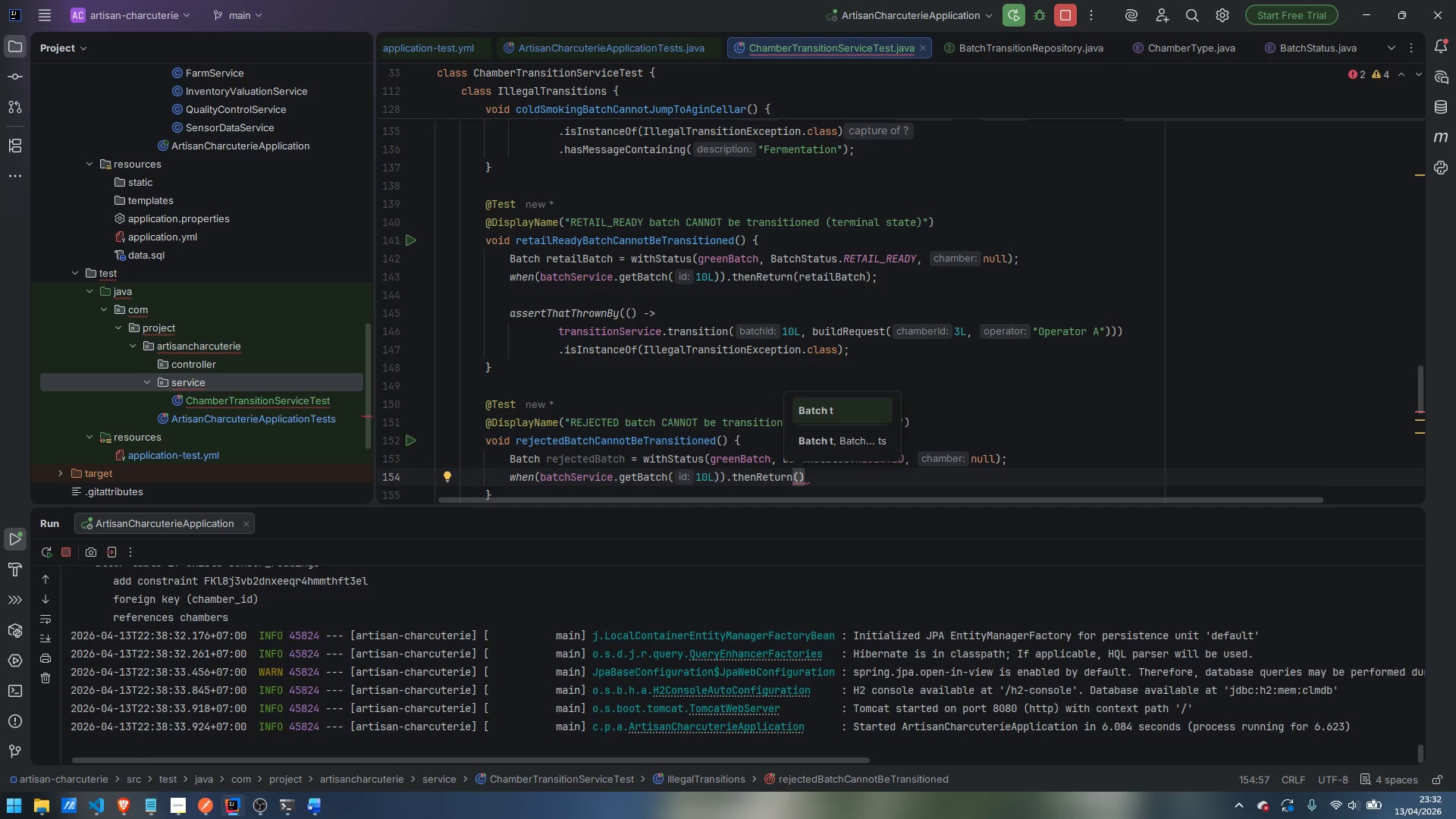 
type(rejectedBatch)
 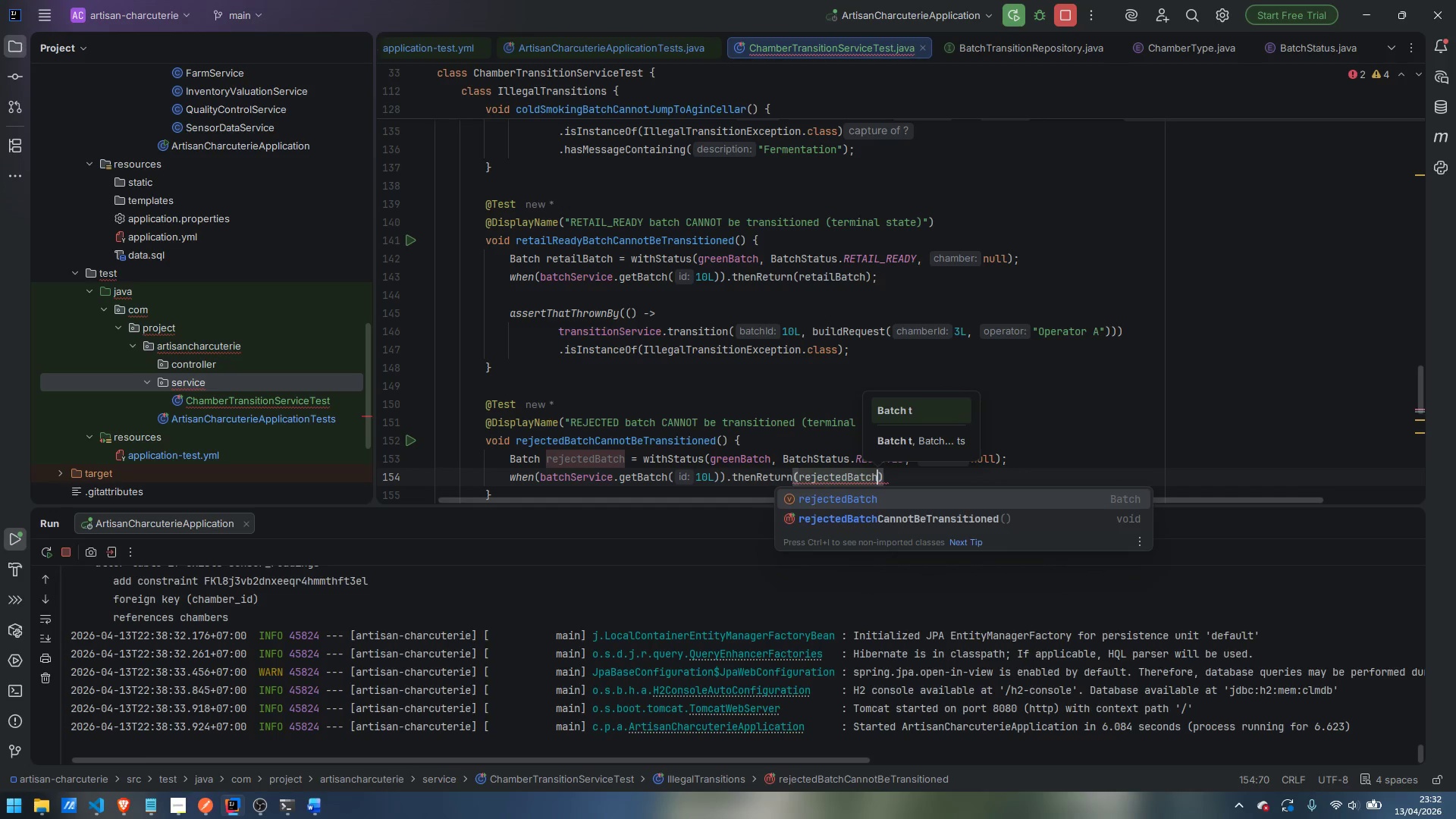 
key(Enter)
 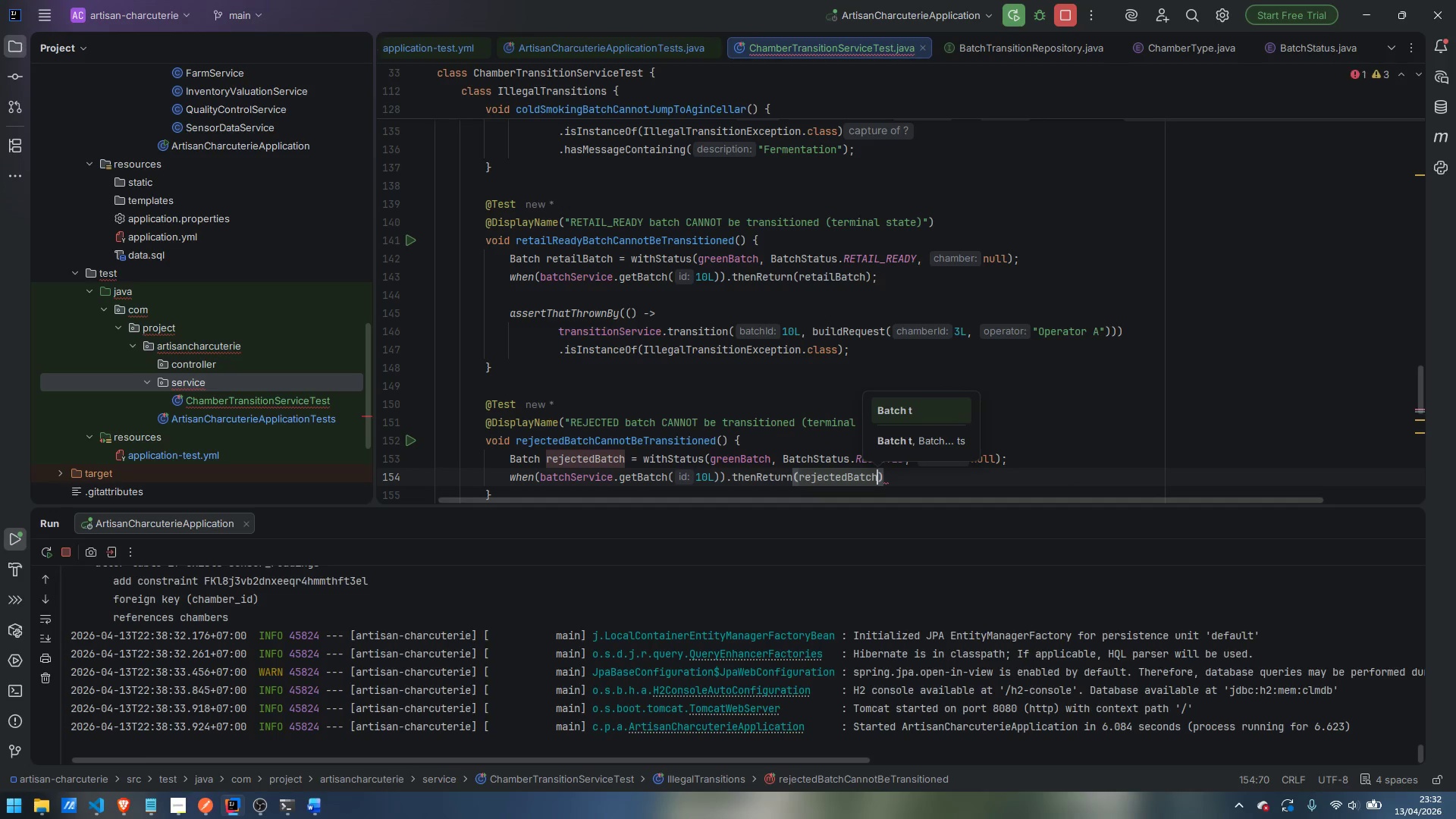 
key(ArrowRight)
 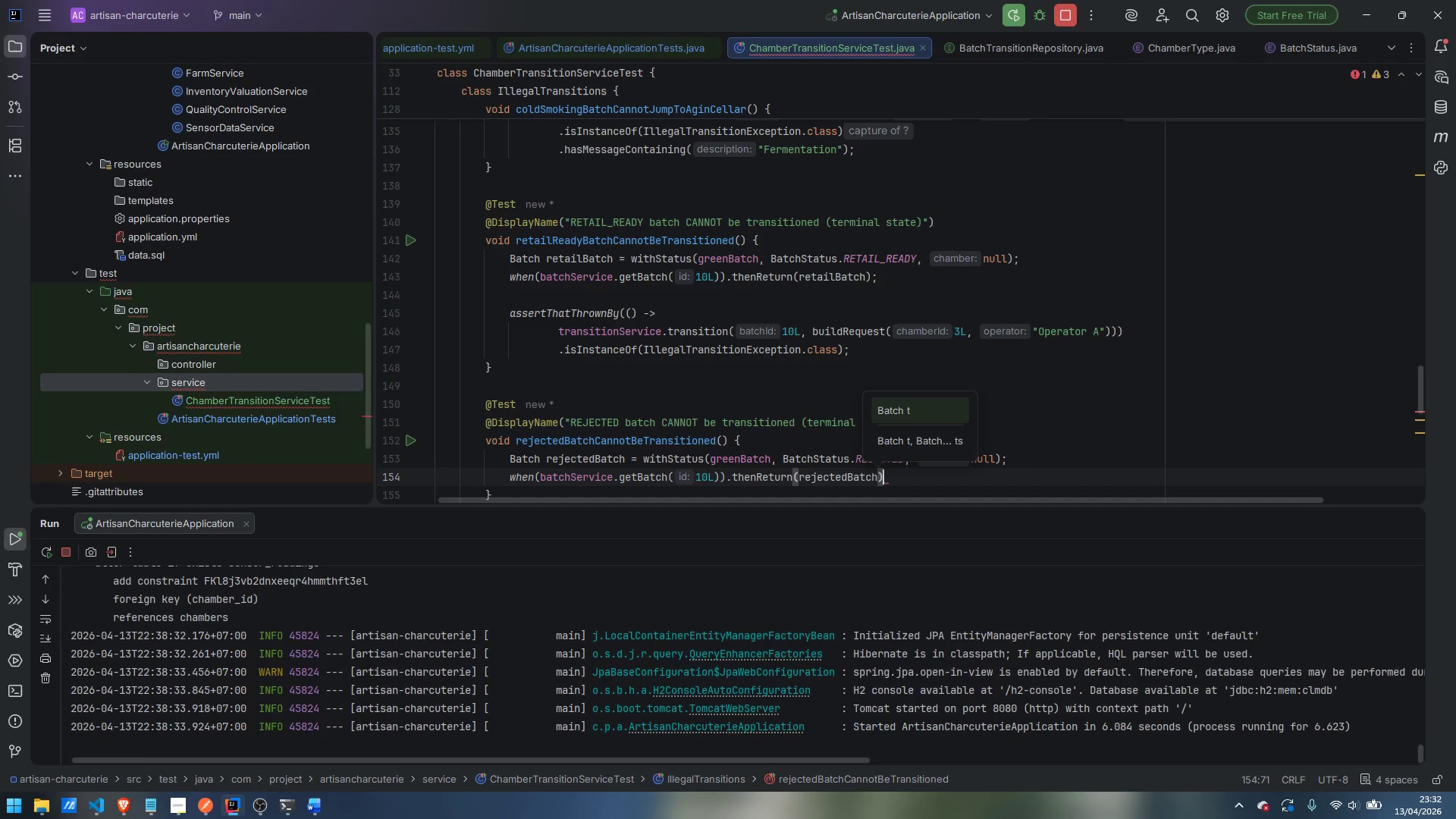 
key(Semicolon)
 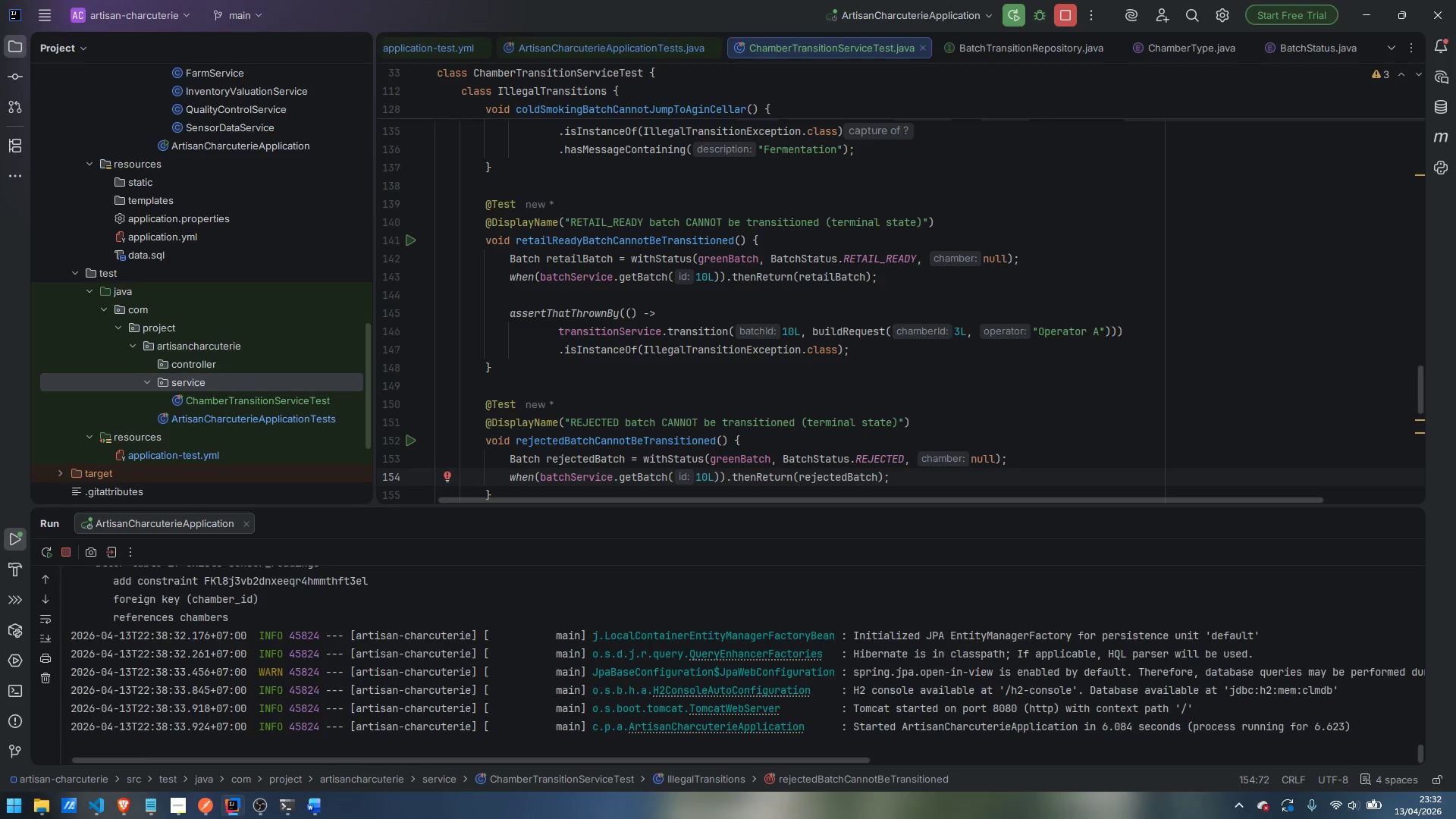 
wait(7.14)
 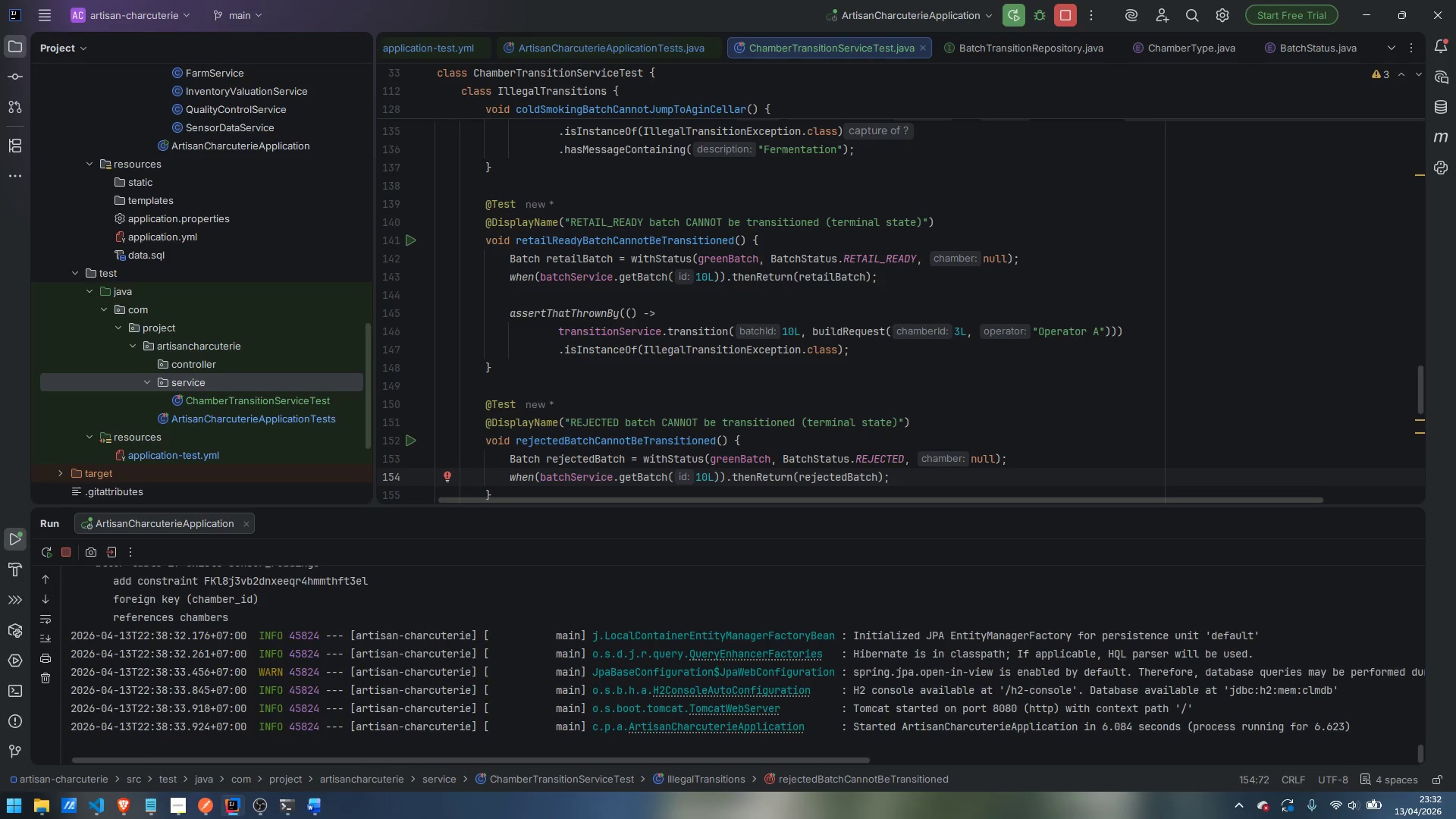 
key(Enter)
 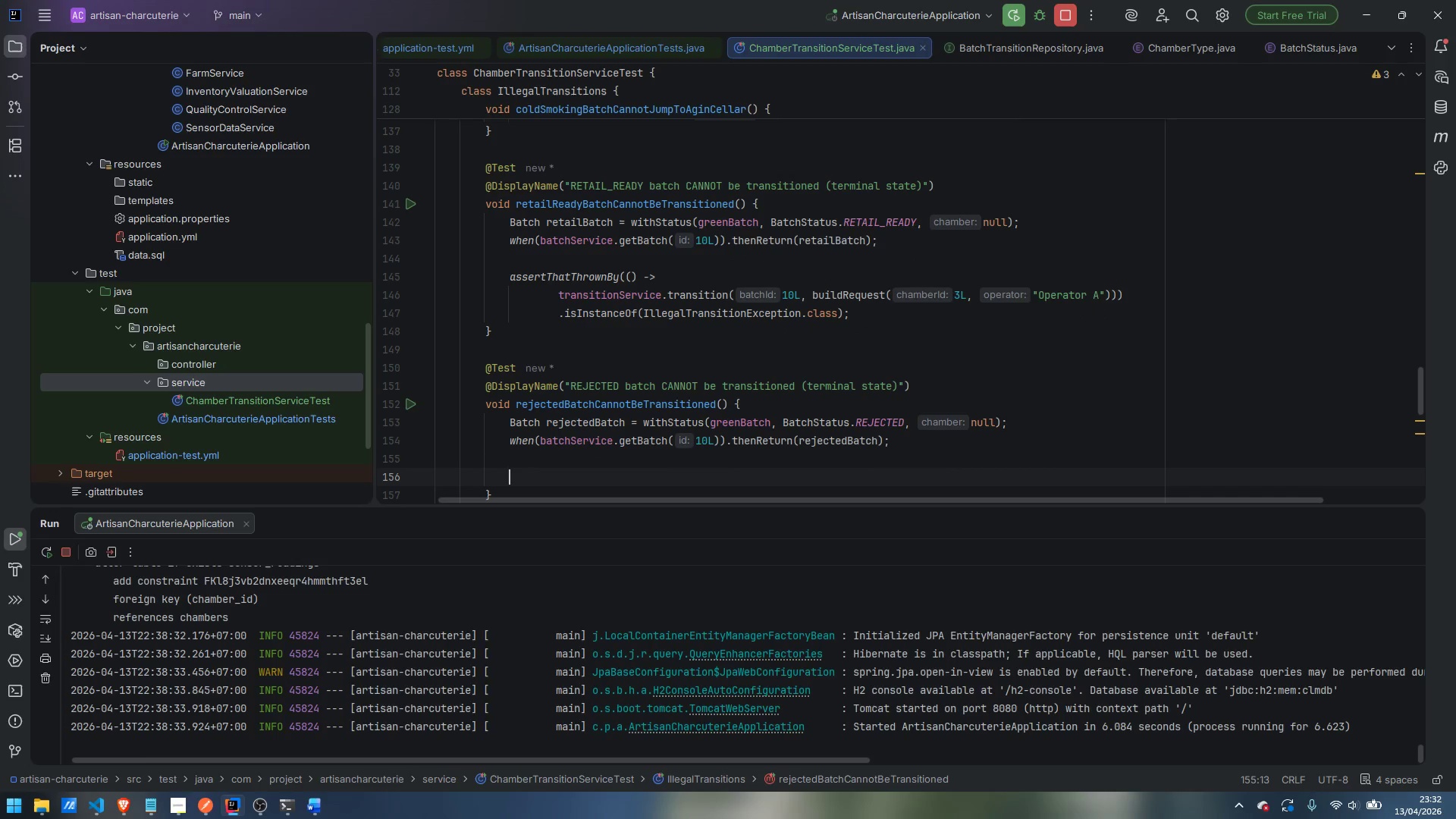 
key(Enter)
 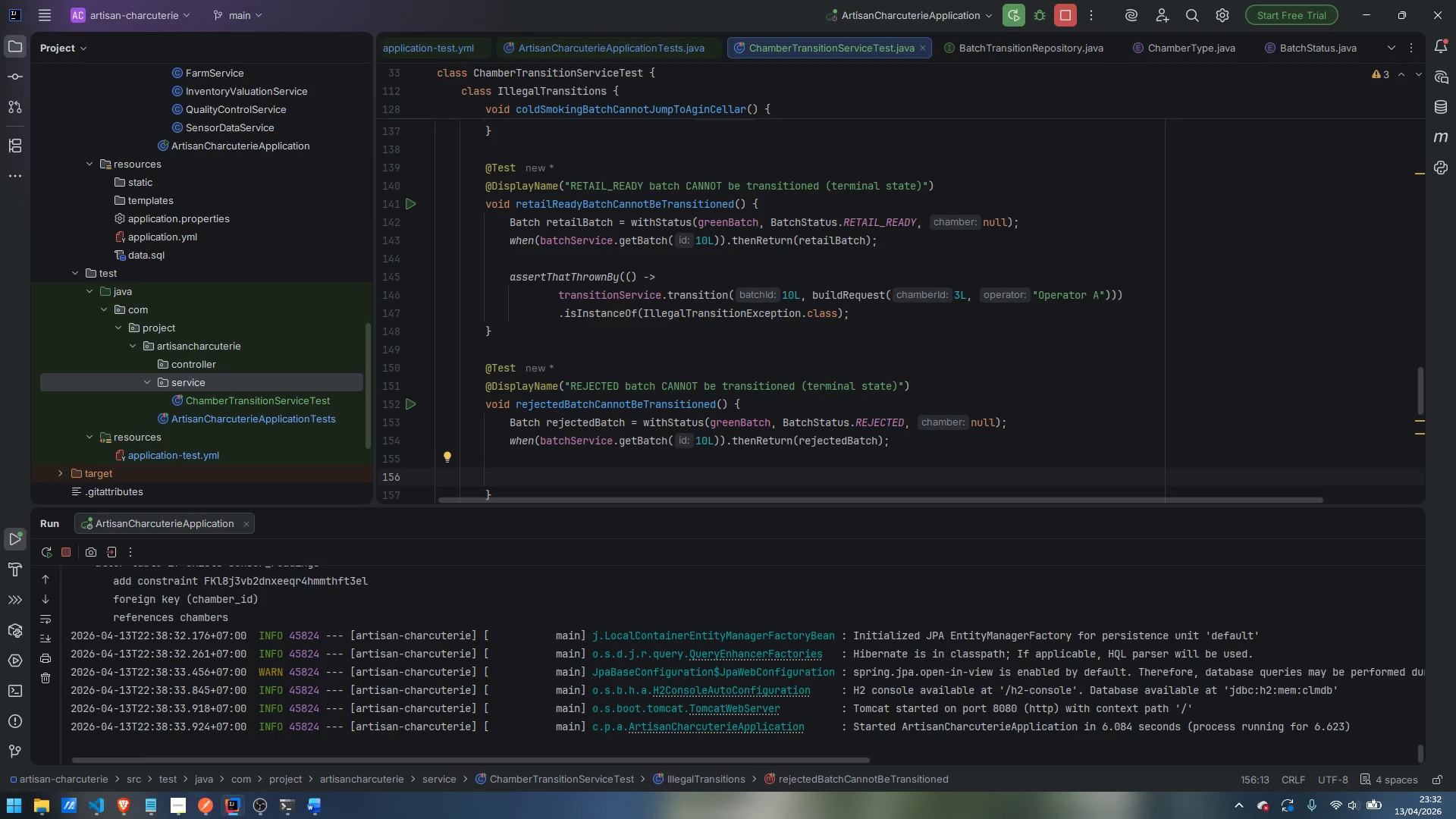 
type(assertThatThrownBy)
 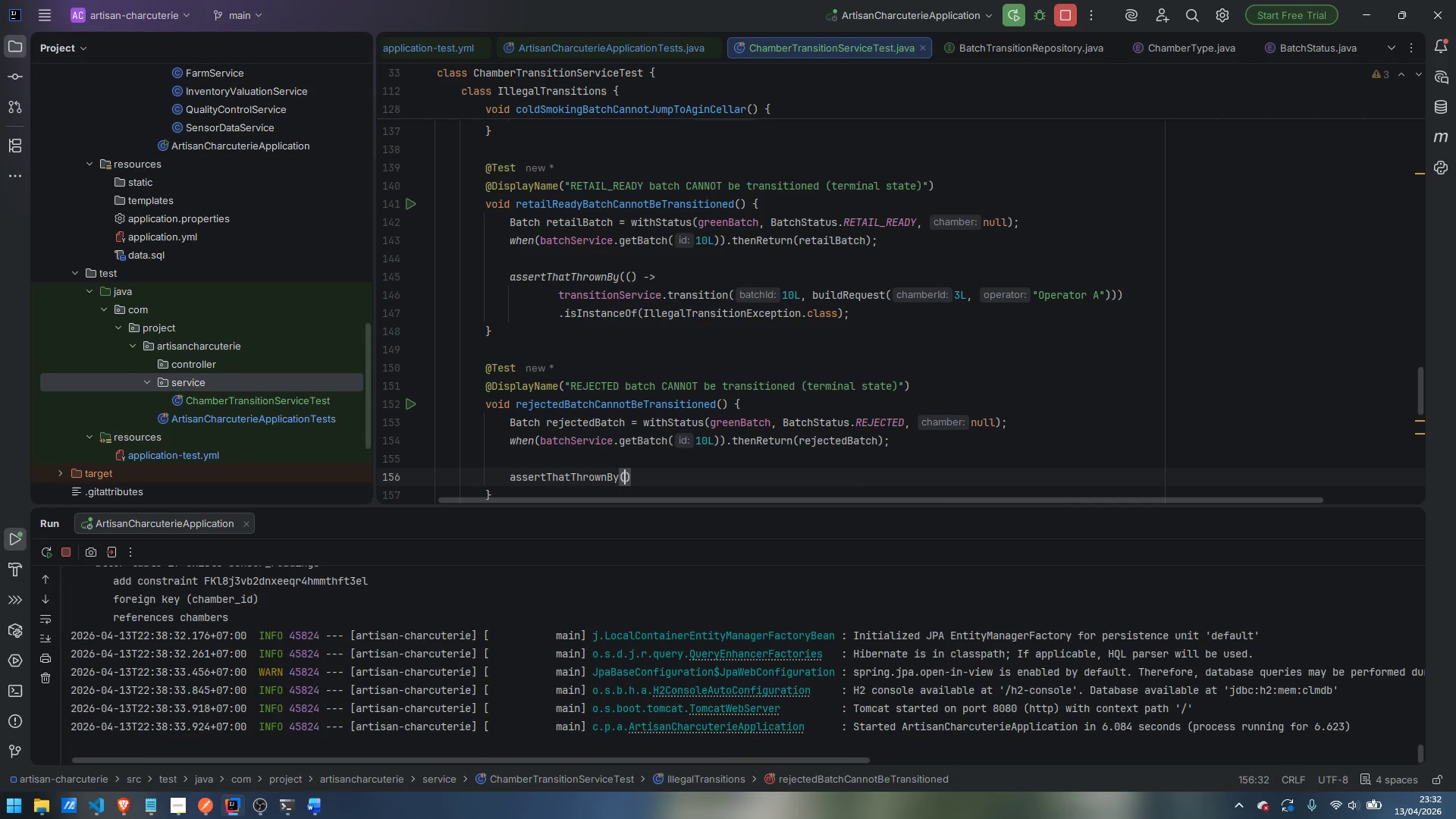 
 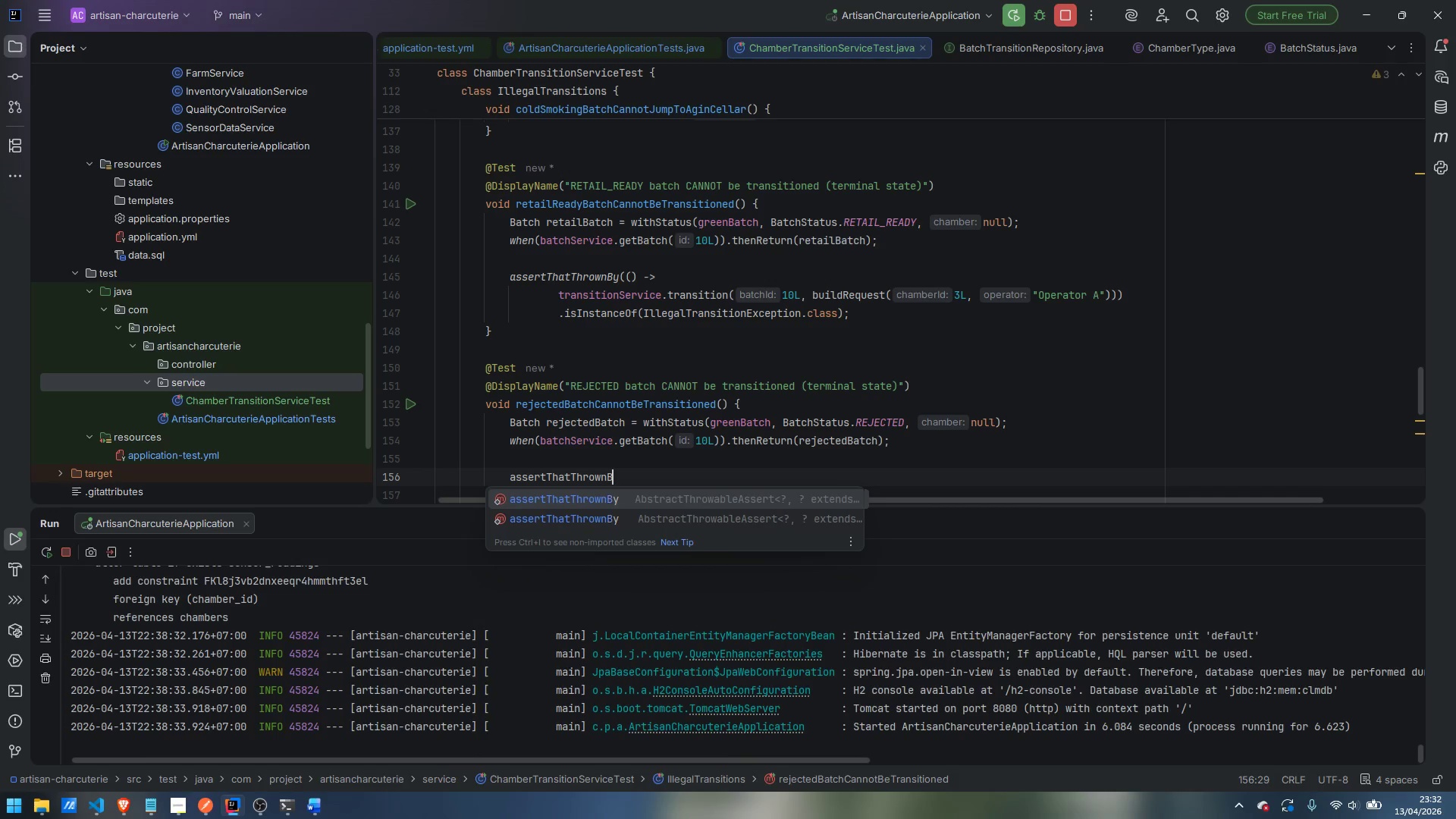 
key(Enter)
 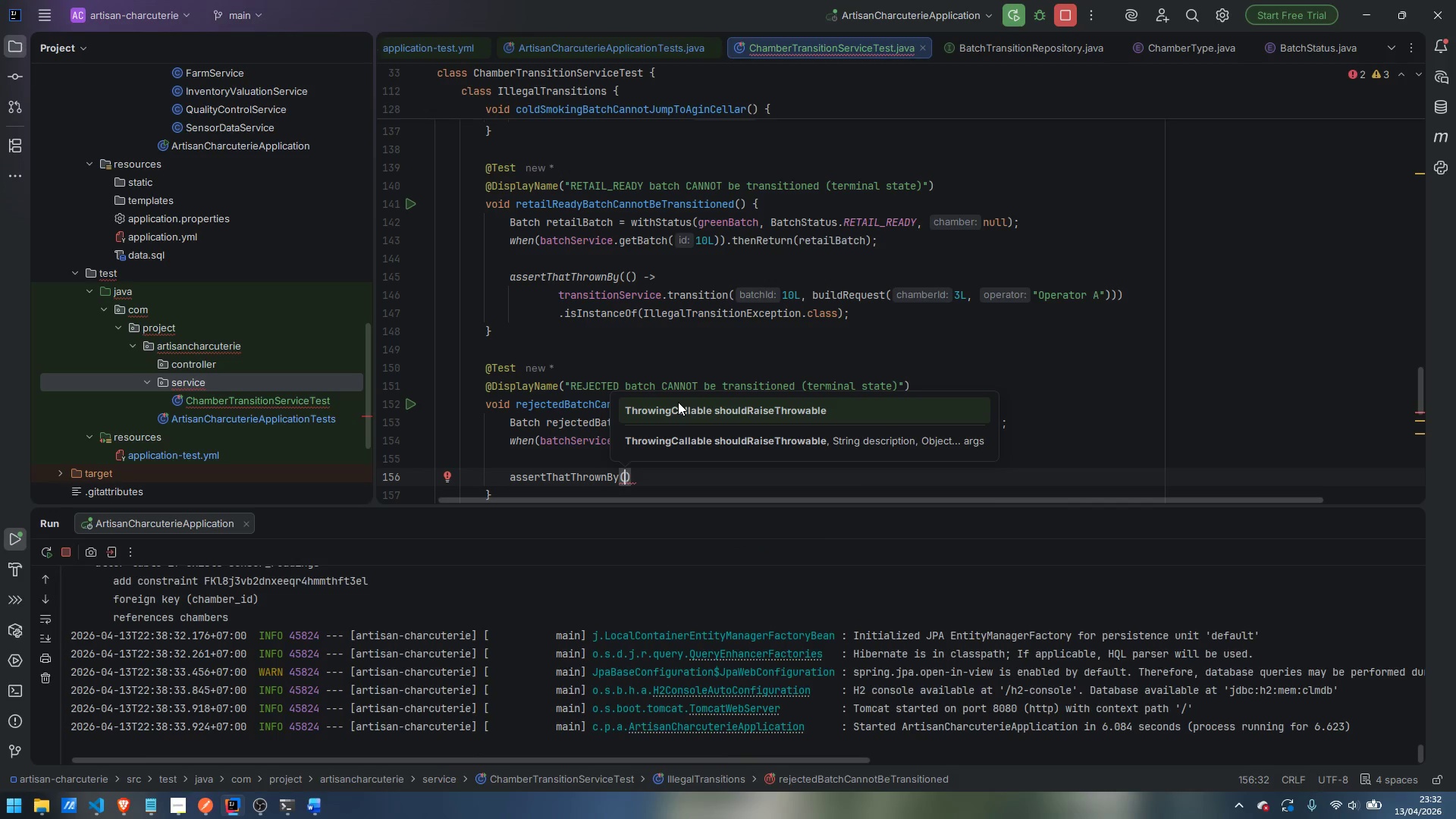 
key(Shift+9)
 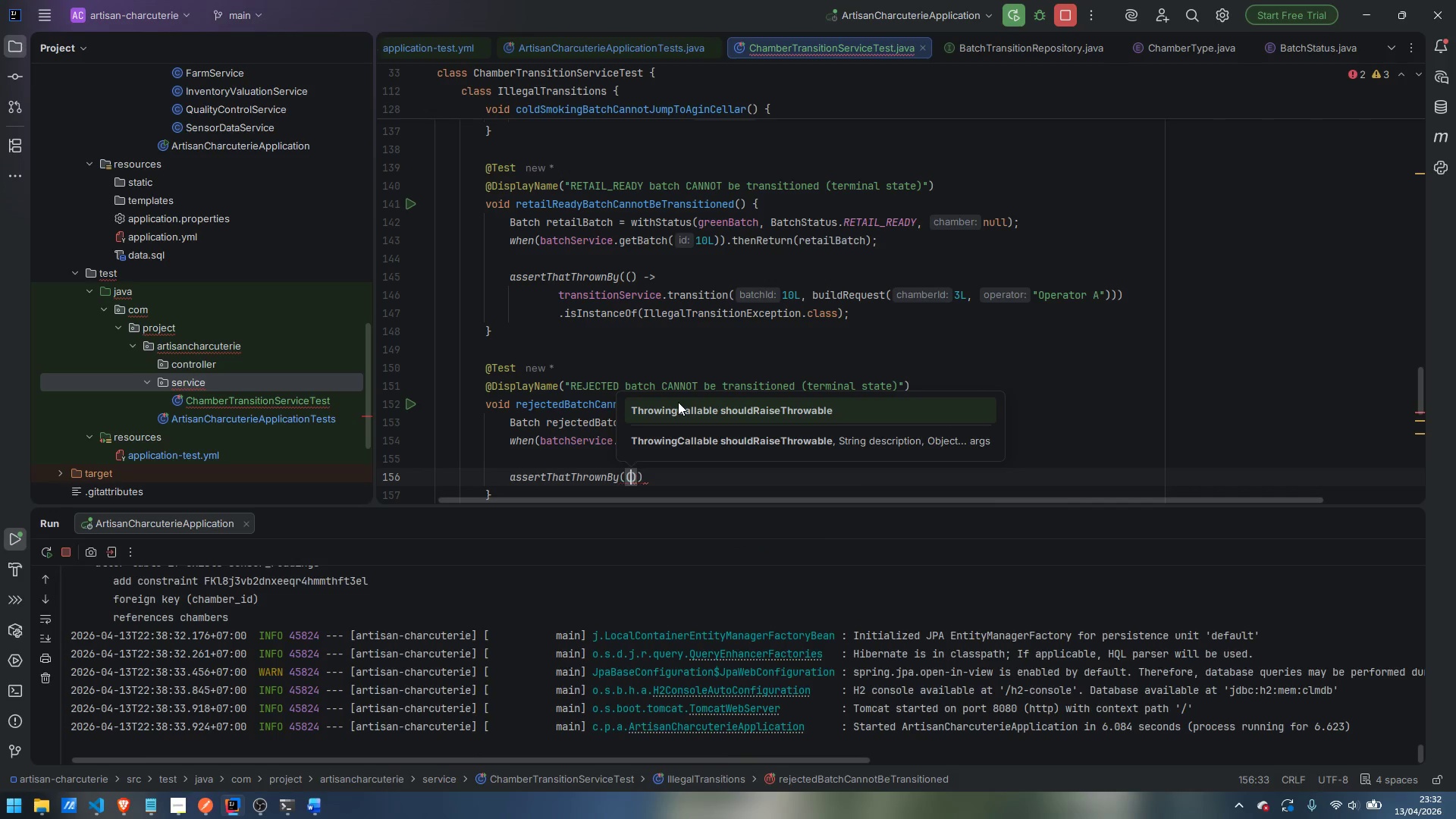 
key(ArrowRight)
 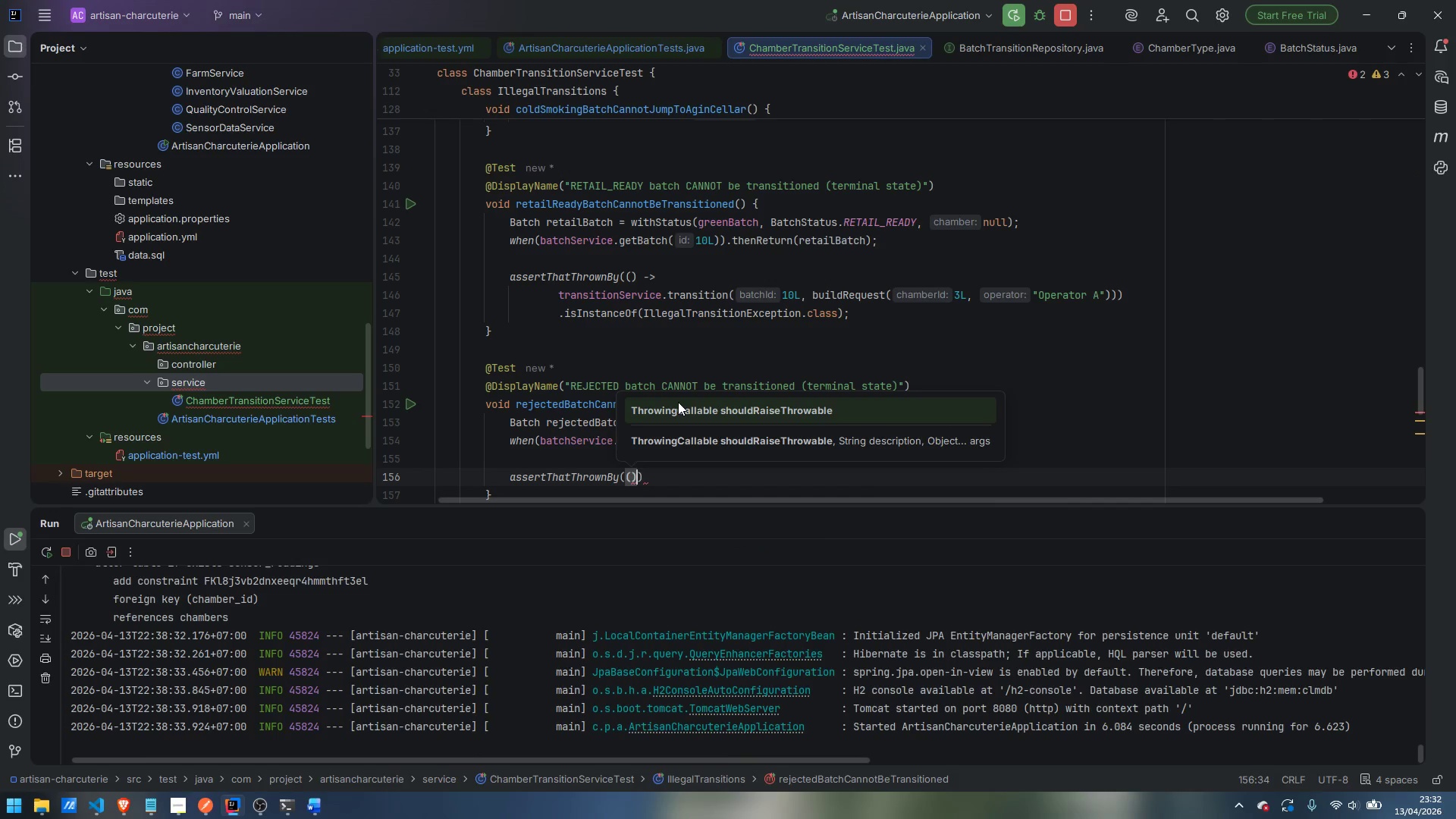 
key(Space)
 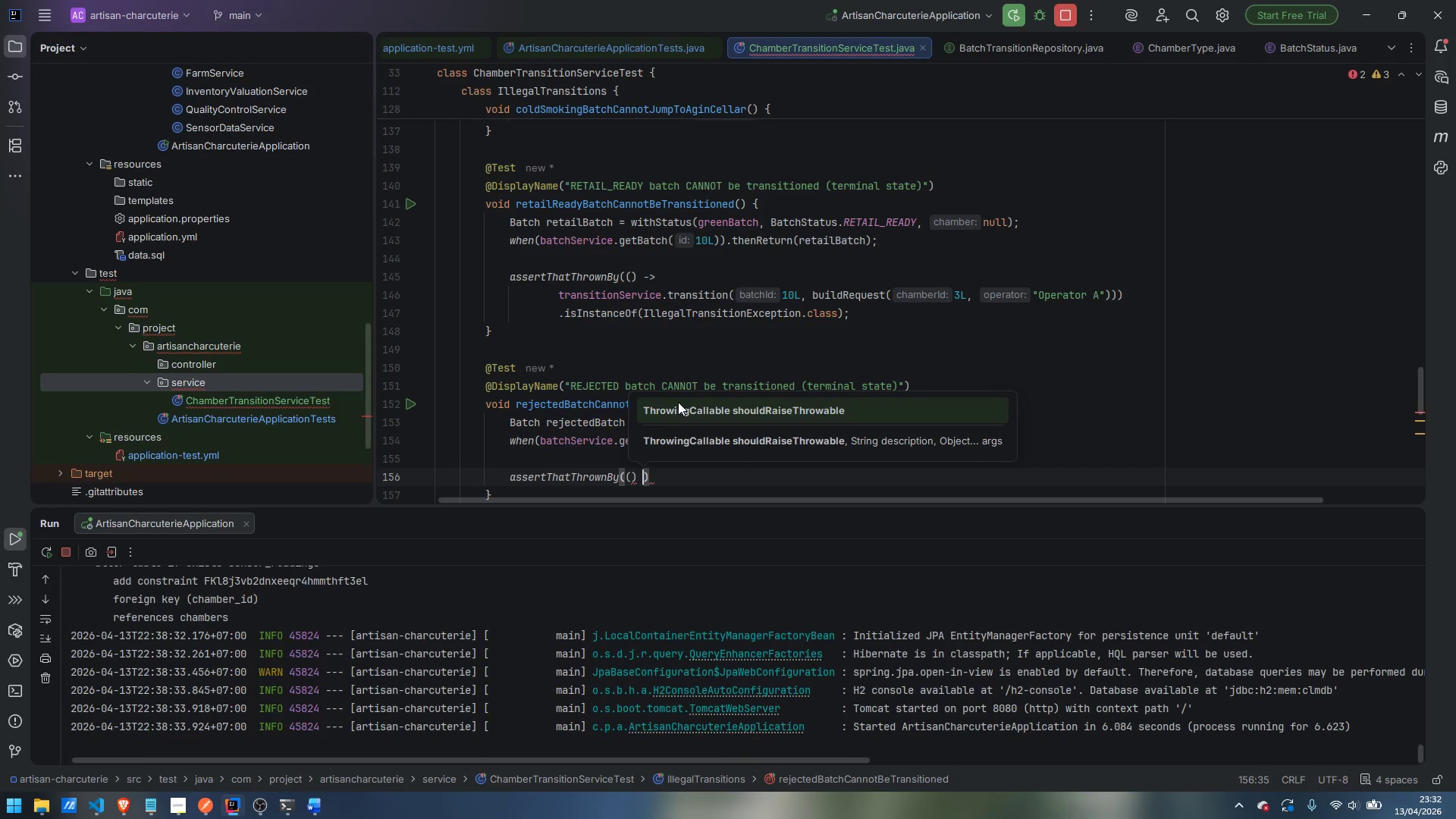 
key(Minus)
 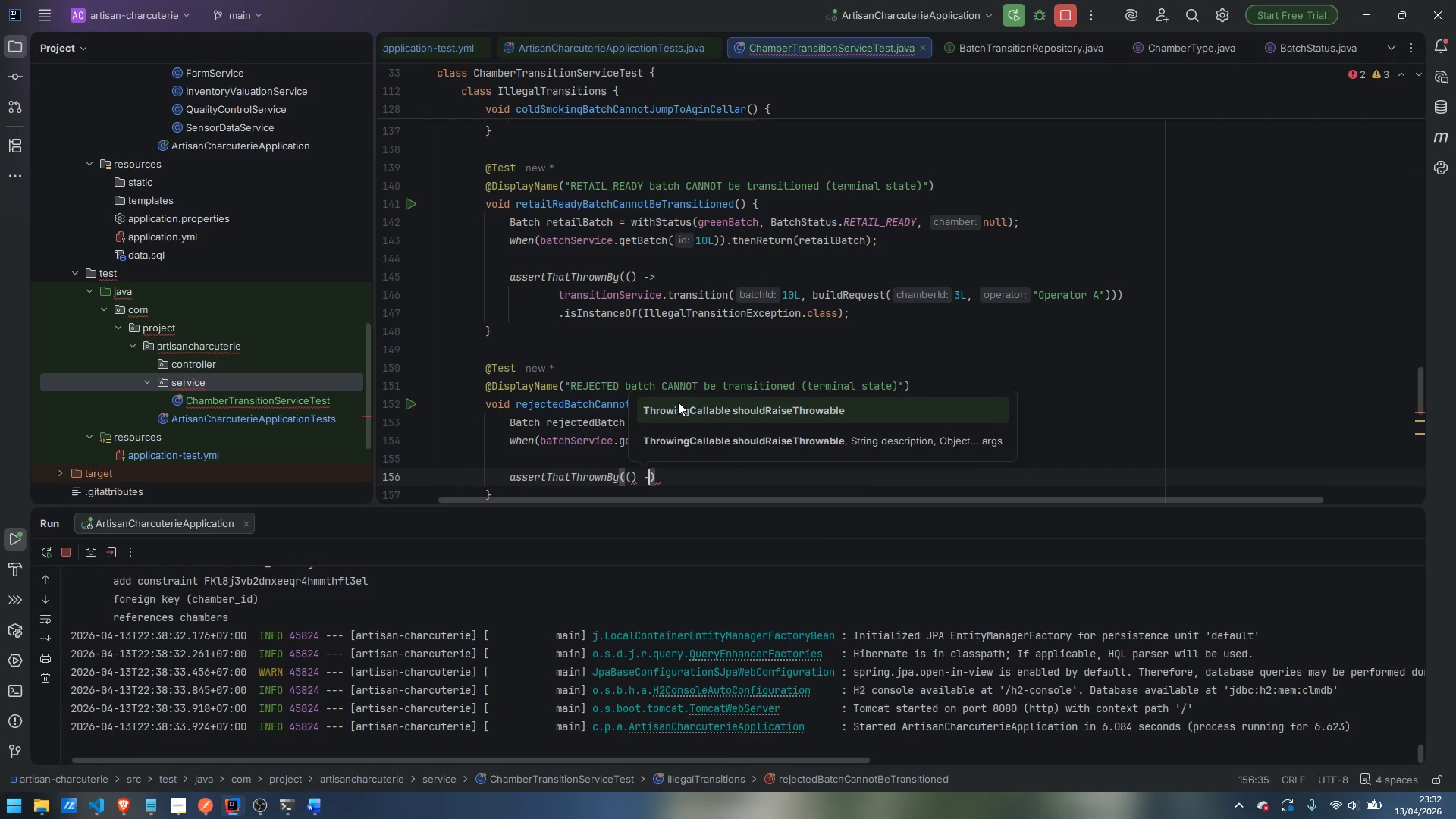 
key(Shift+Period)
 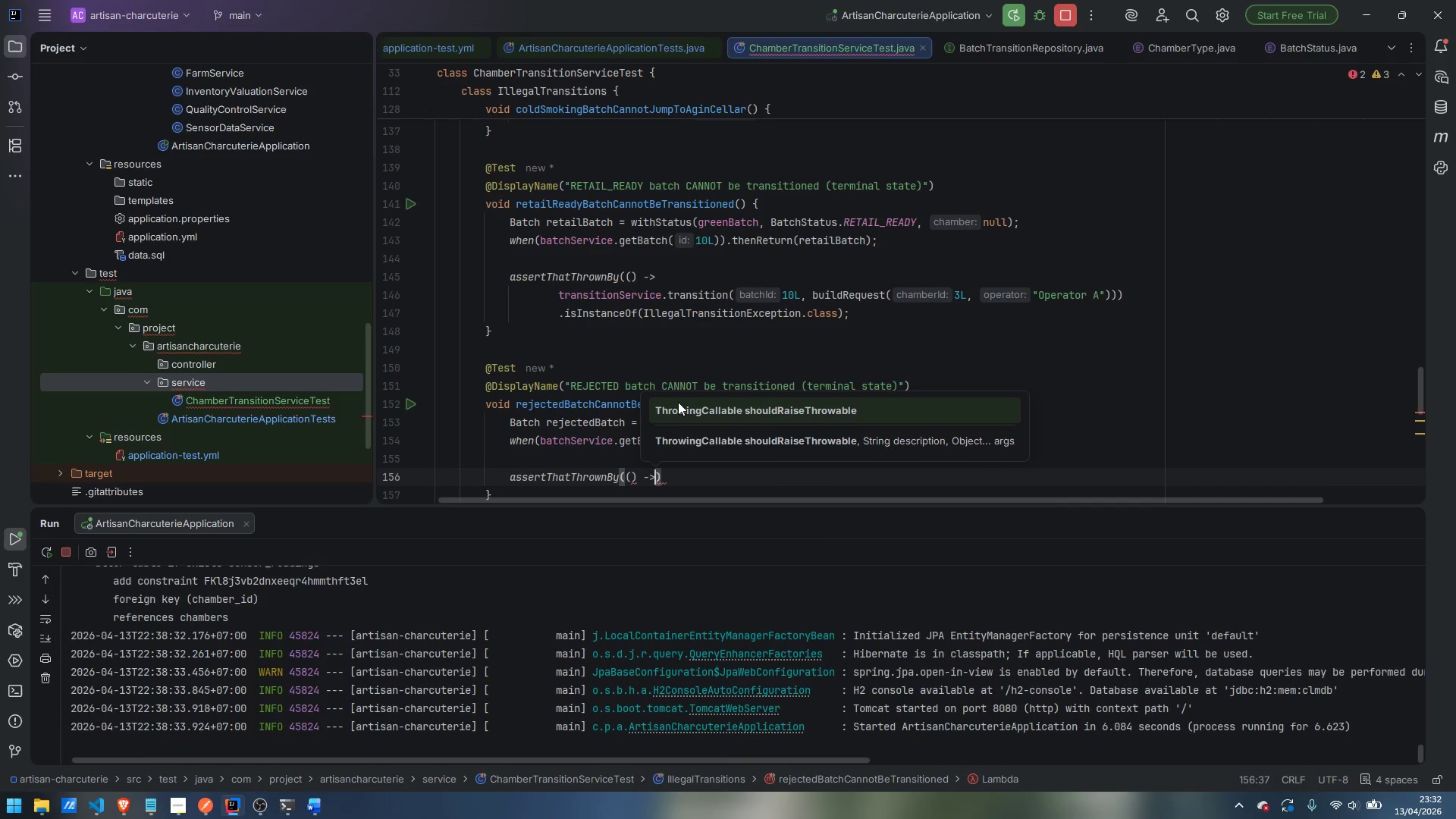 
key(Space)
 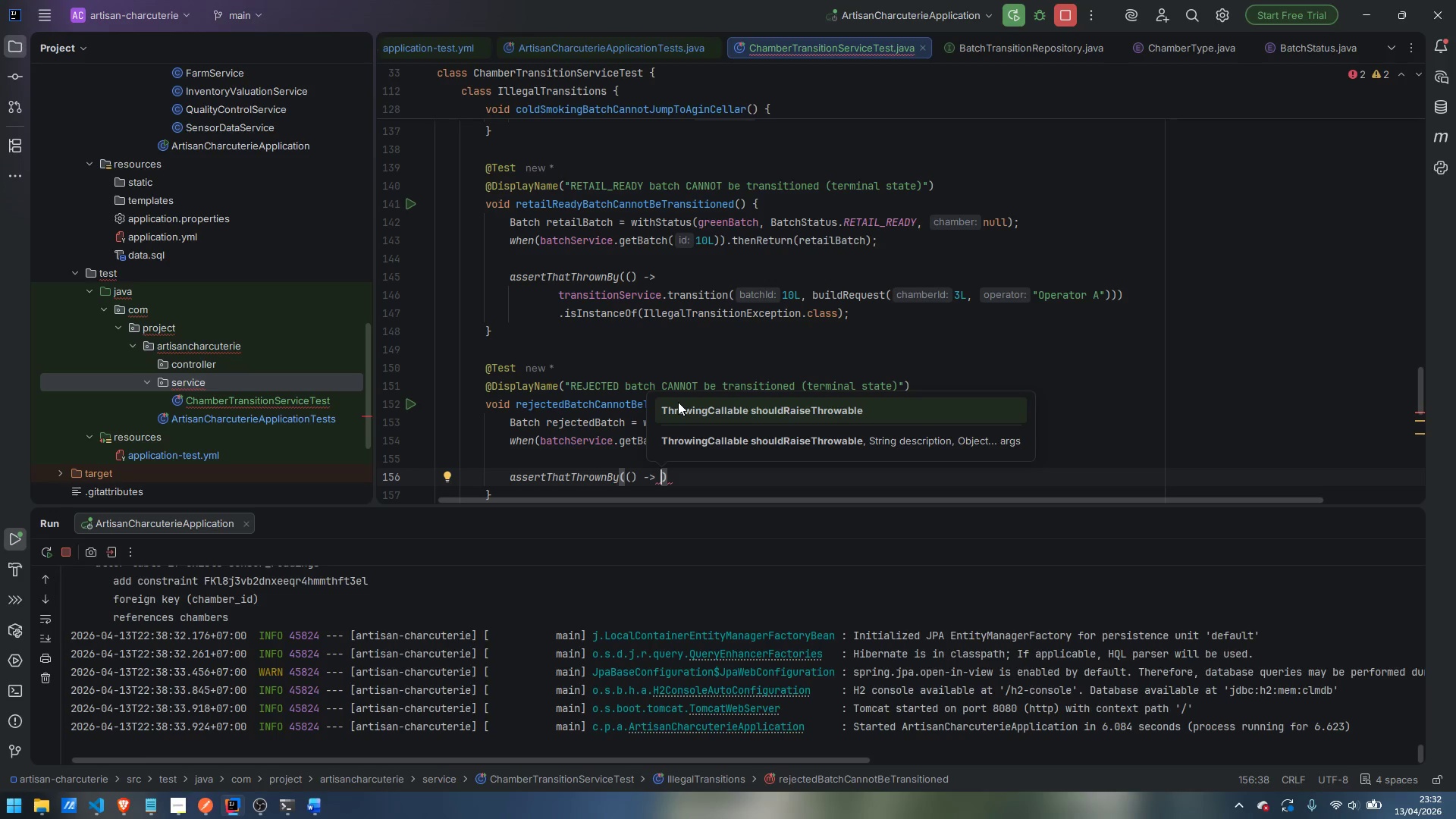 
wait(6.36)
 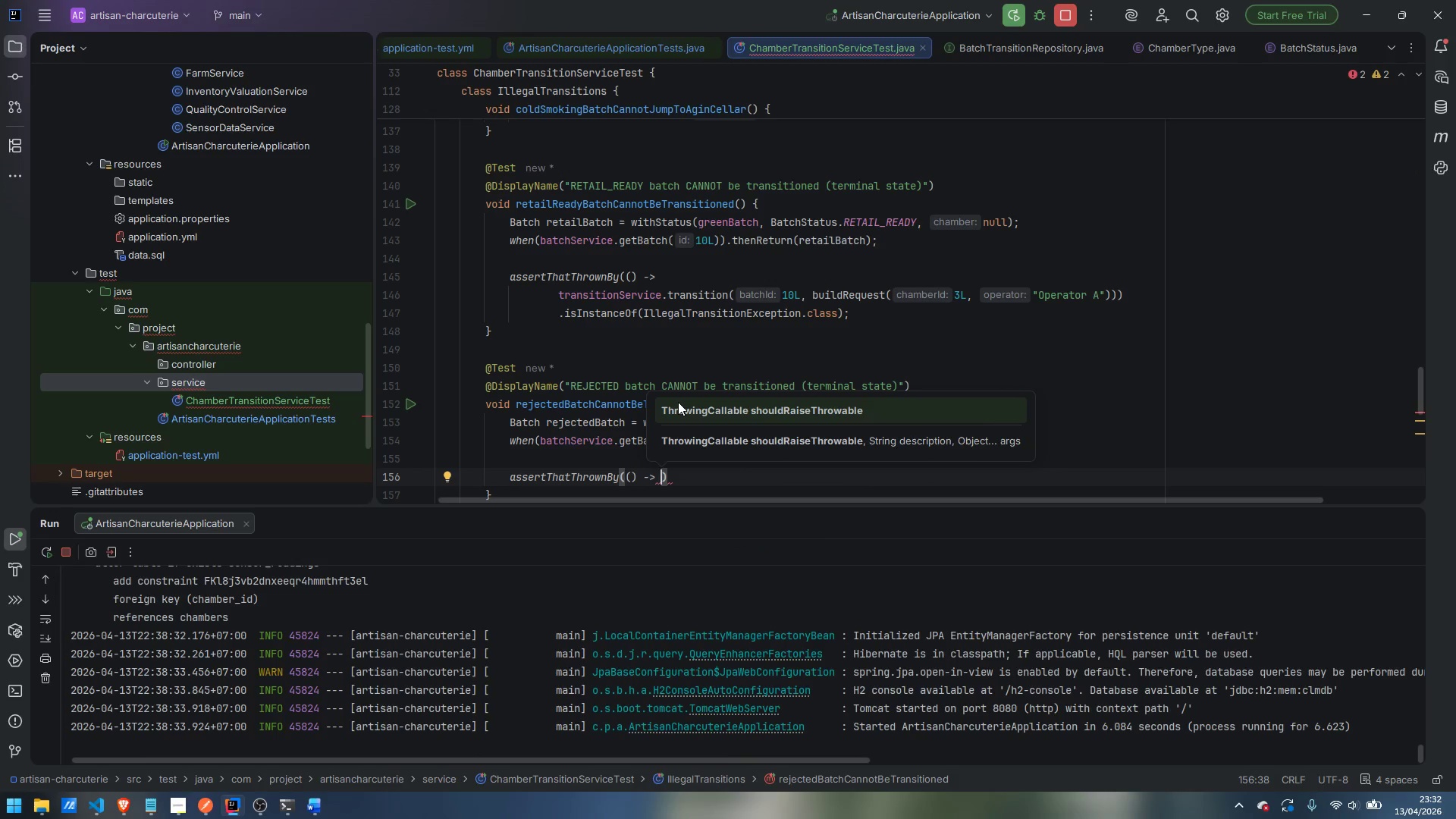 
key(Enter)
 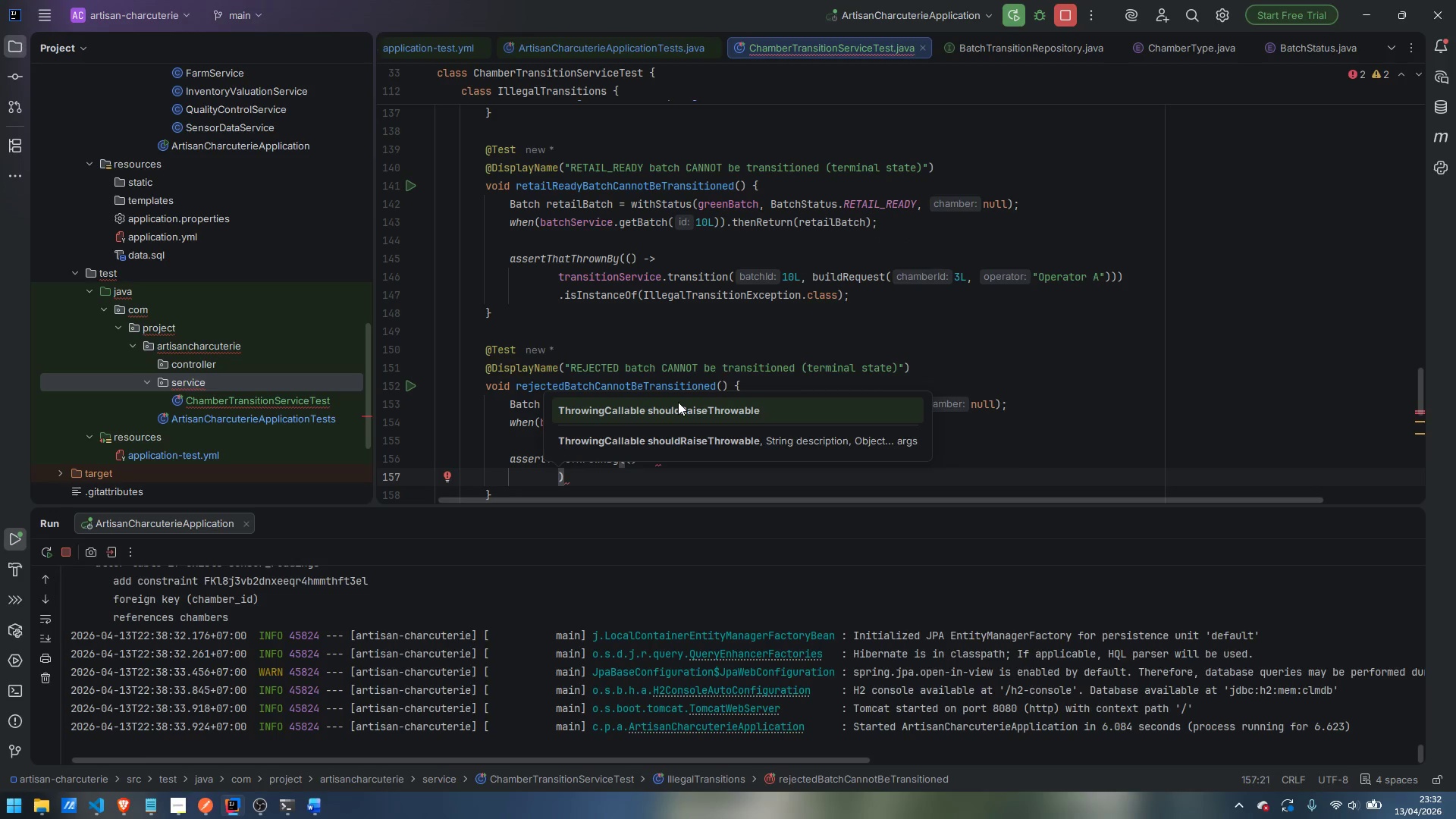 
type(transitionService)
 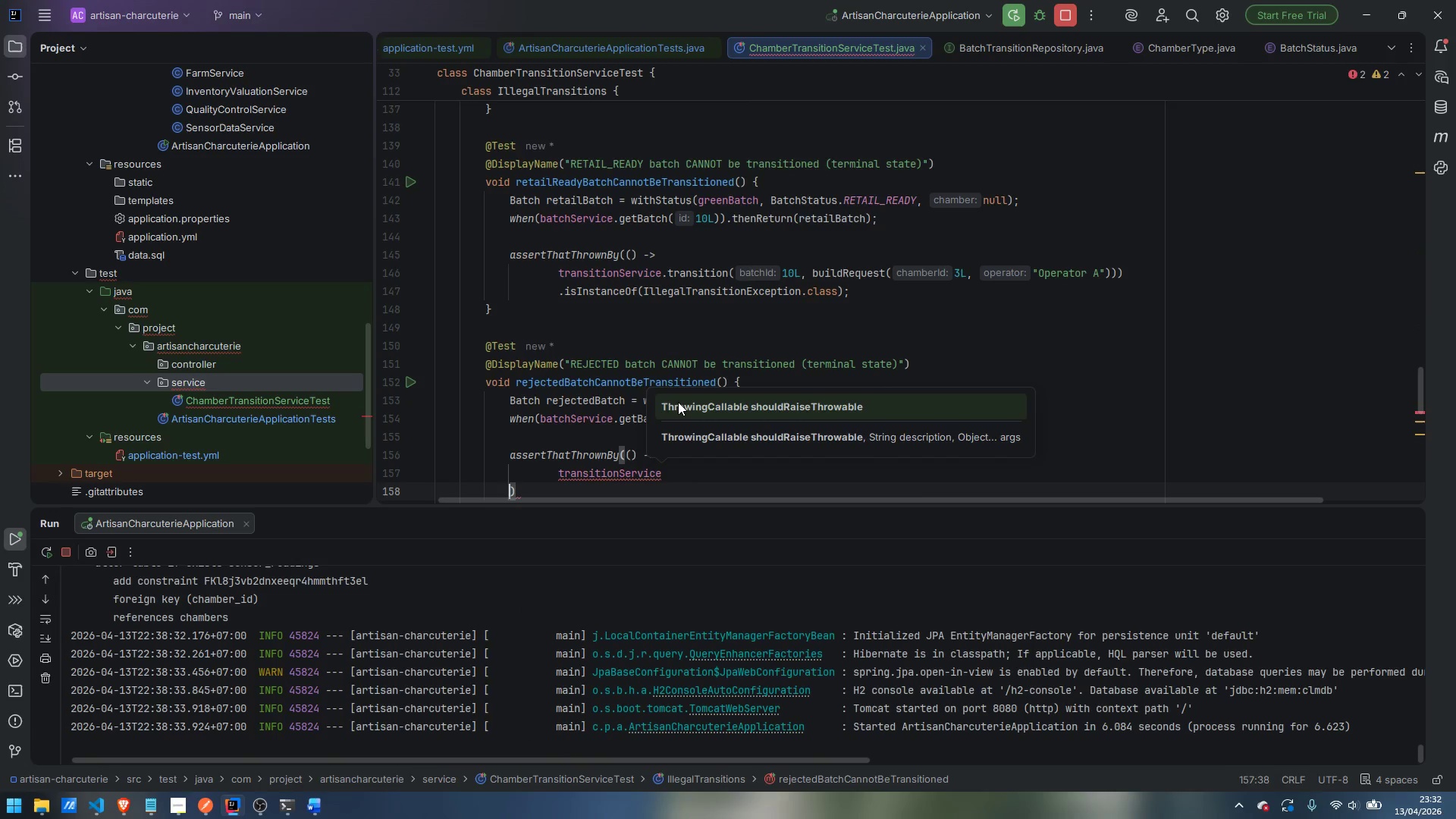 
 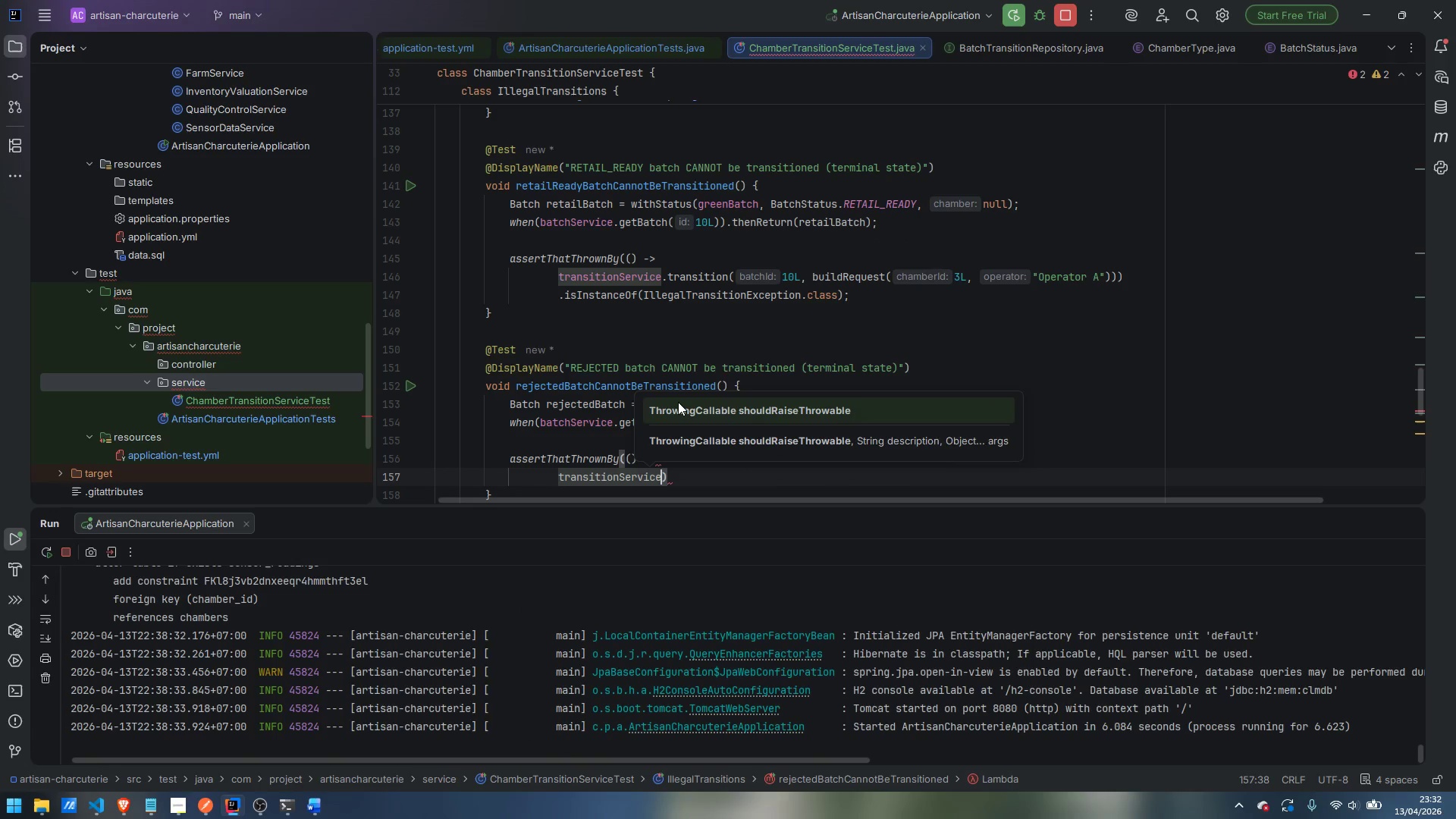 
key(Enter)
 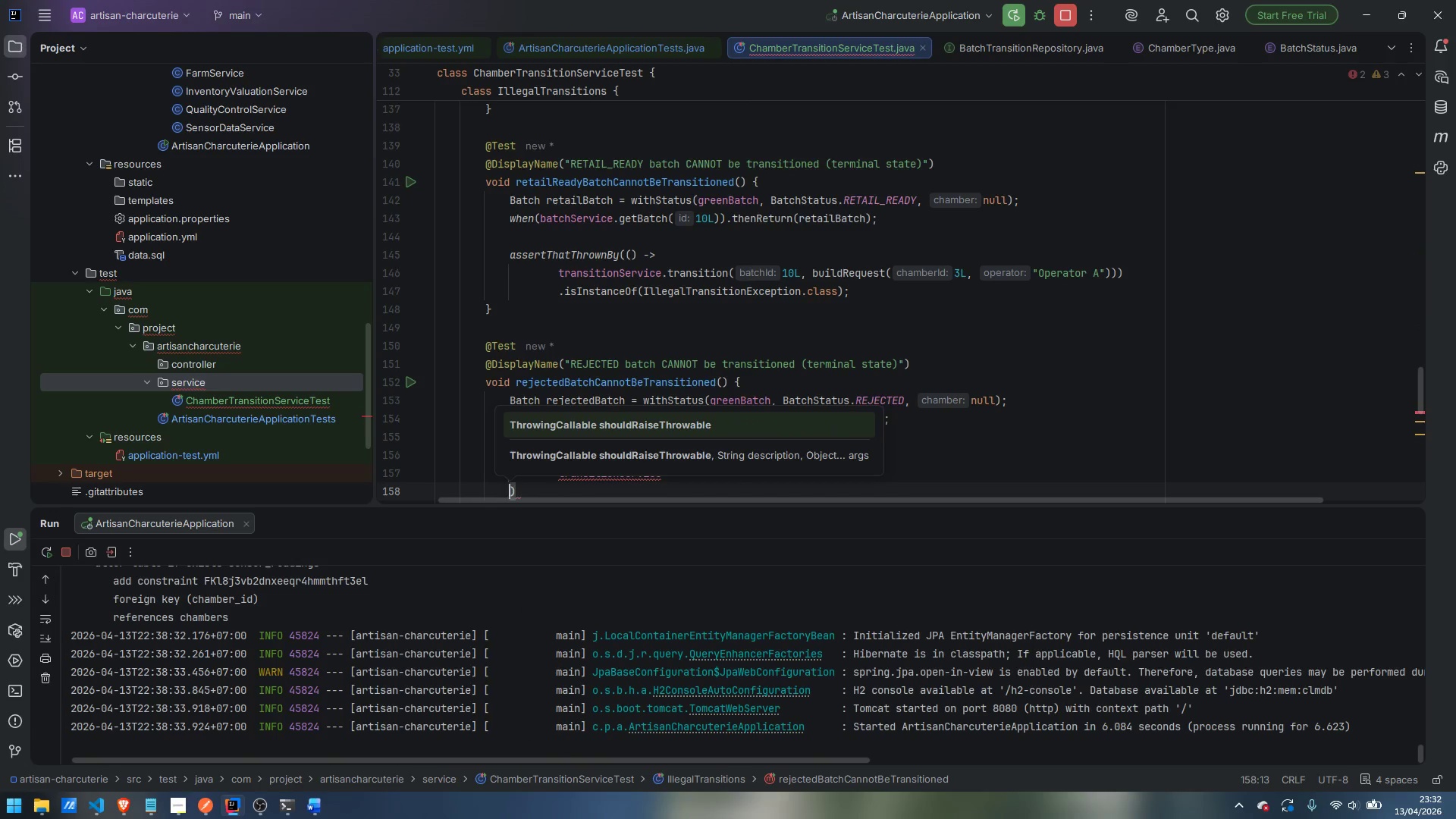 
key(Control+ControlLeft)
 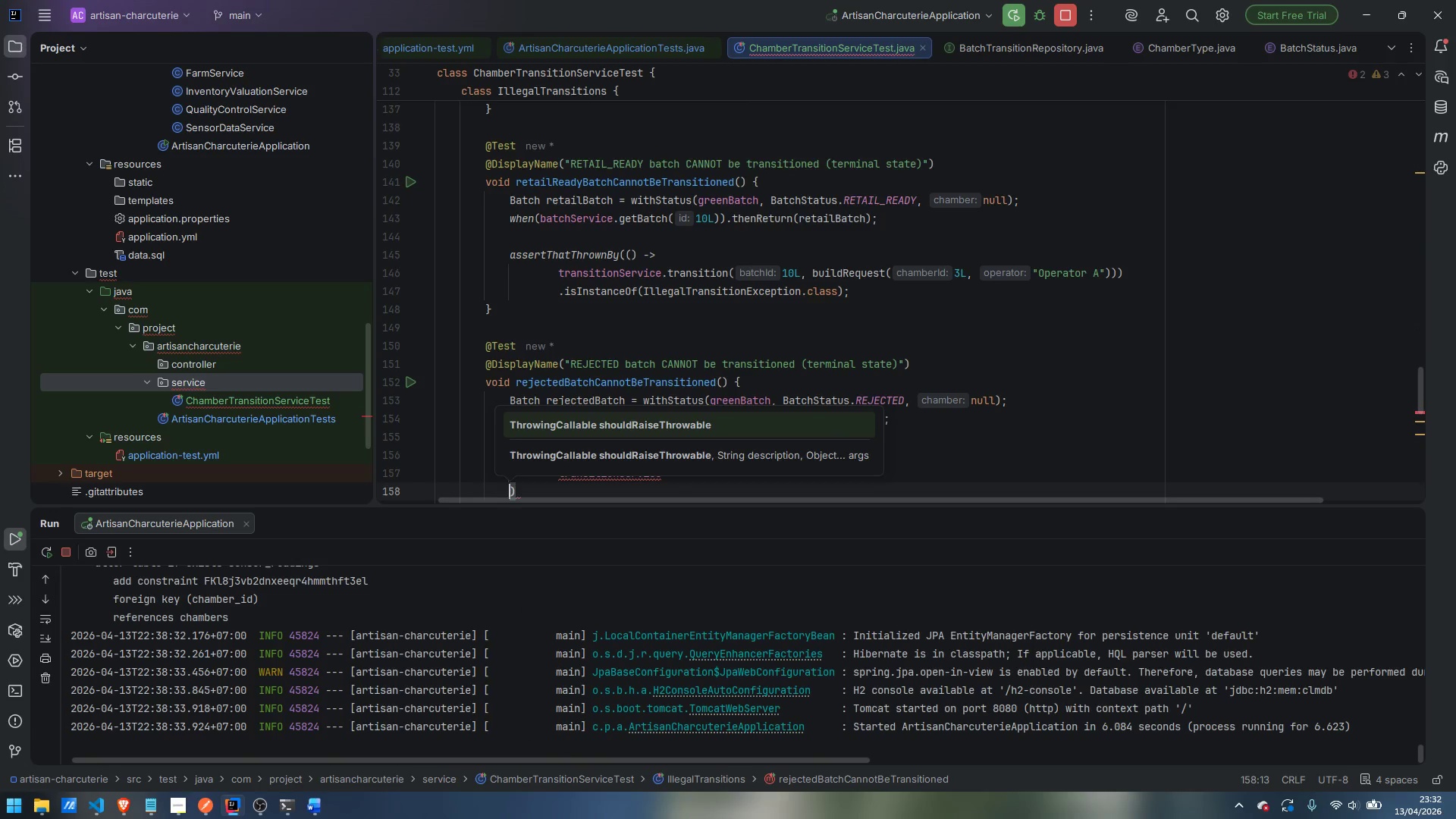 
key(Control+Z)
 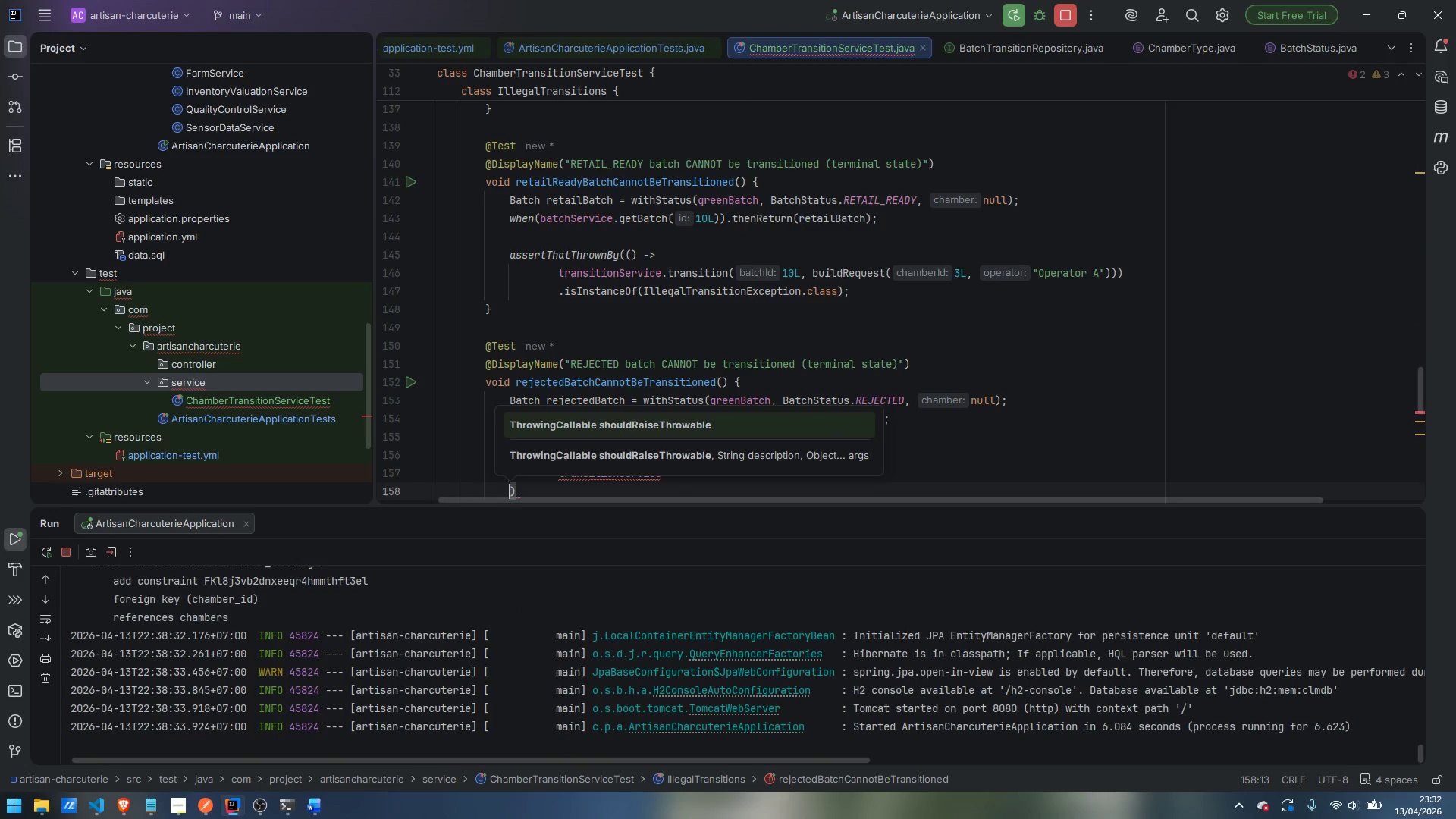 
key(Control+Shift+ShiftLeft)
 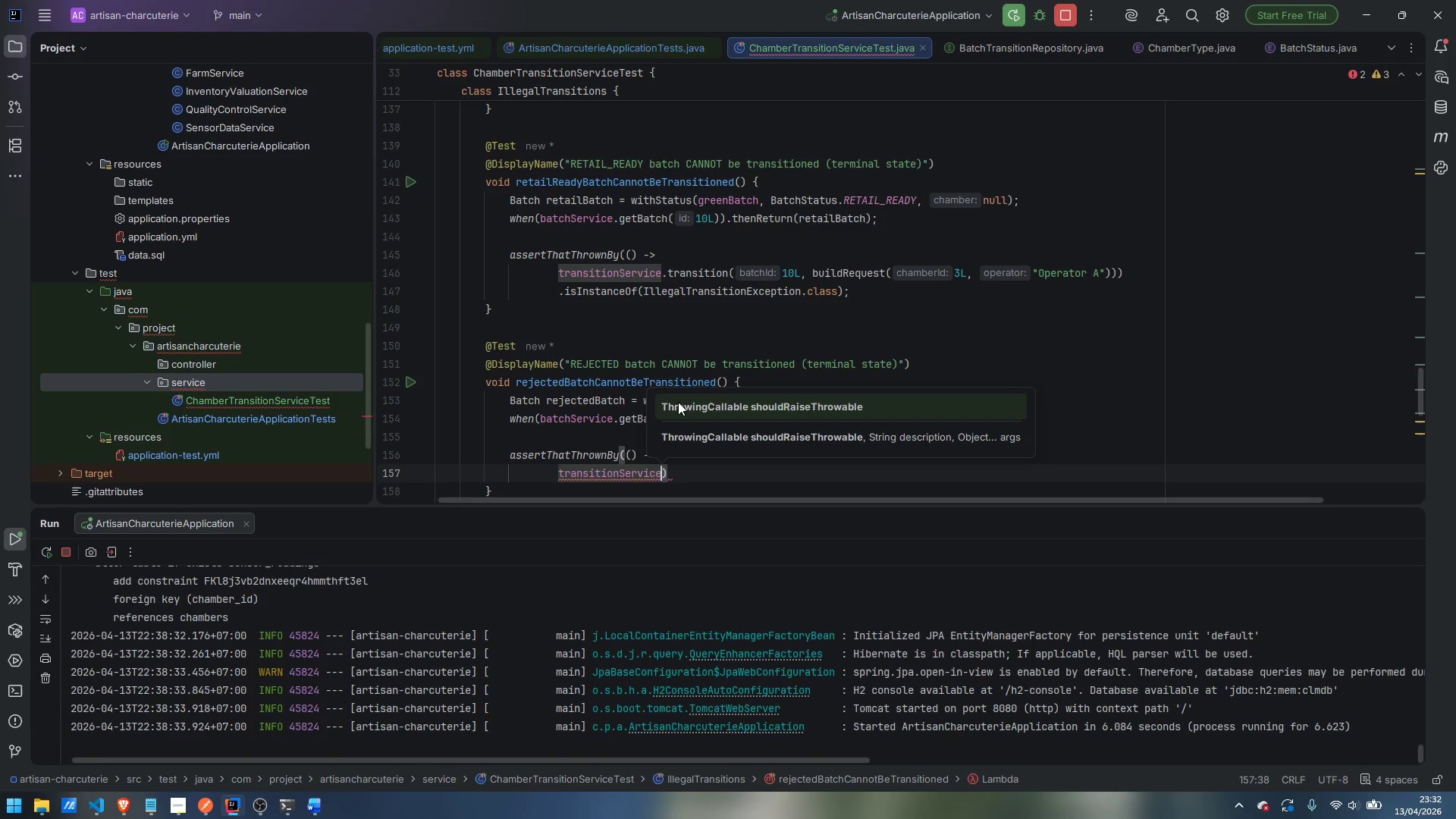 
type(.transition)
 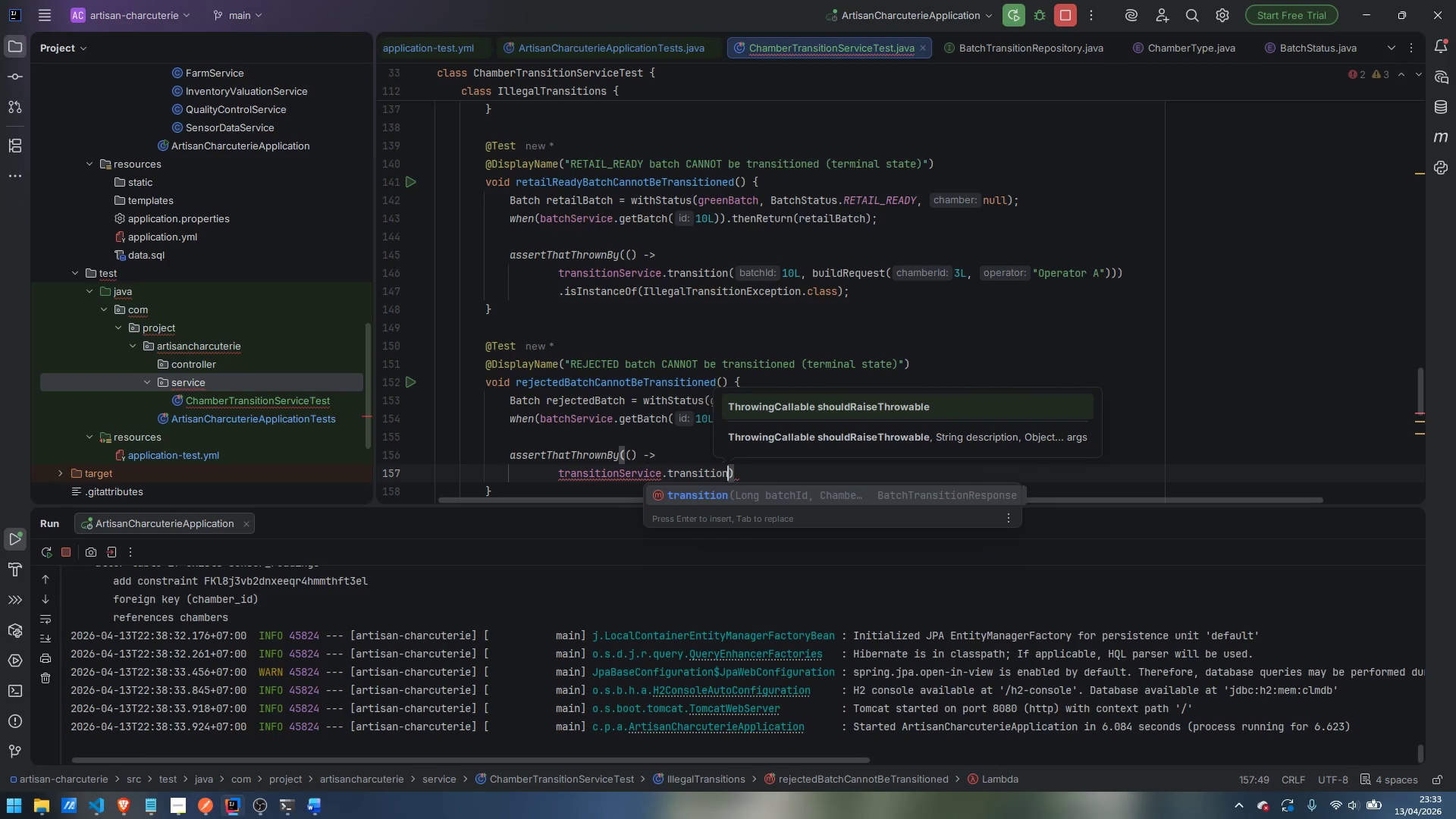 
key(Enter)
 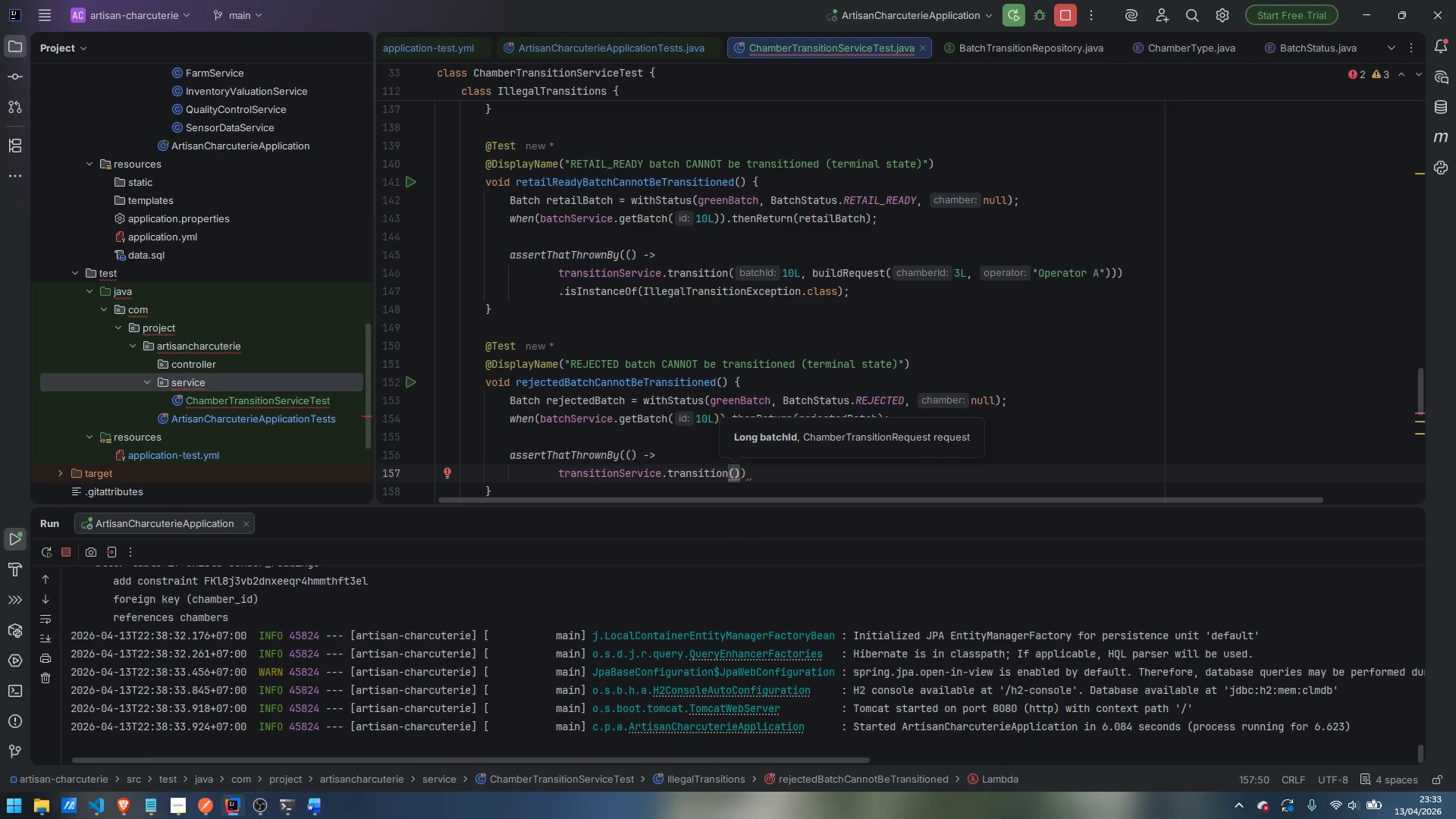 
wait(12.22)
 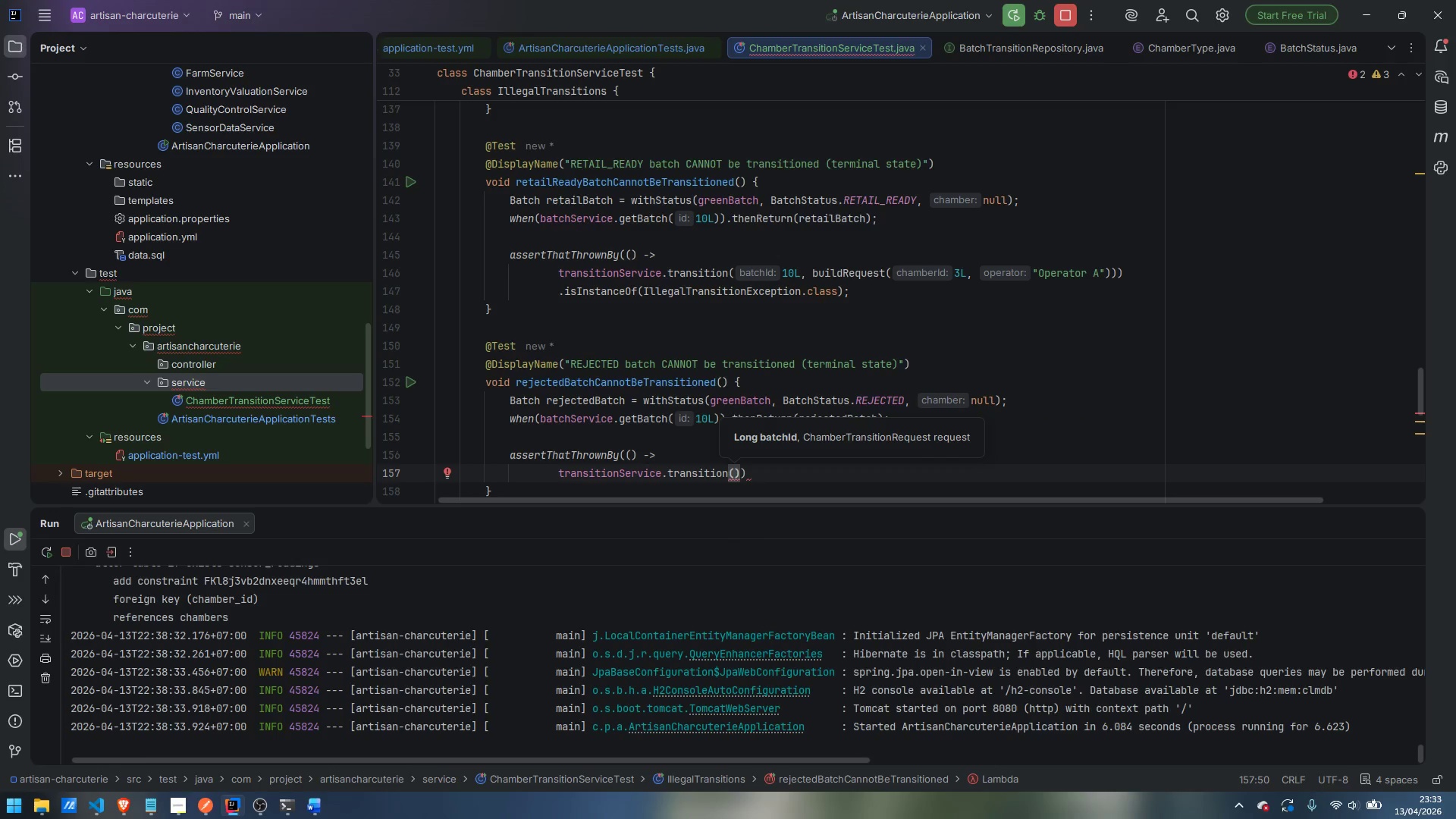 
type(10L, buidl)
key(Backspace)
key(Backspace)
type(ldRequest)
 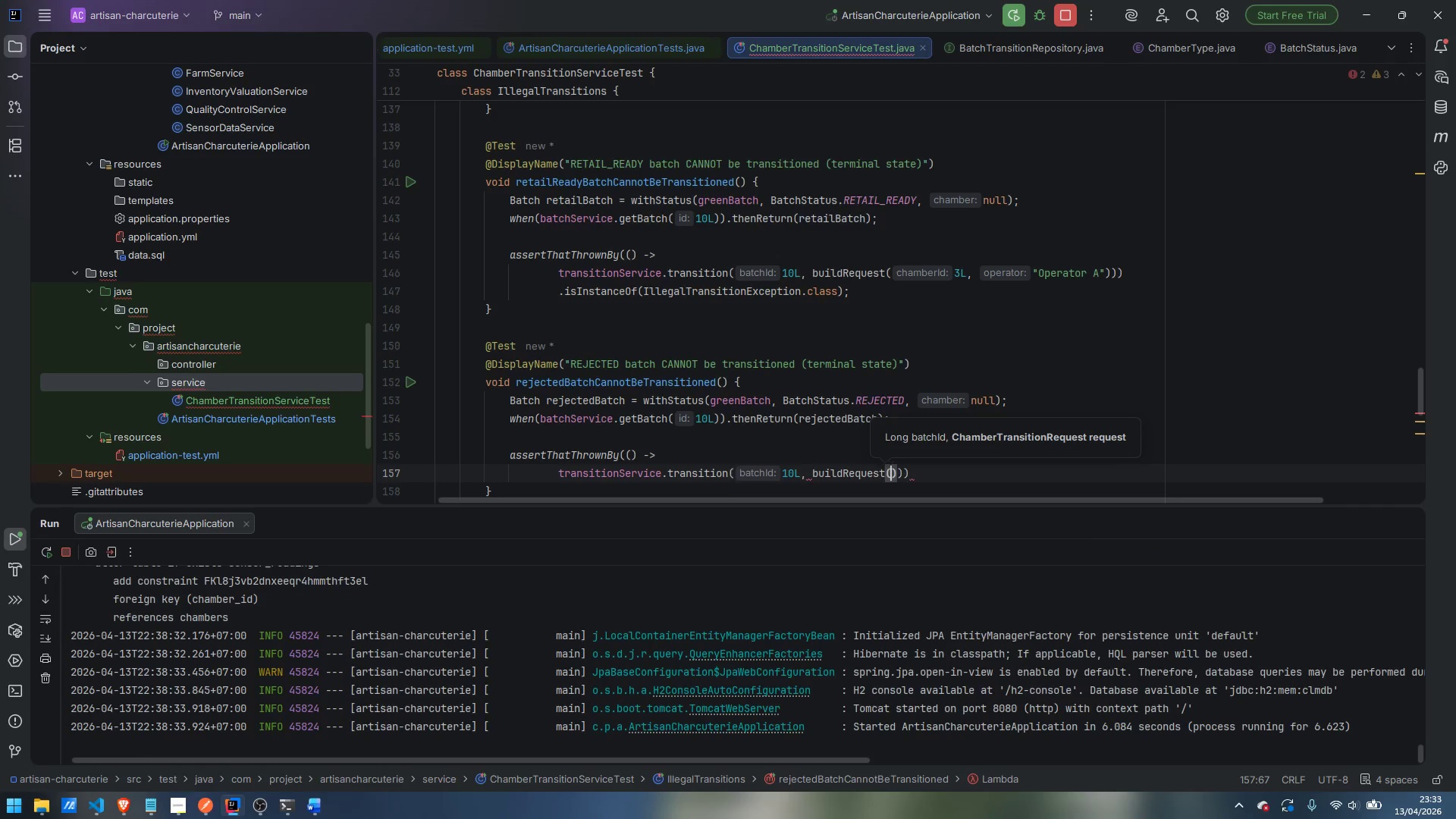 
 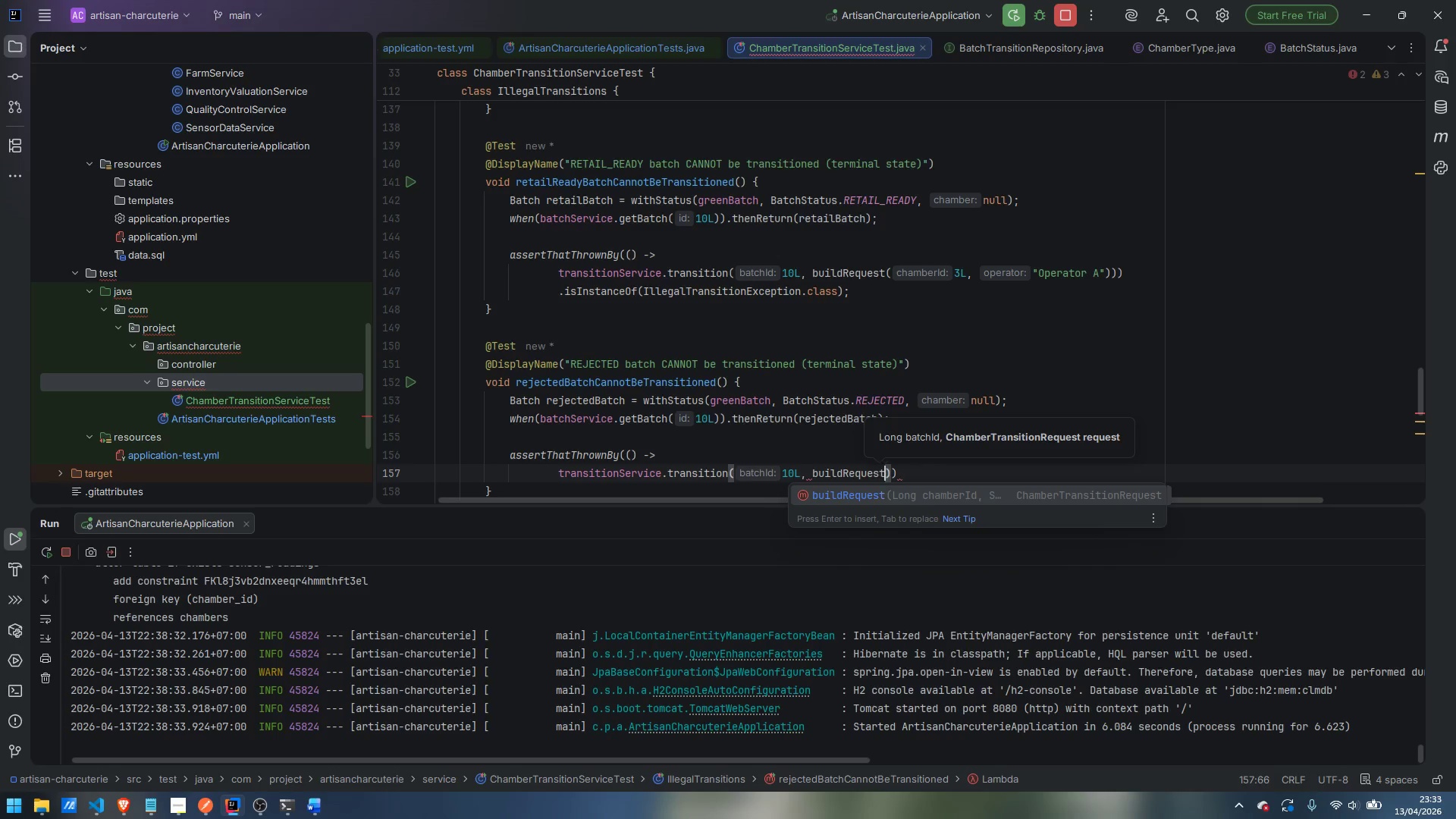 
key(Enter)
 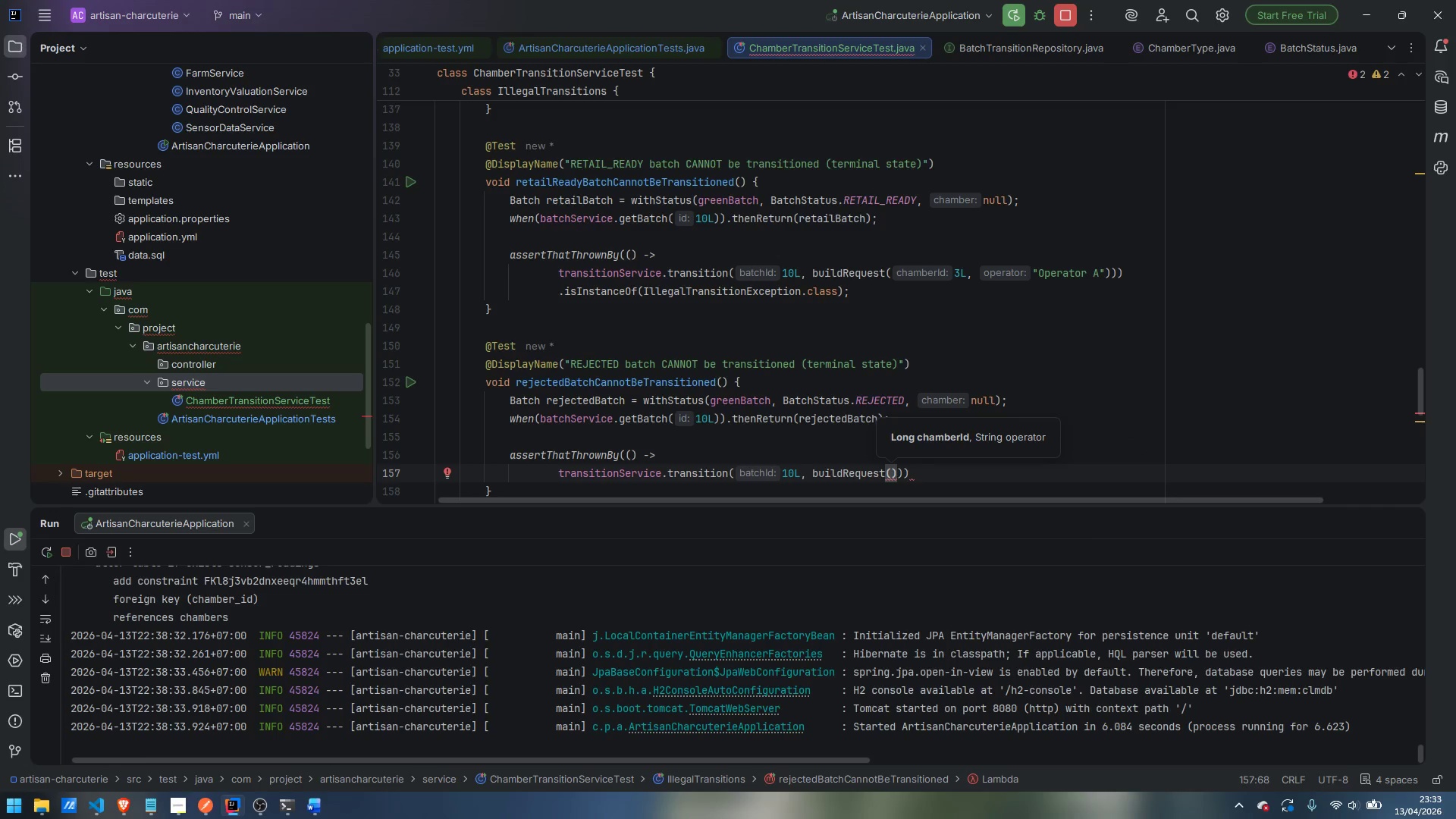 
type(3L, "Operator A)
 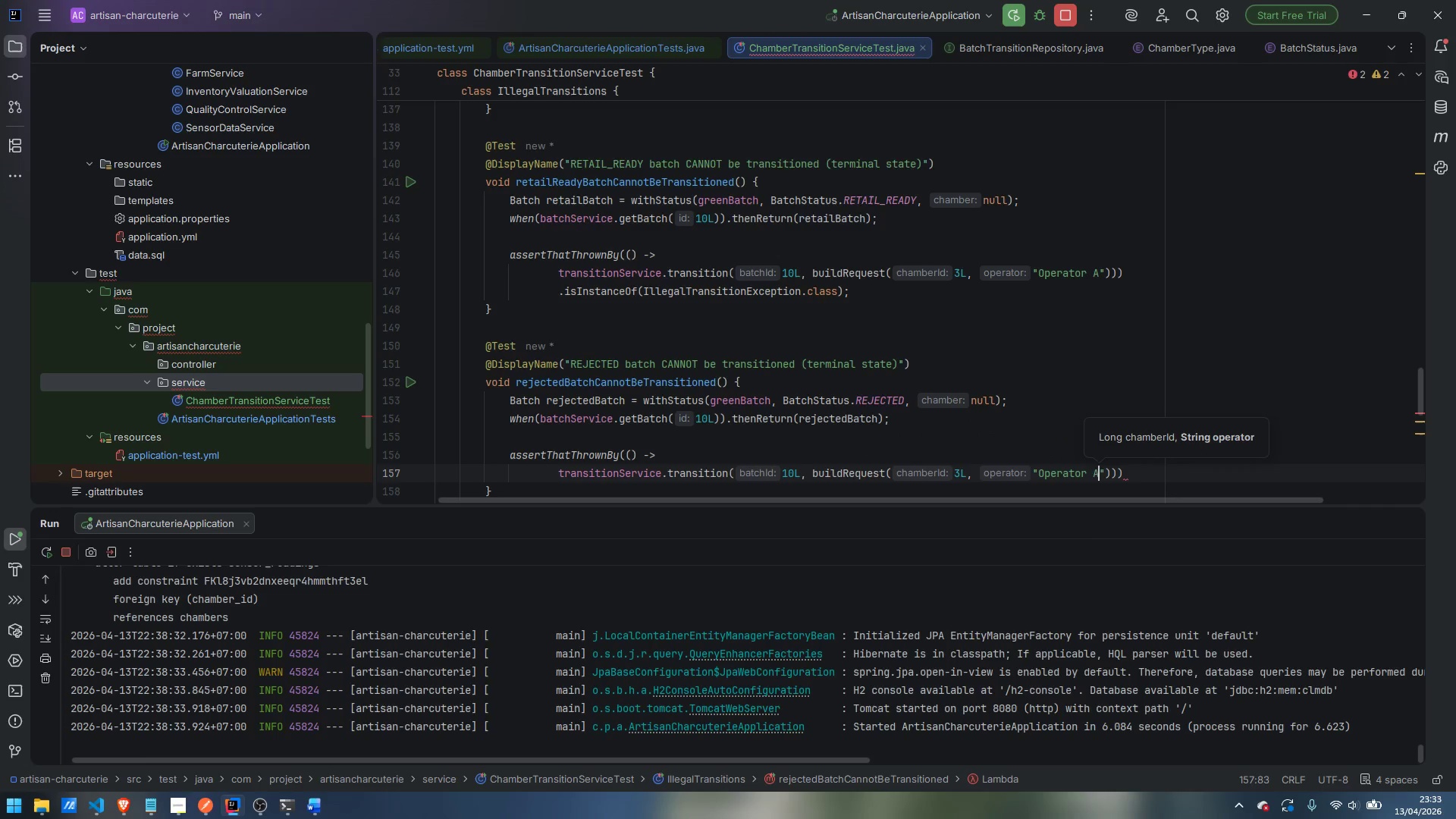 
key(ArrowRight)
 